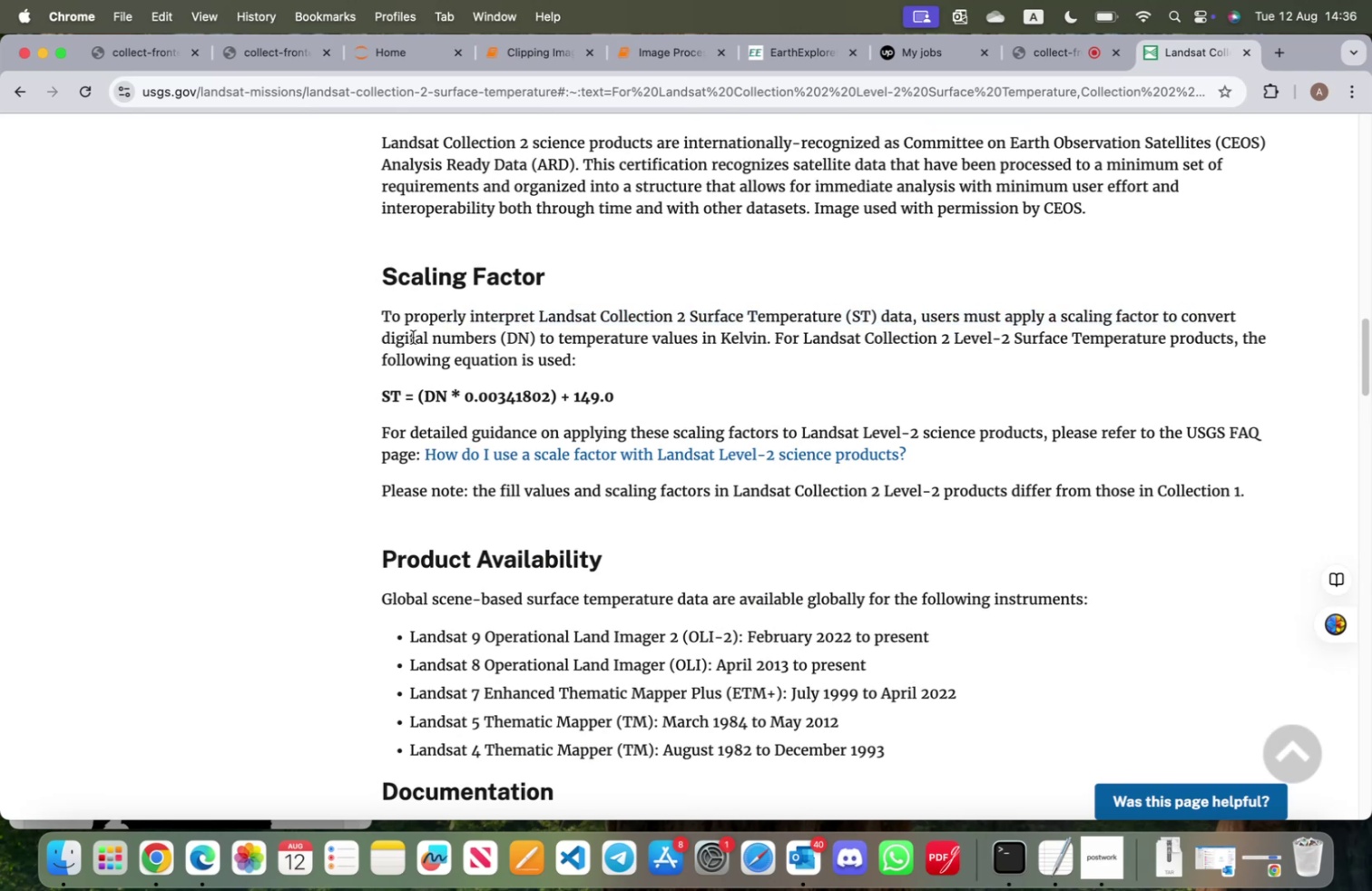 
left_click_drag(start_coordinate=[397, 338], to_coordinate=[1182, 342])
 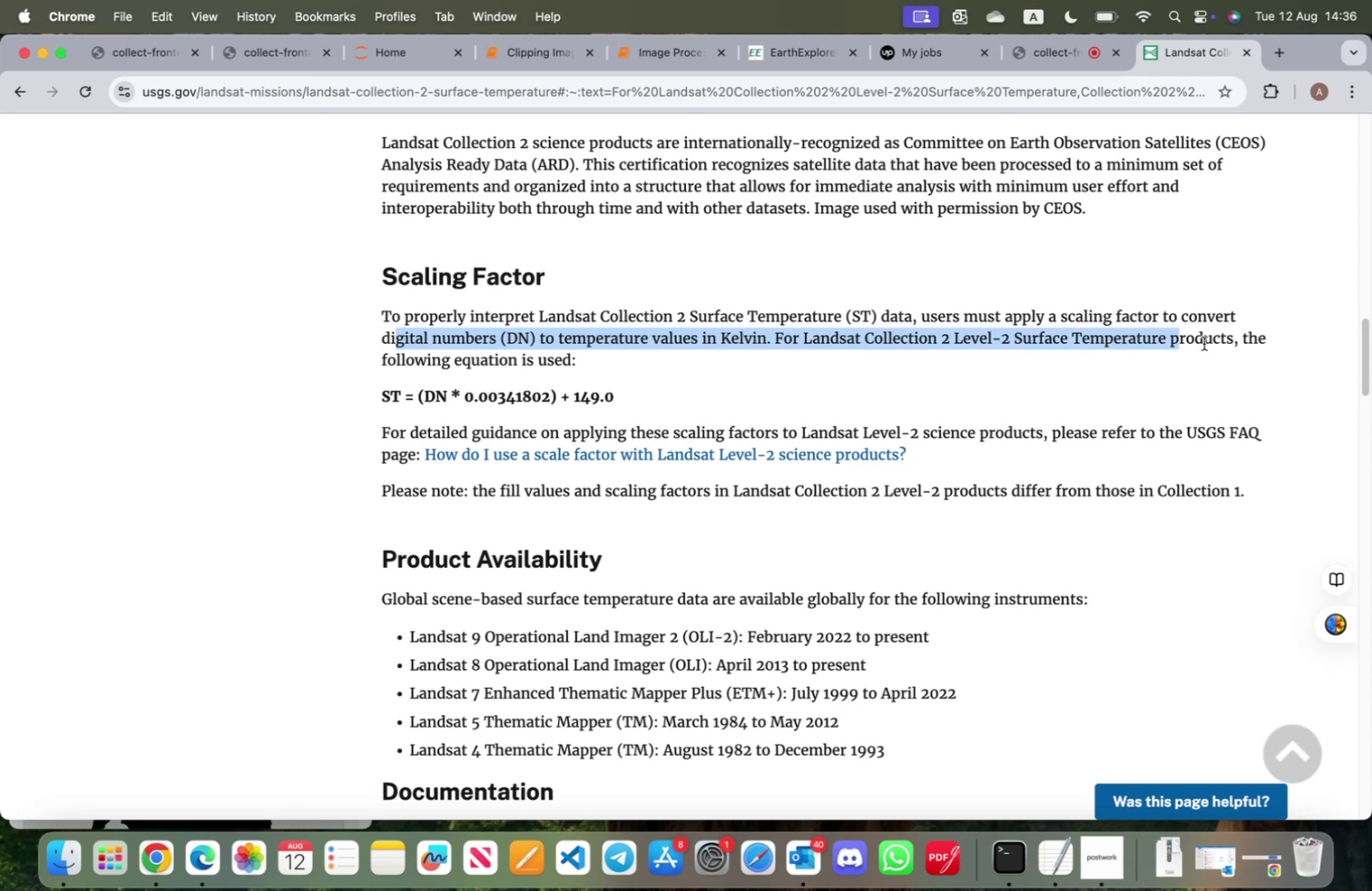 
left_click([1204, 343])
 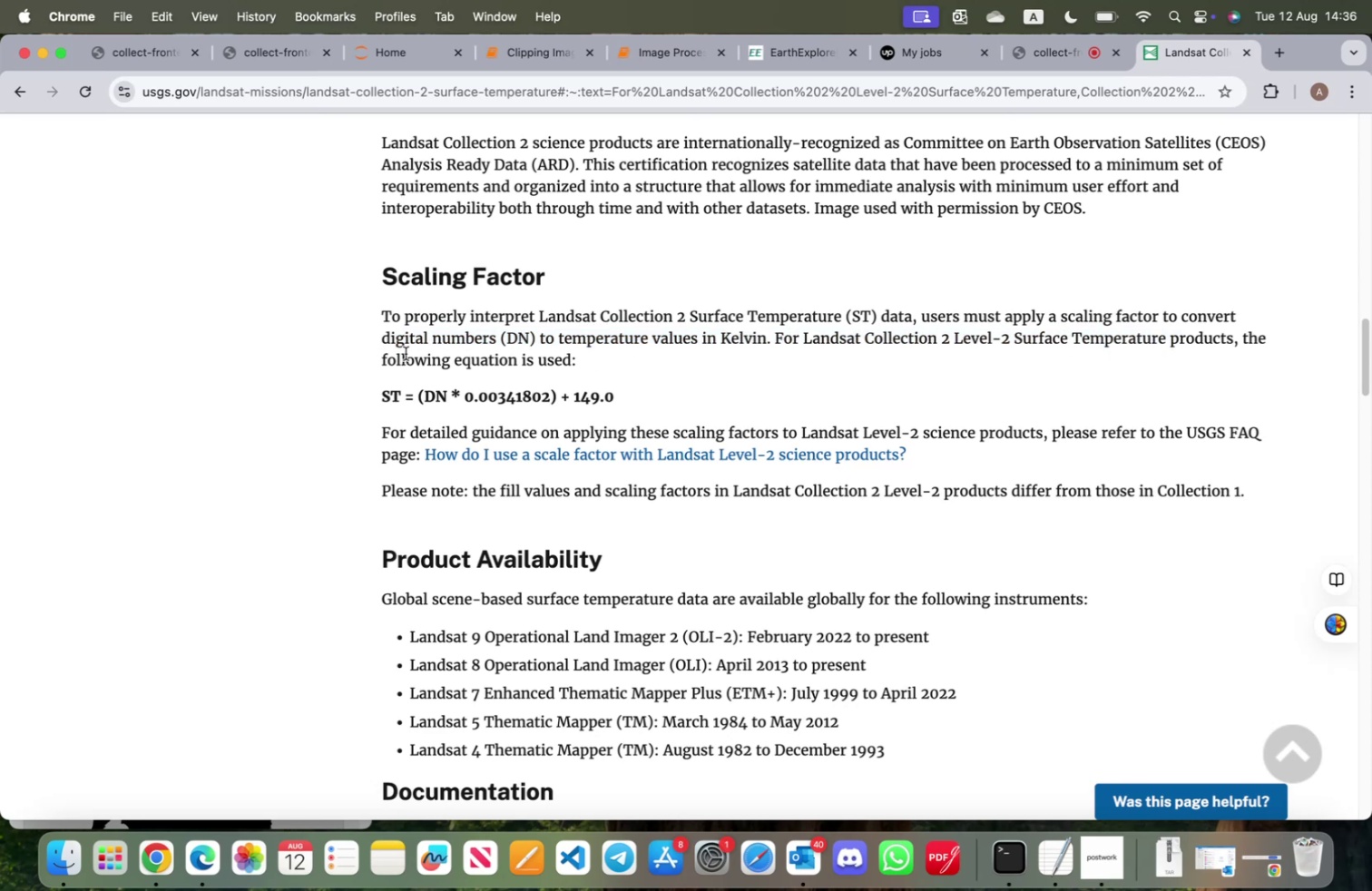 
left_click_drag(start_coordinate=[388, 357], to_coordinate=[493, 361])
 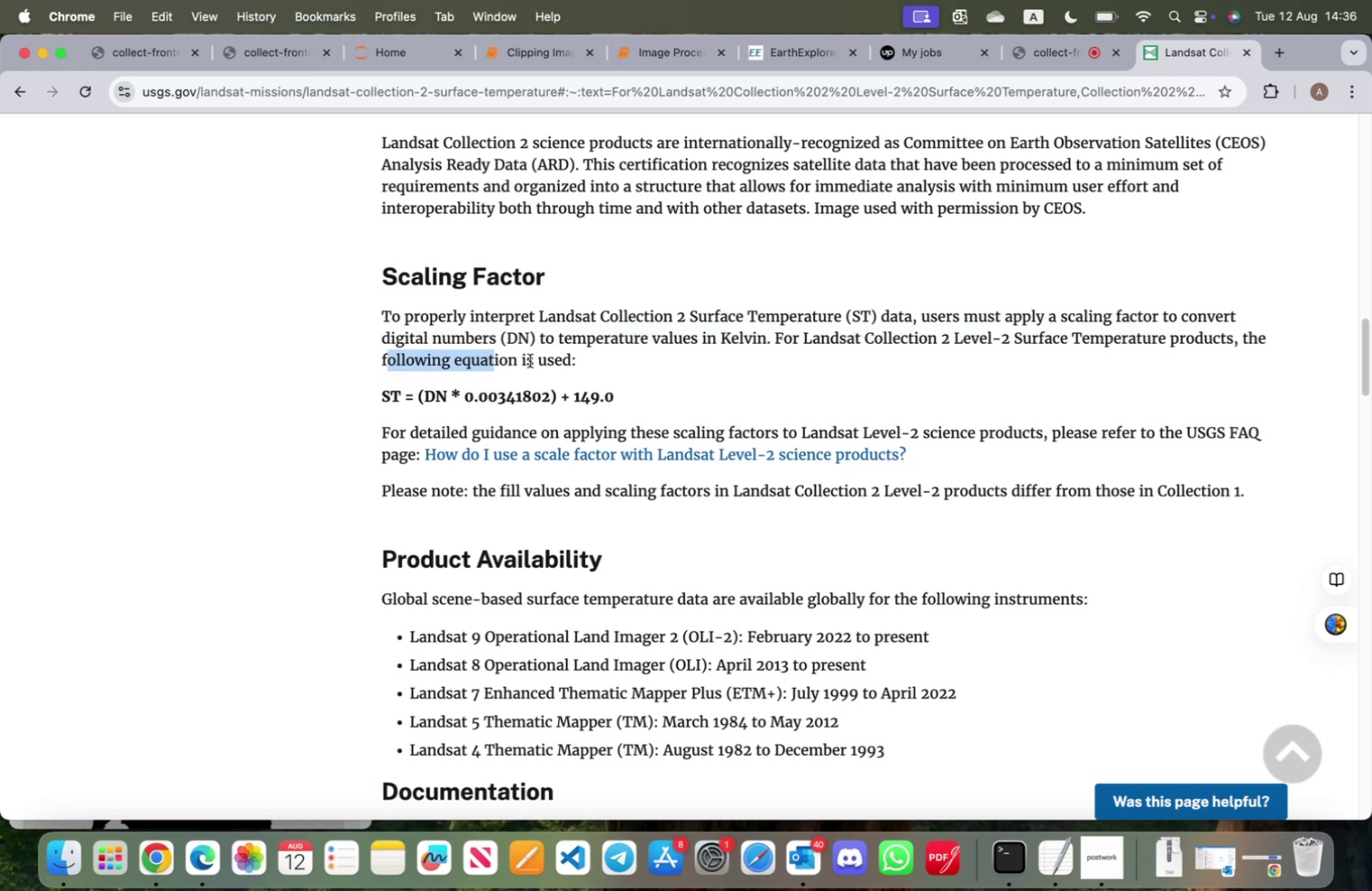 
left_click([530, 360])
 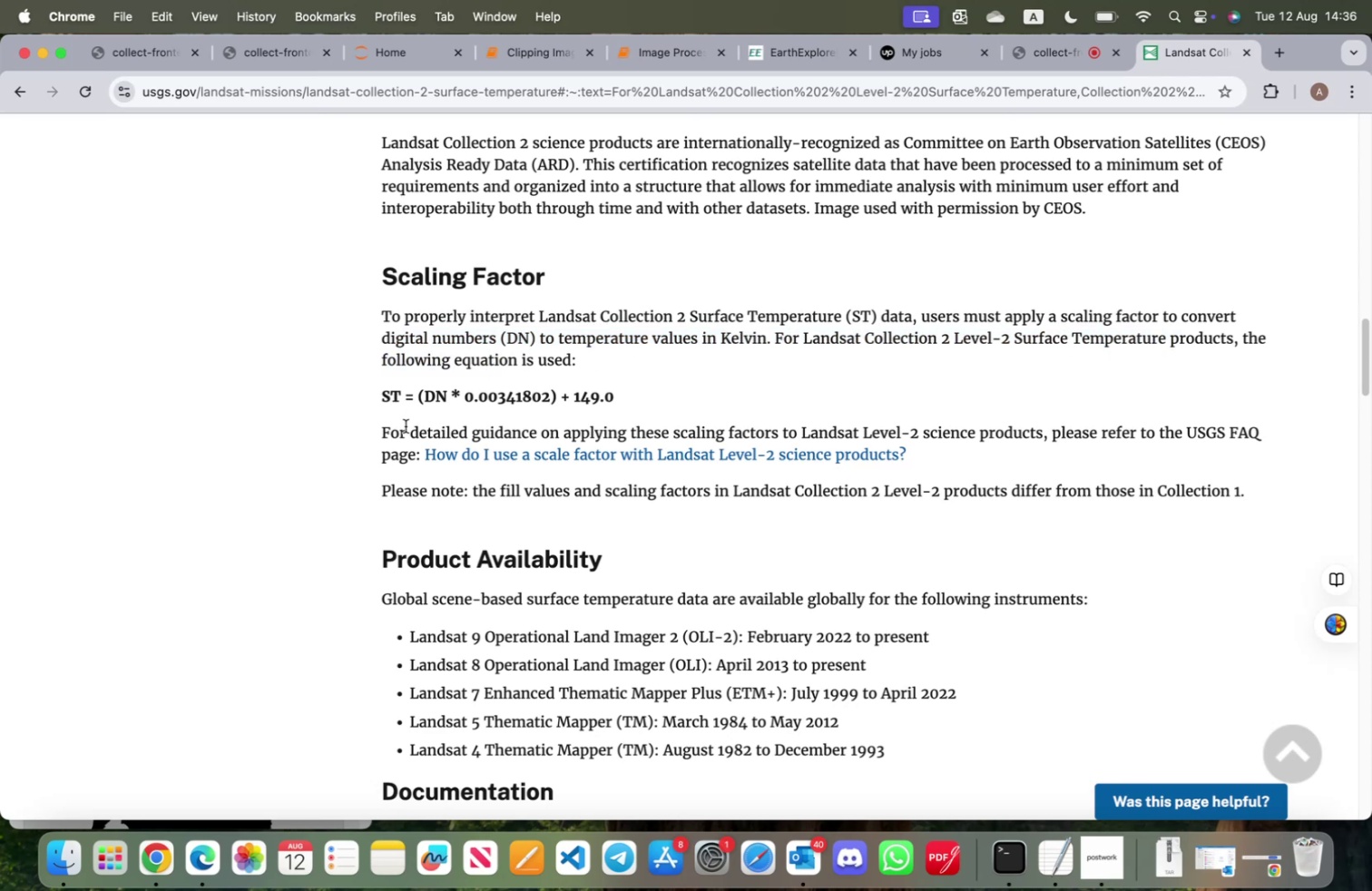 
left_click_drag(start_coordinate=[406, 426], to_coordinate=[1150, 439])
 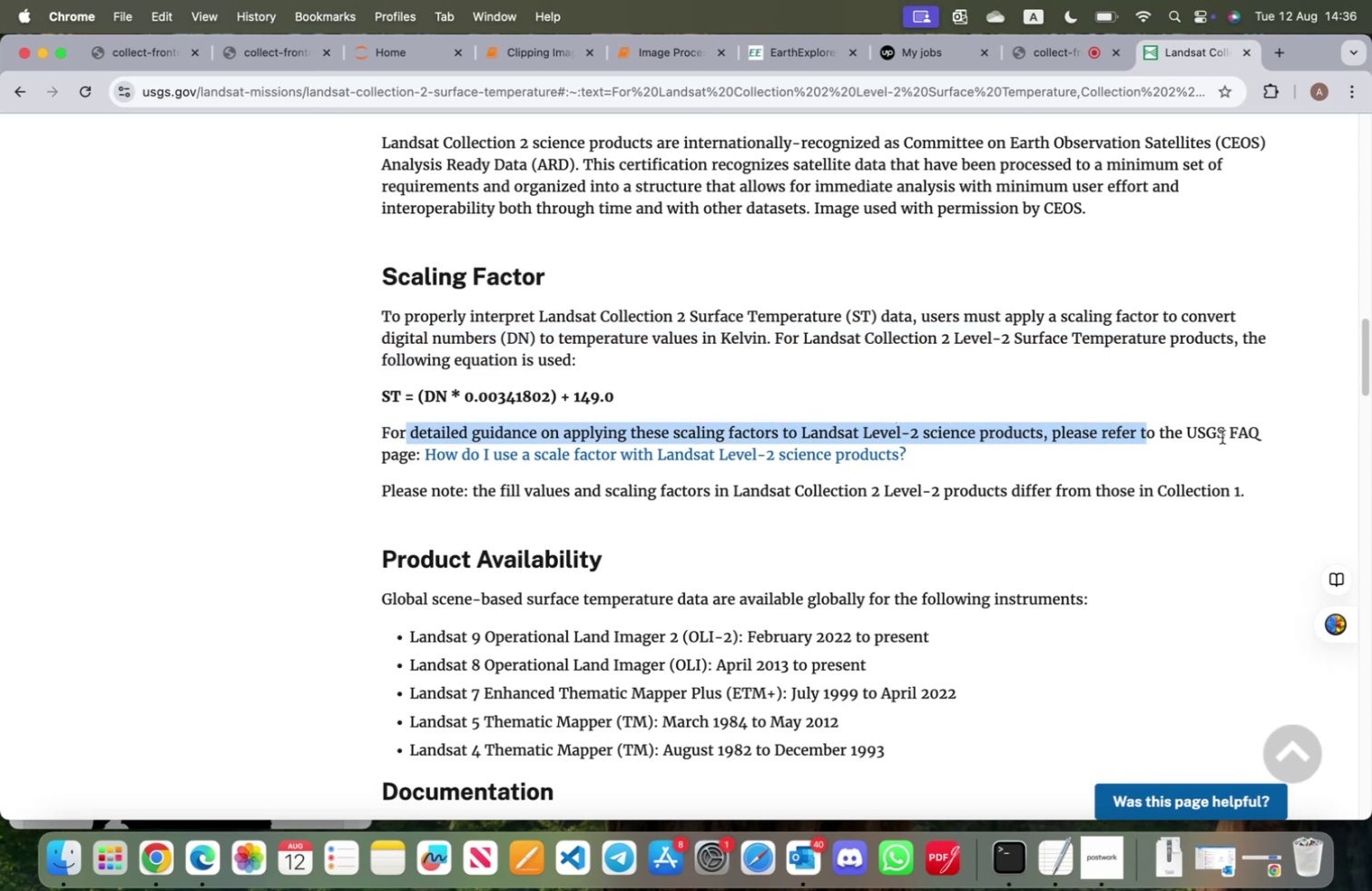 
left_click([1222, 436])
 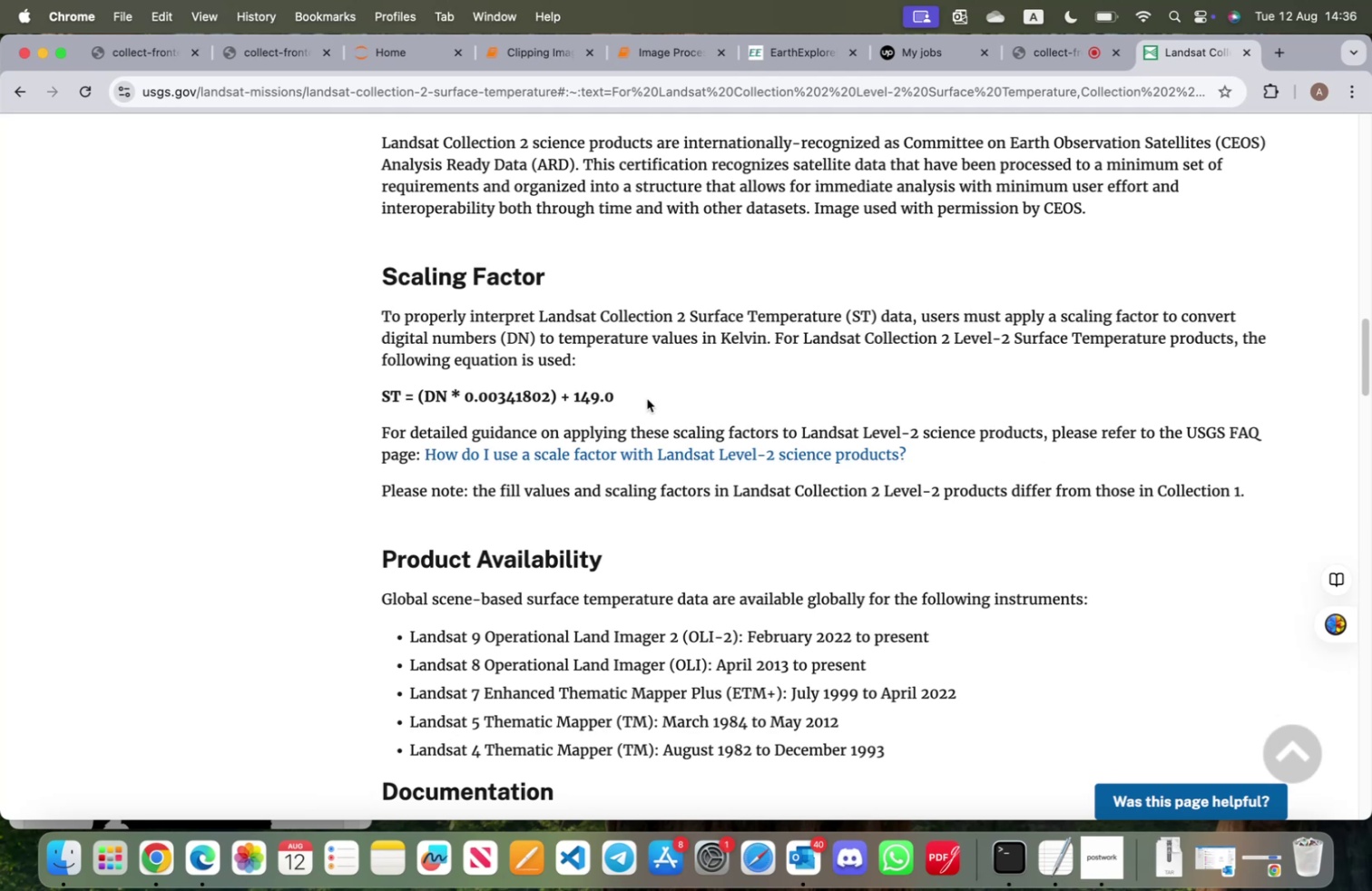 
wait(9.71)
 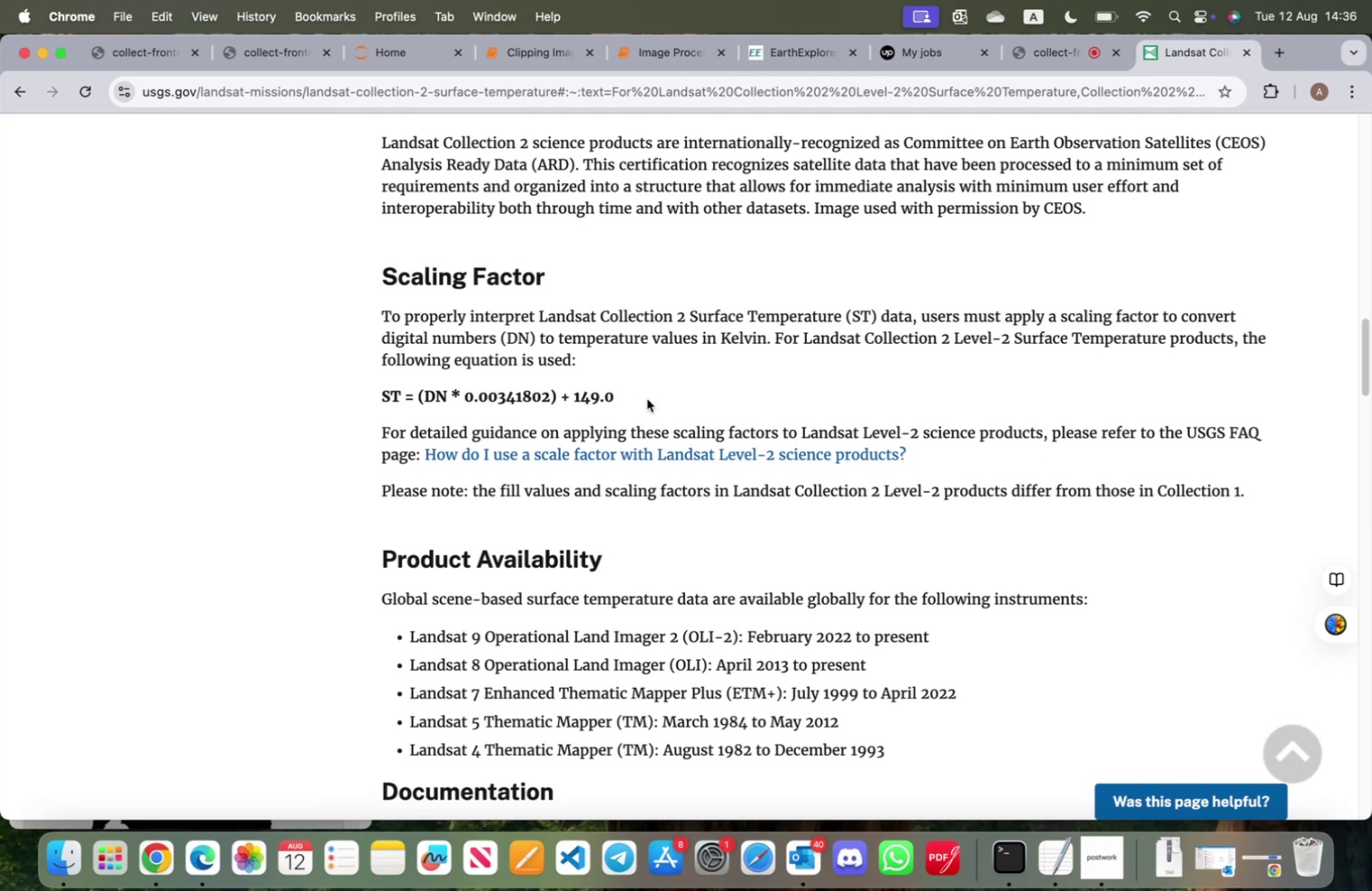 
scroll: coordinate [622, 518], scroll_direction: down, amount: 51.0
 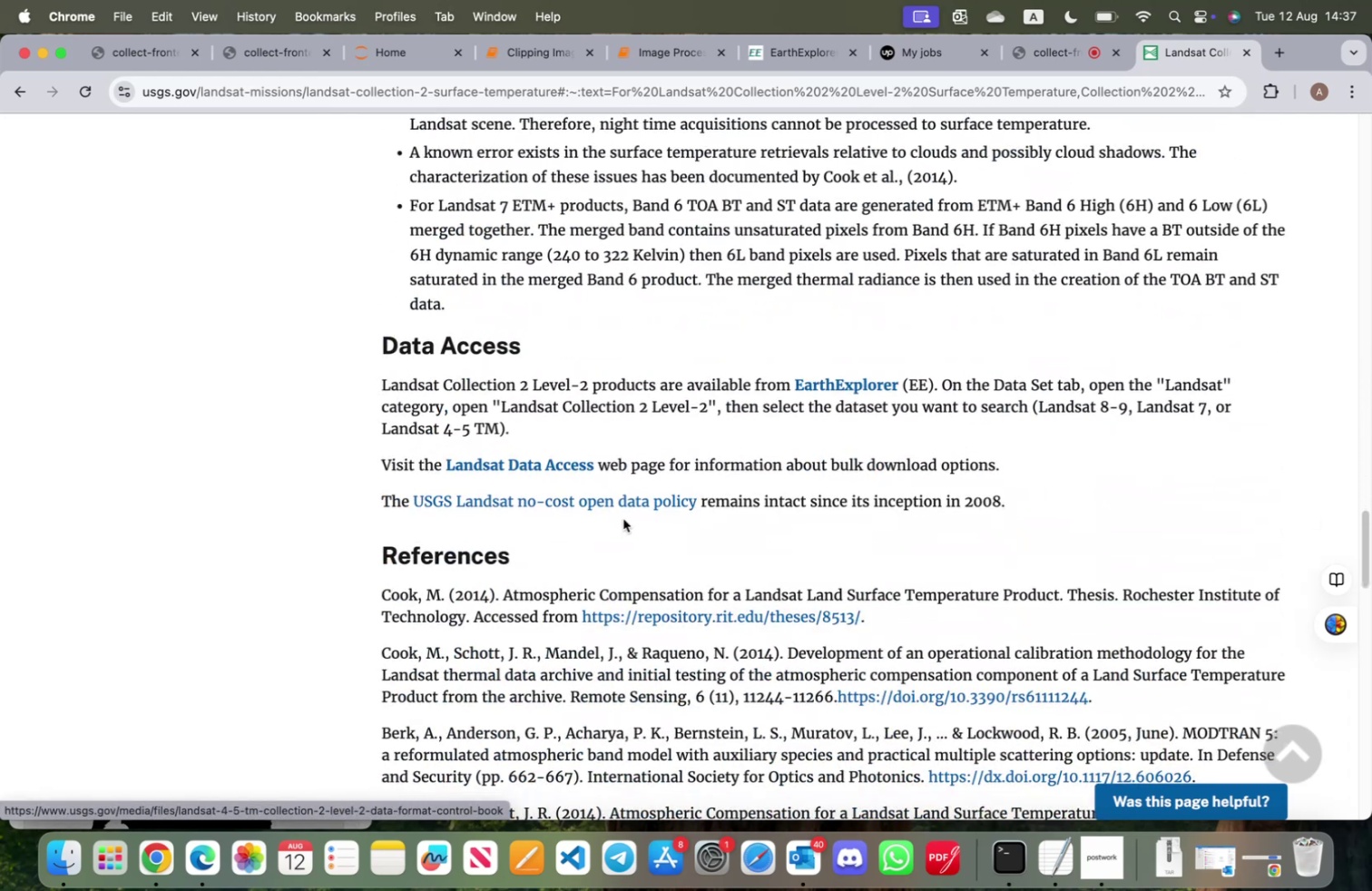 
scroll: coordinate [623, 518], scroll_direction: up, amount: 37.0
 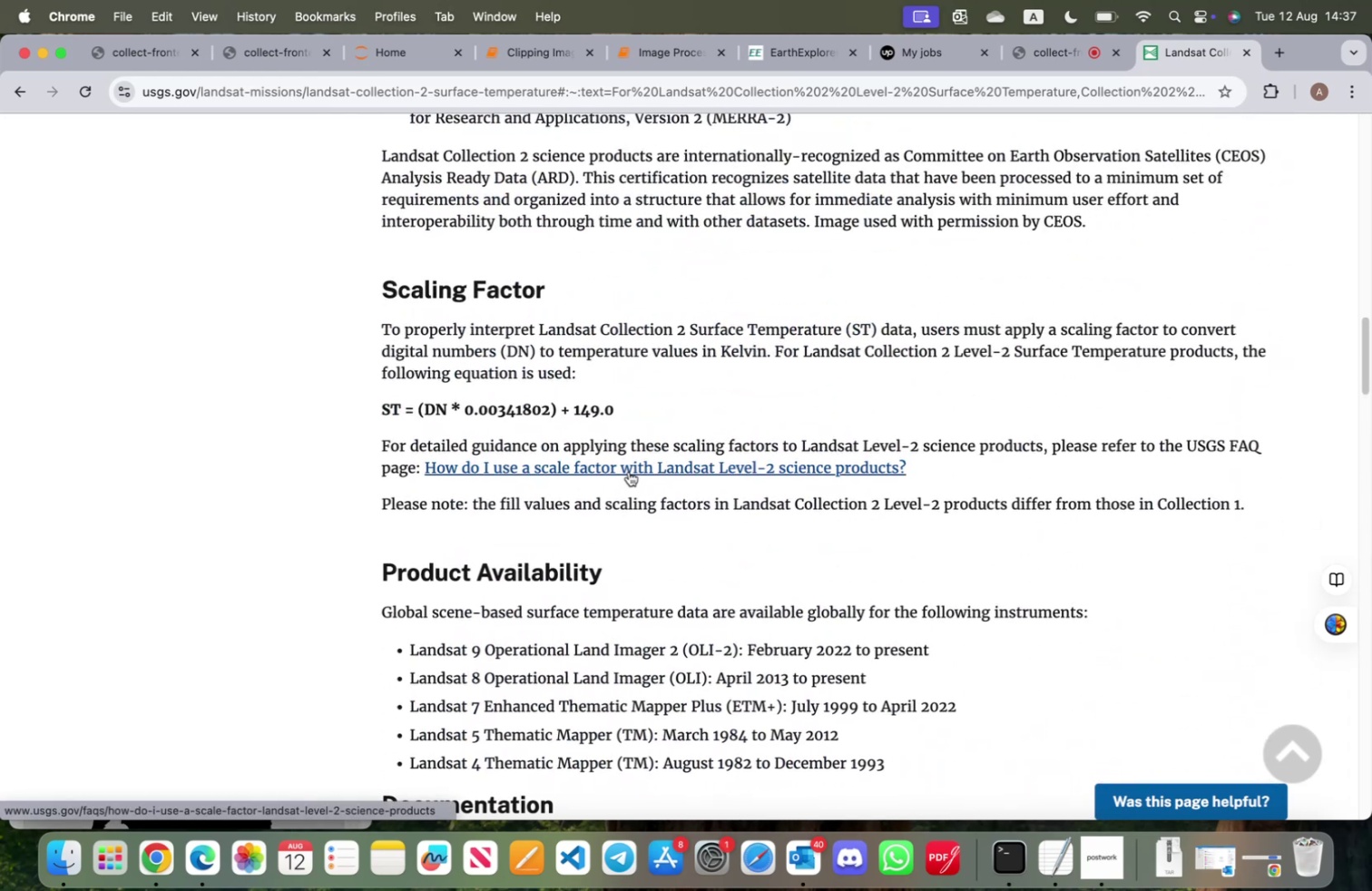 
left_click([629, 471])
 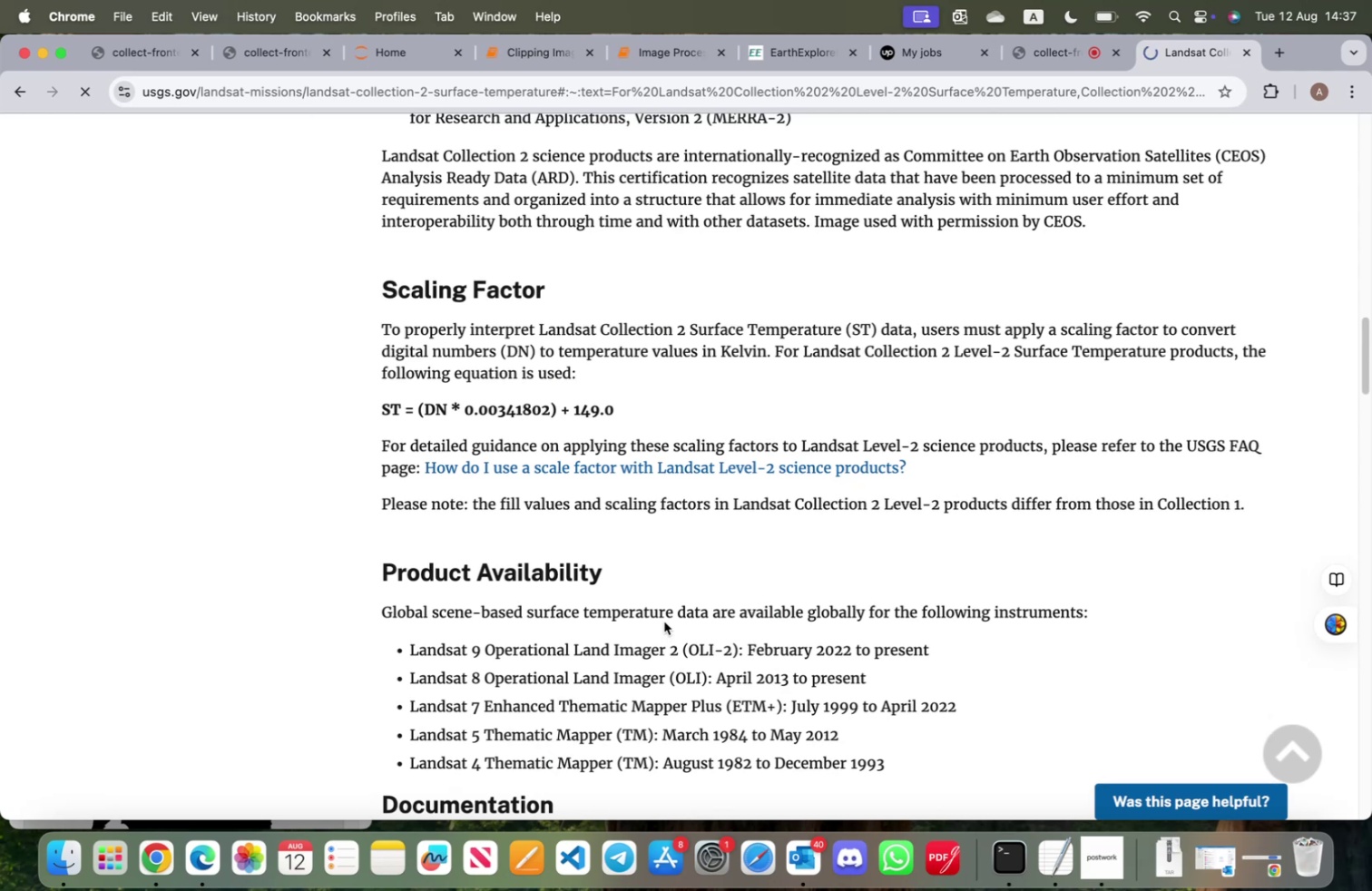 
wait(6.21)
 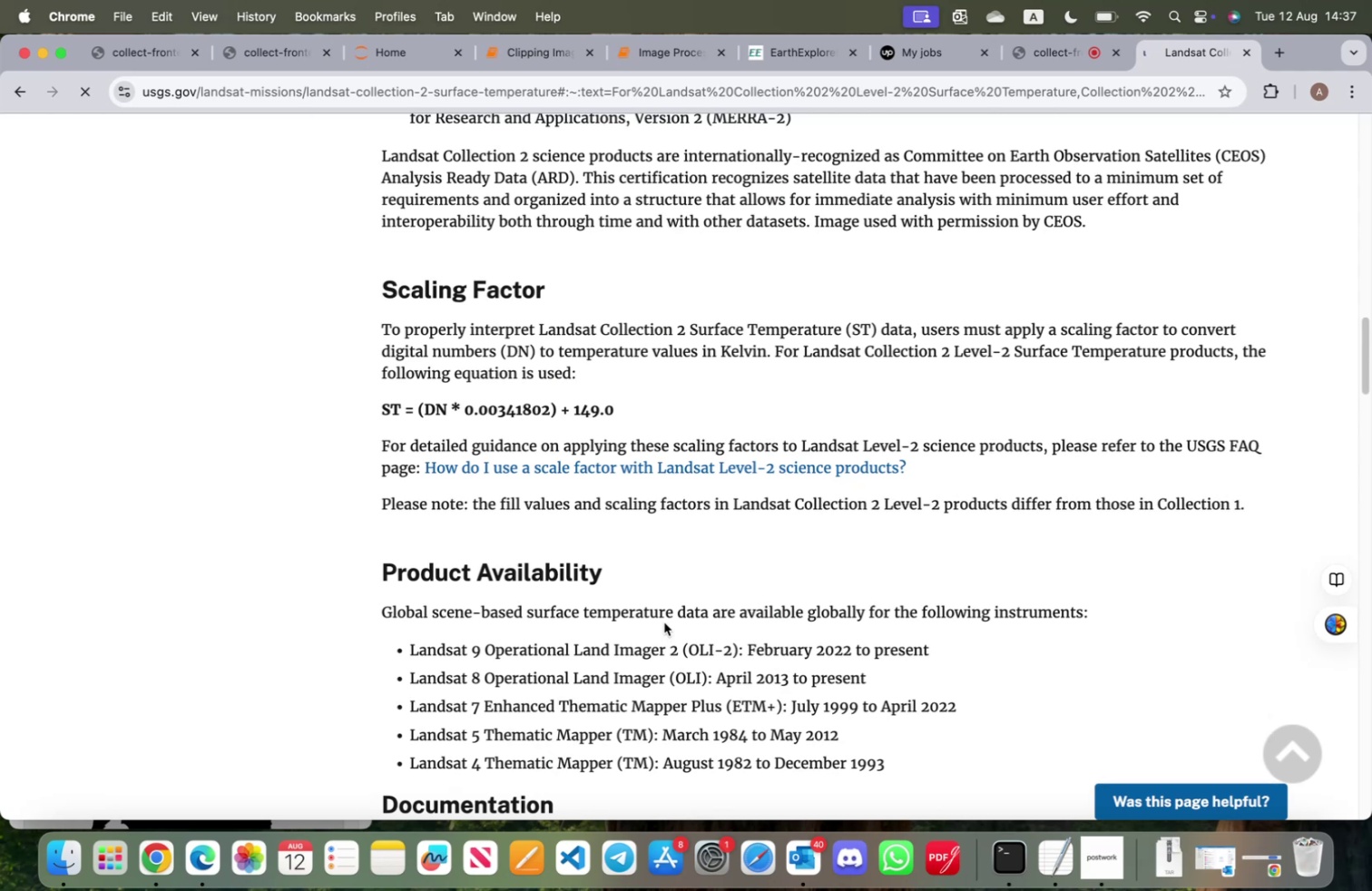 
scroll: coordinate [670, 583], scroll_direction: none, amount: 0.0
 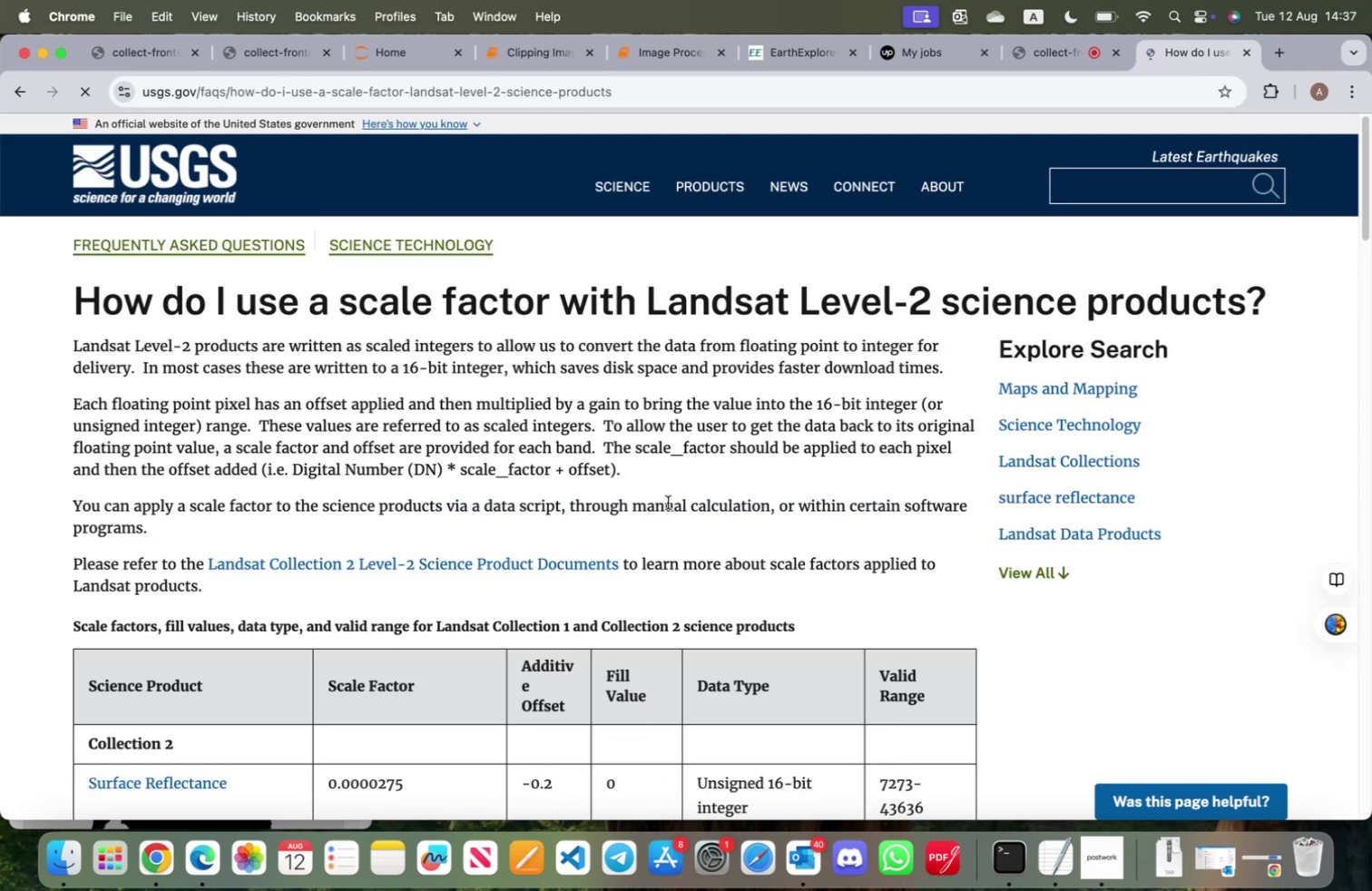 
scroll: coordinate [639, 447], scroll_direction: down, amount: 8.0
 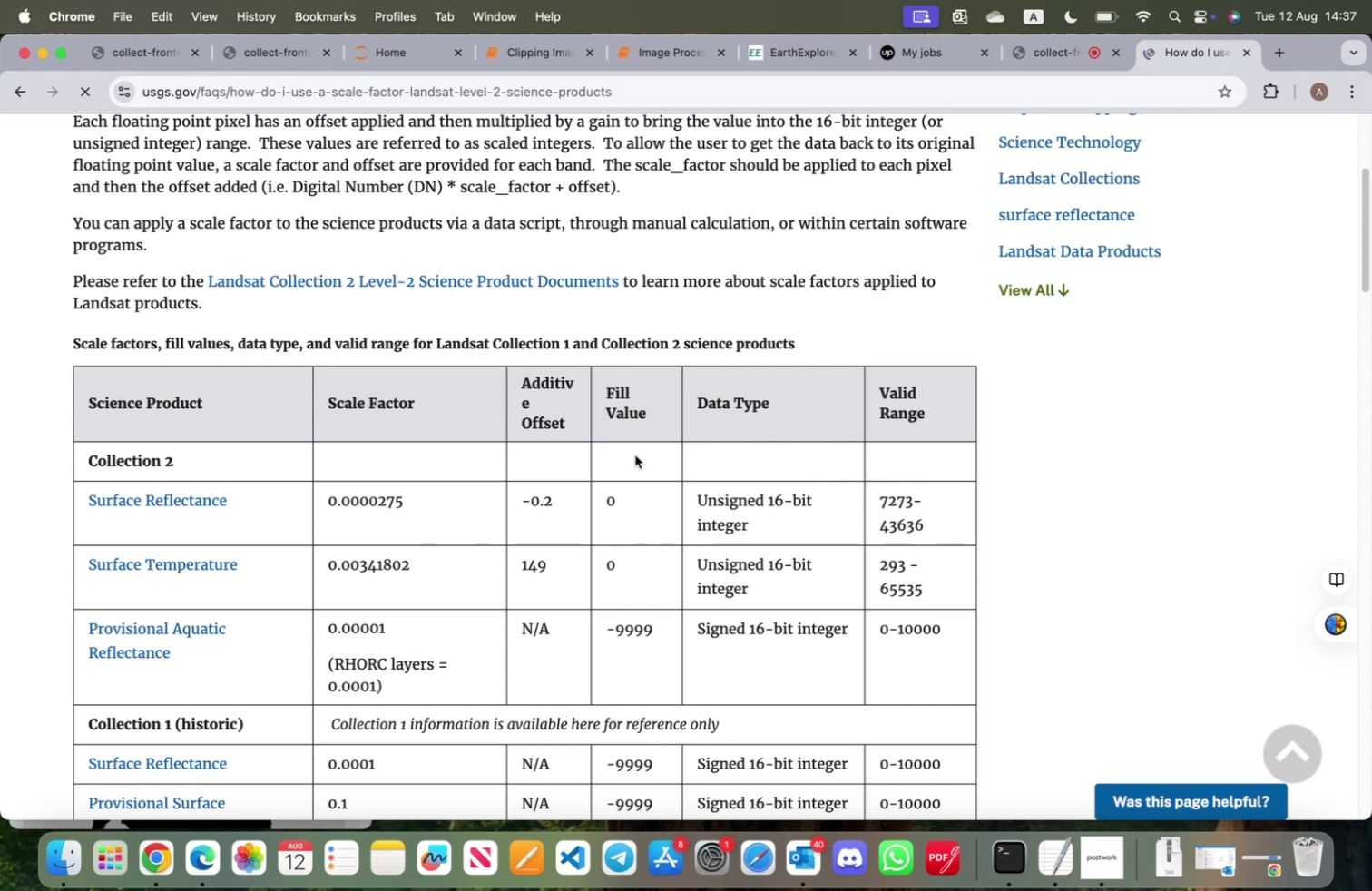 
wait(9.06)
 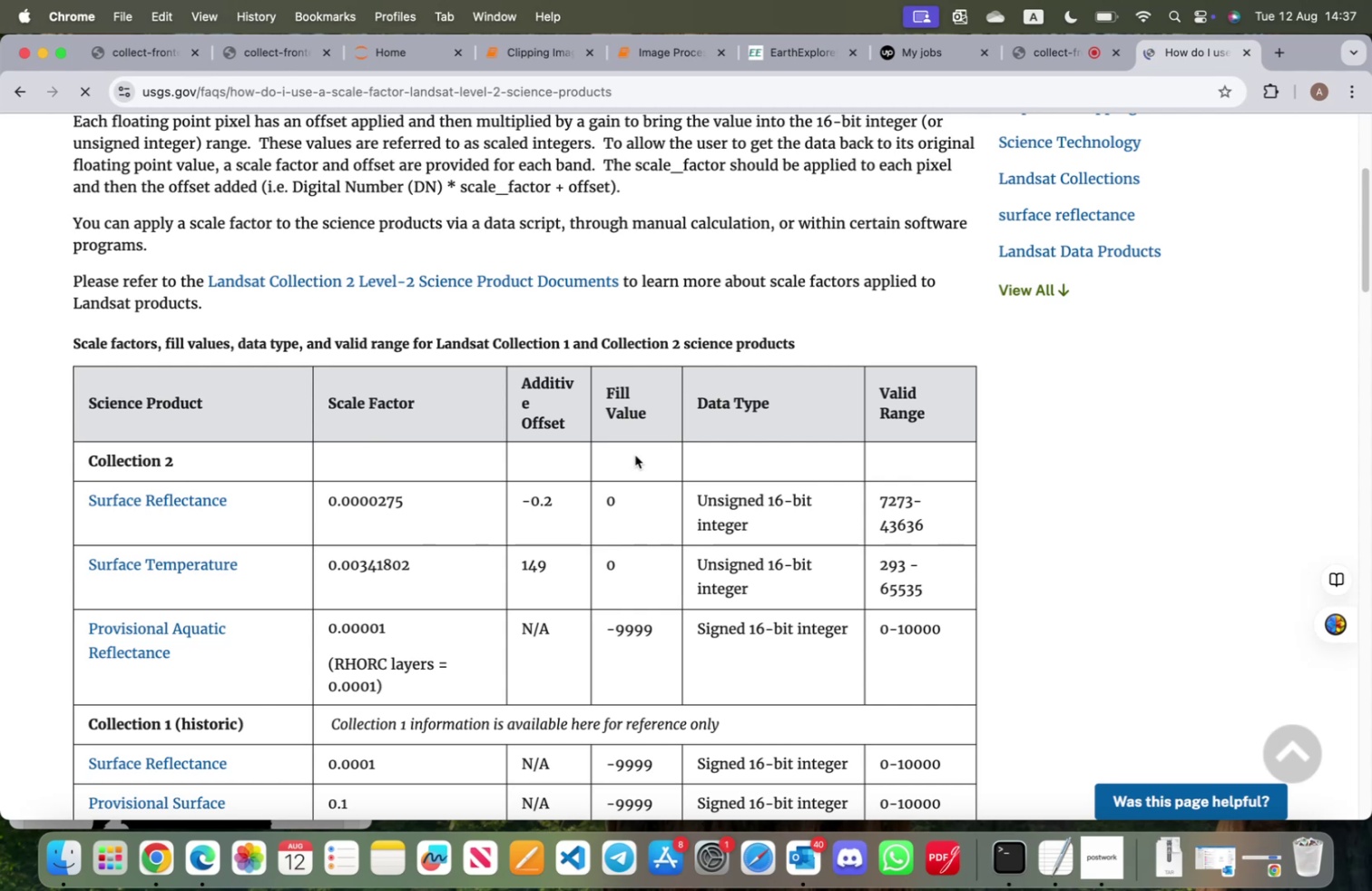 
scroll: coordinate [637, 455], scroll_direction: down, amount: 7.0
 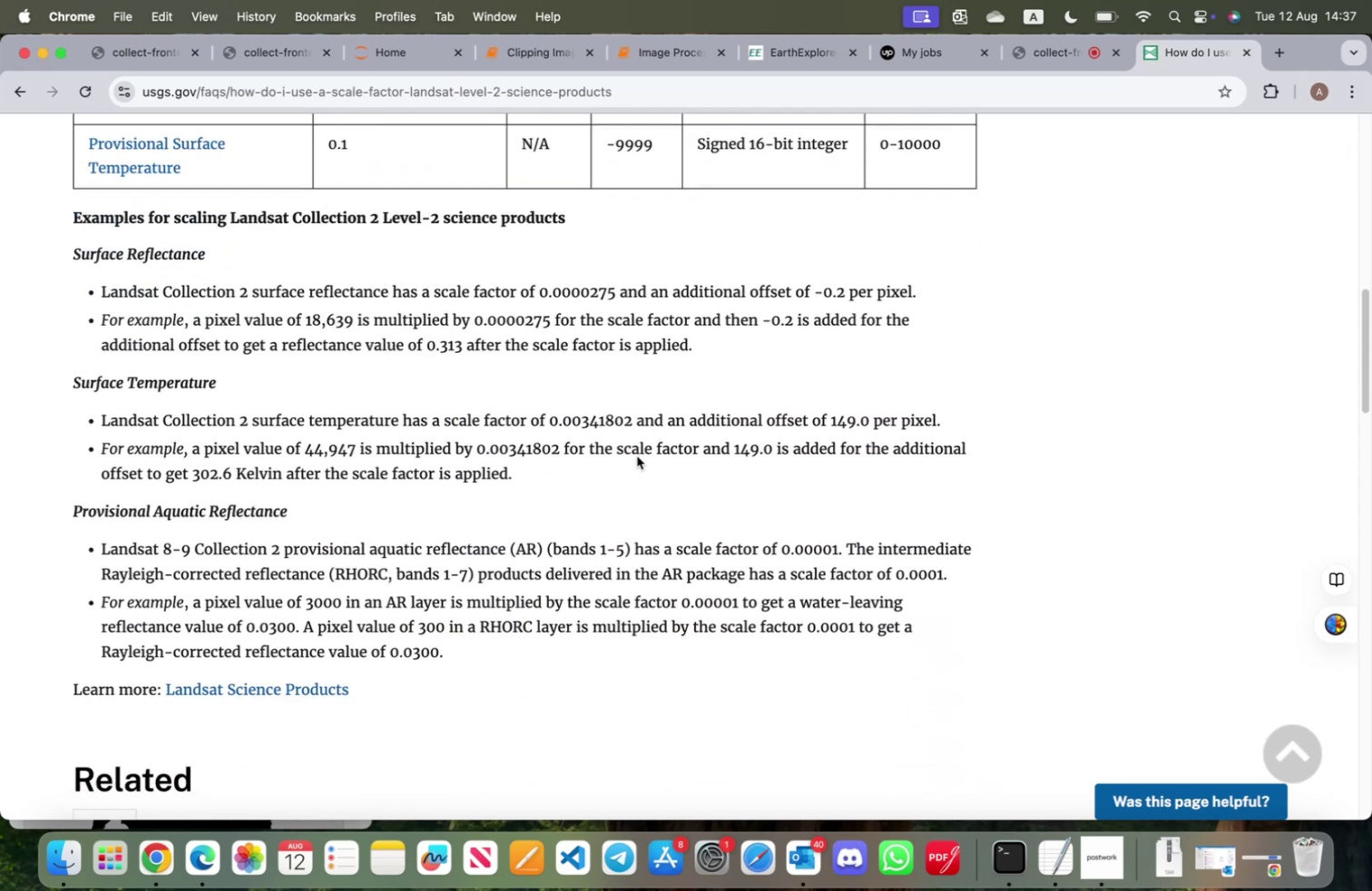 
scroll: coordinate [637, 455], scroll_direction: up, amount: 14.0
 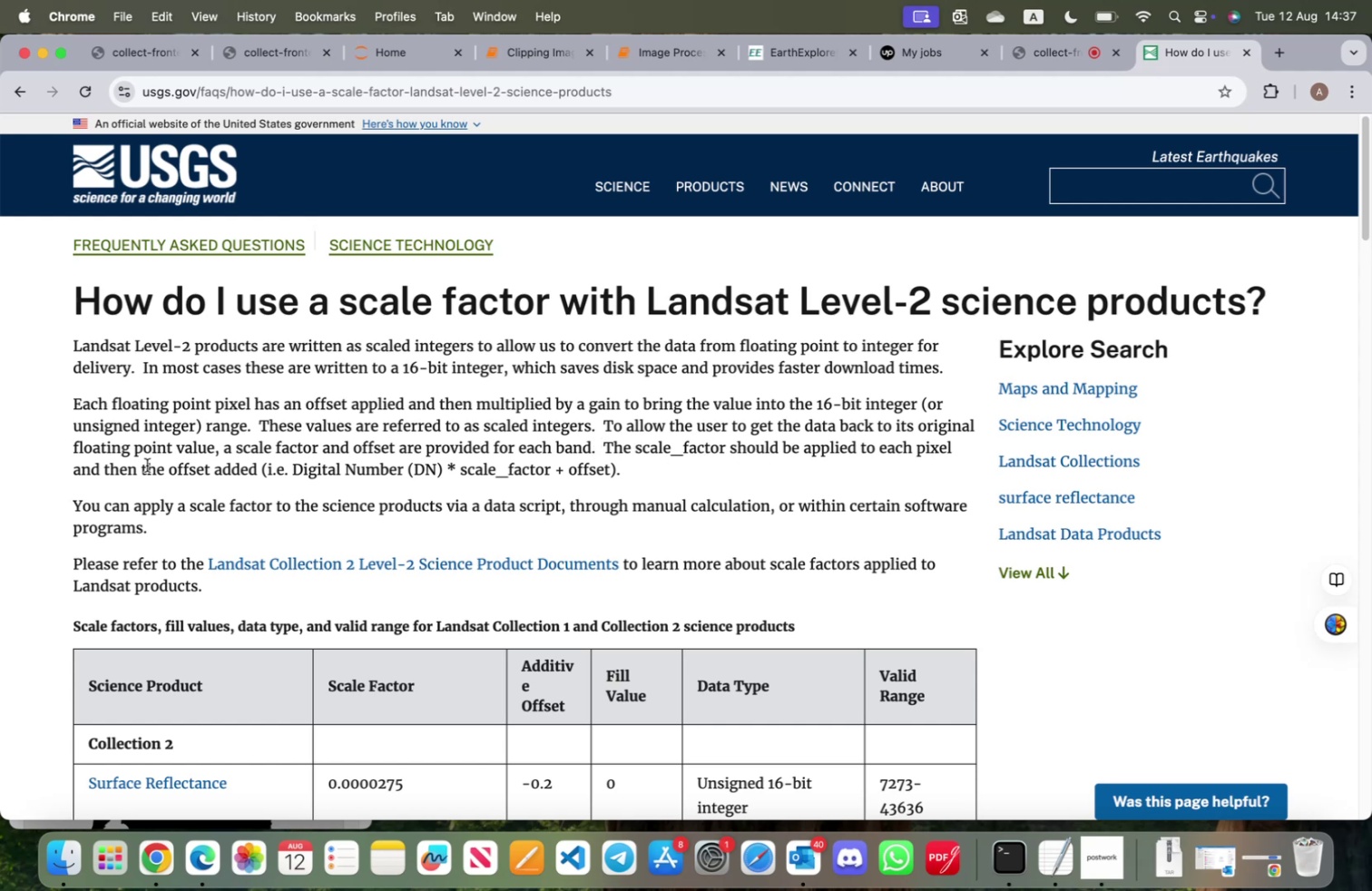 
wait(14.15)
 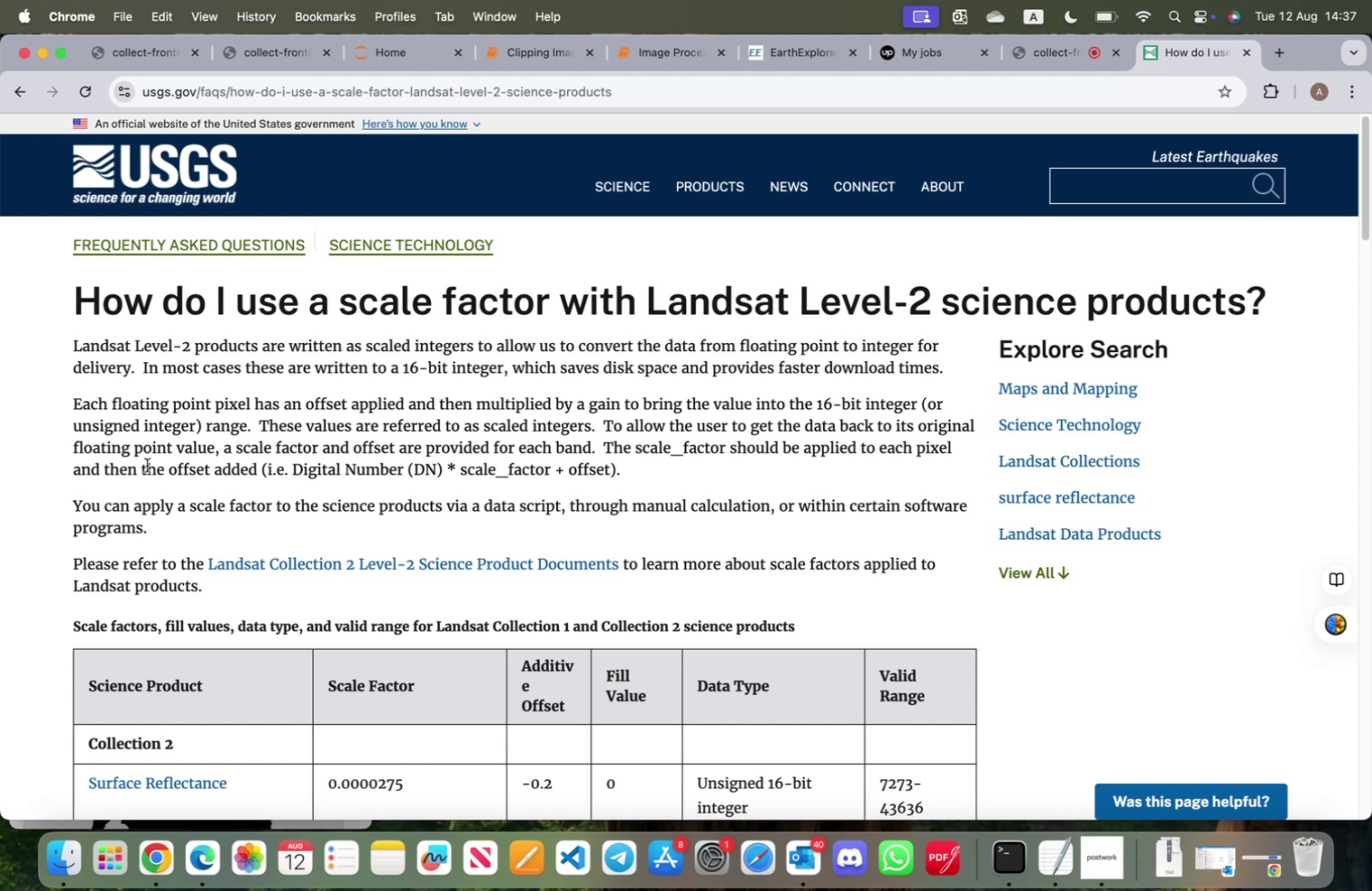 
mouse_move([921, 71])
 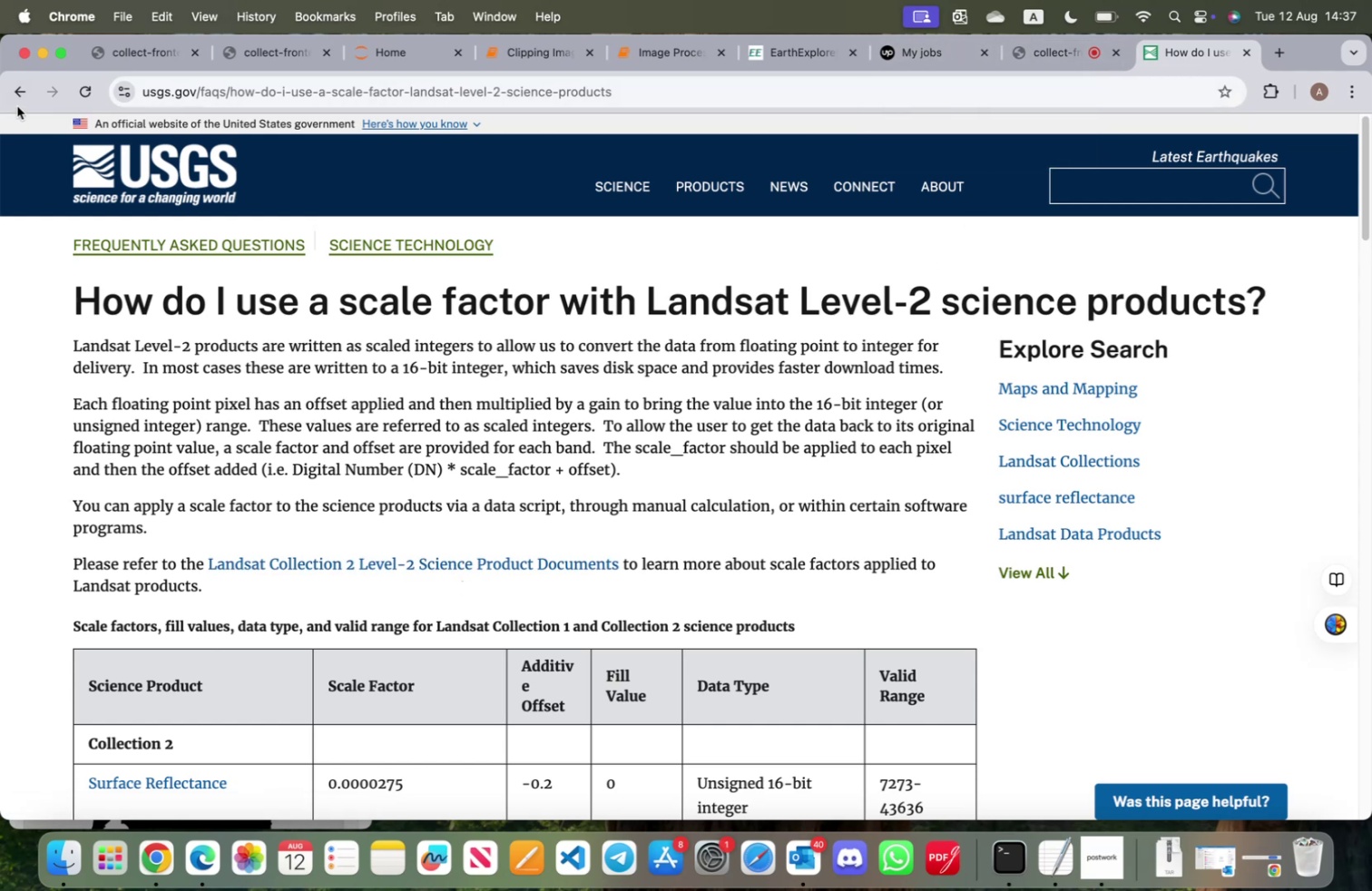 
left_click([18, 100])
 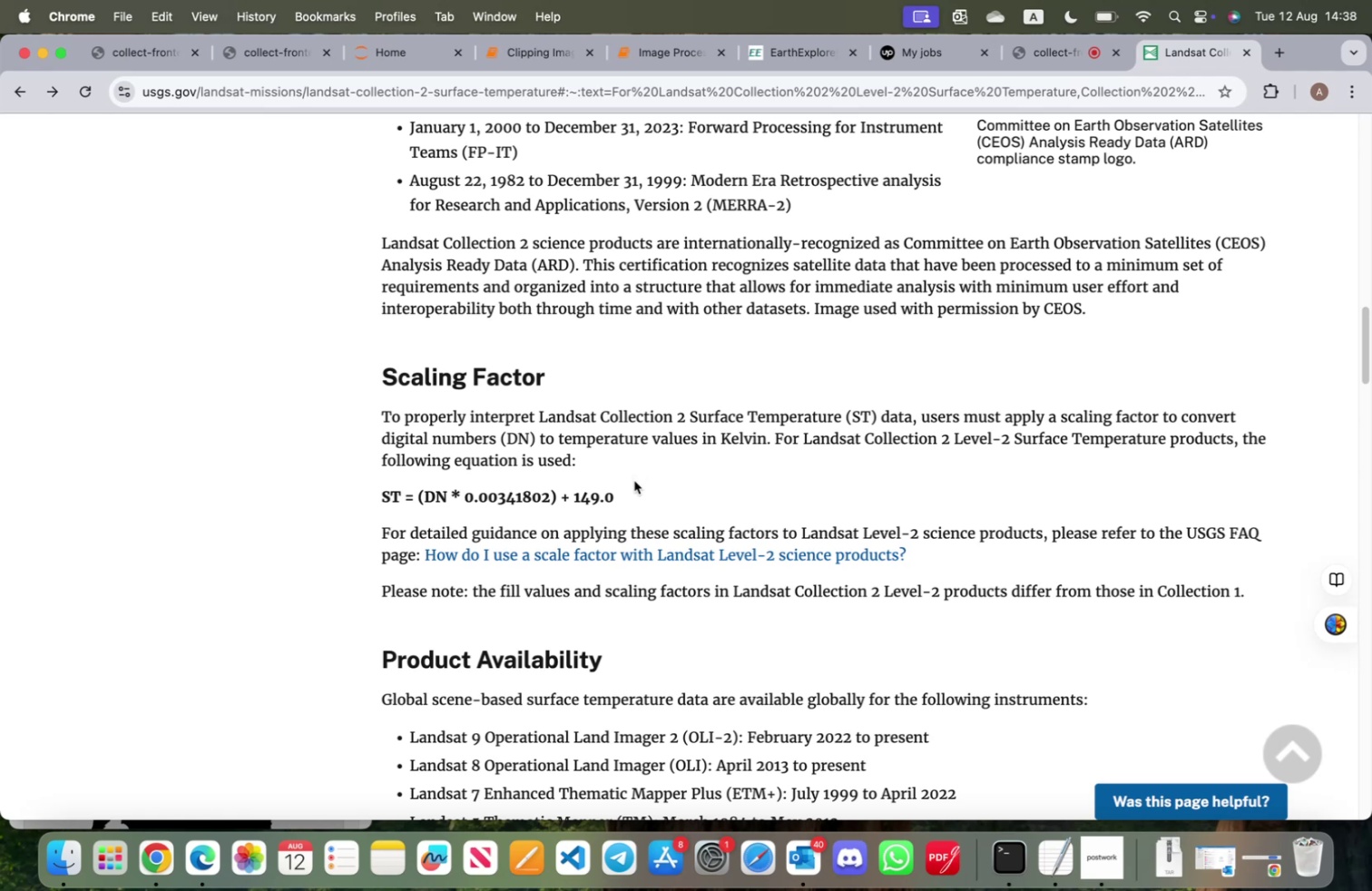 
wait(21.19)
 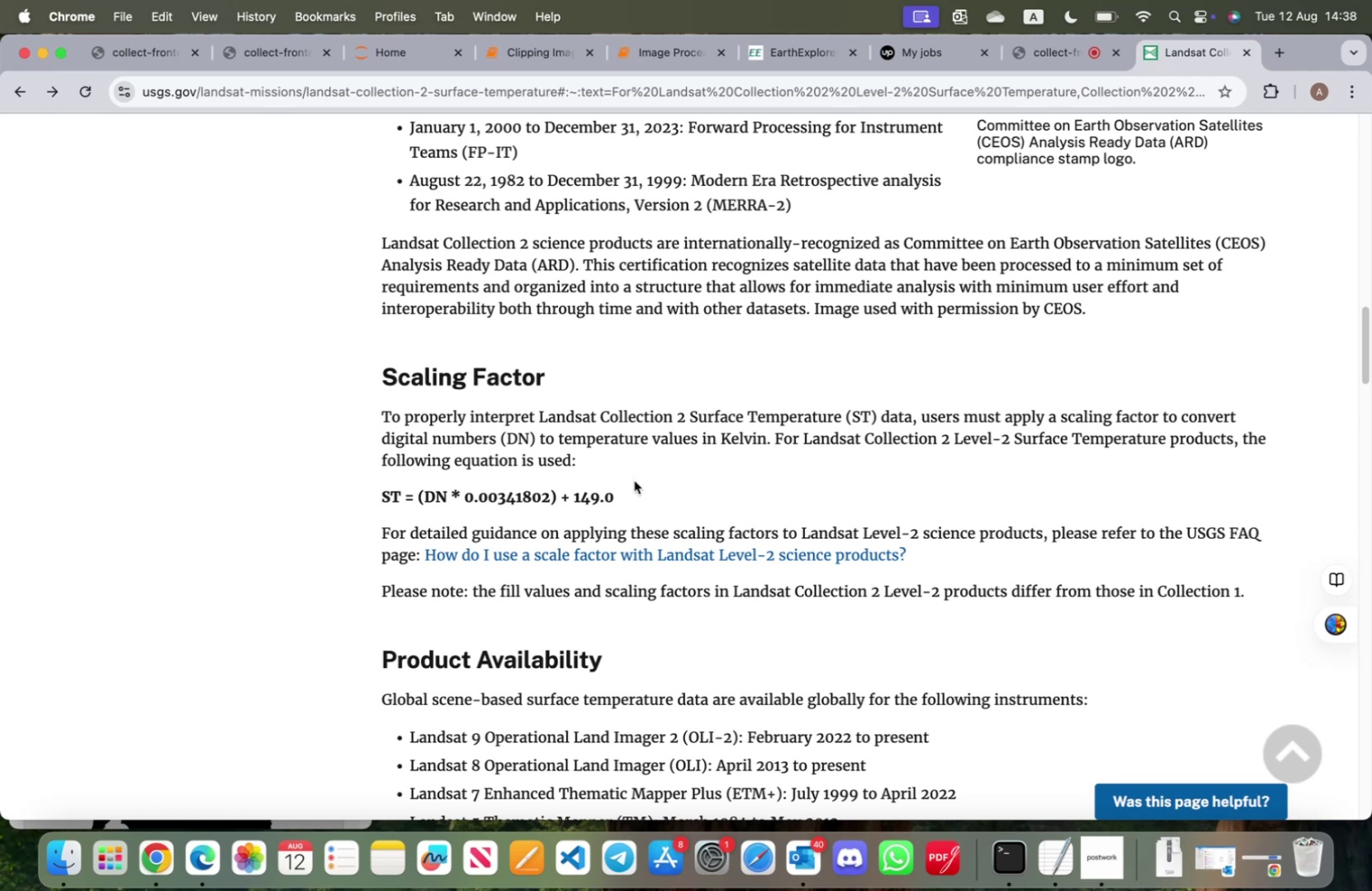 
left_click_drag(start_coordinate=[612, 495], to_coordinate=[384, 489])
 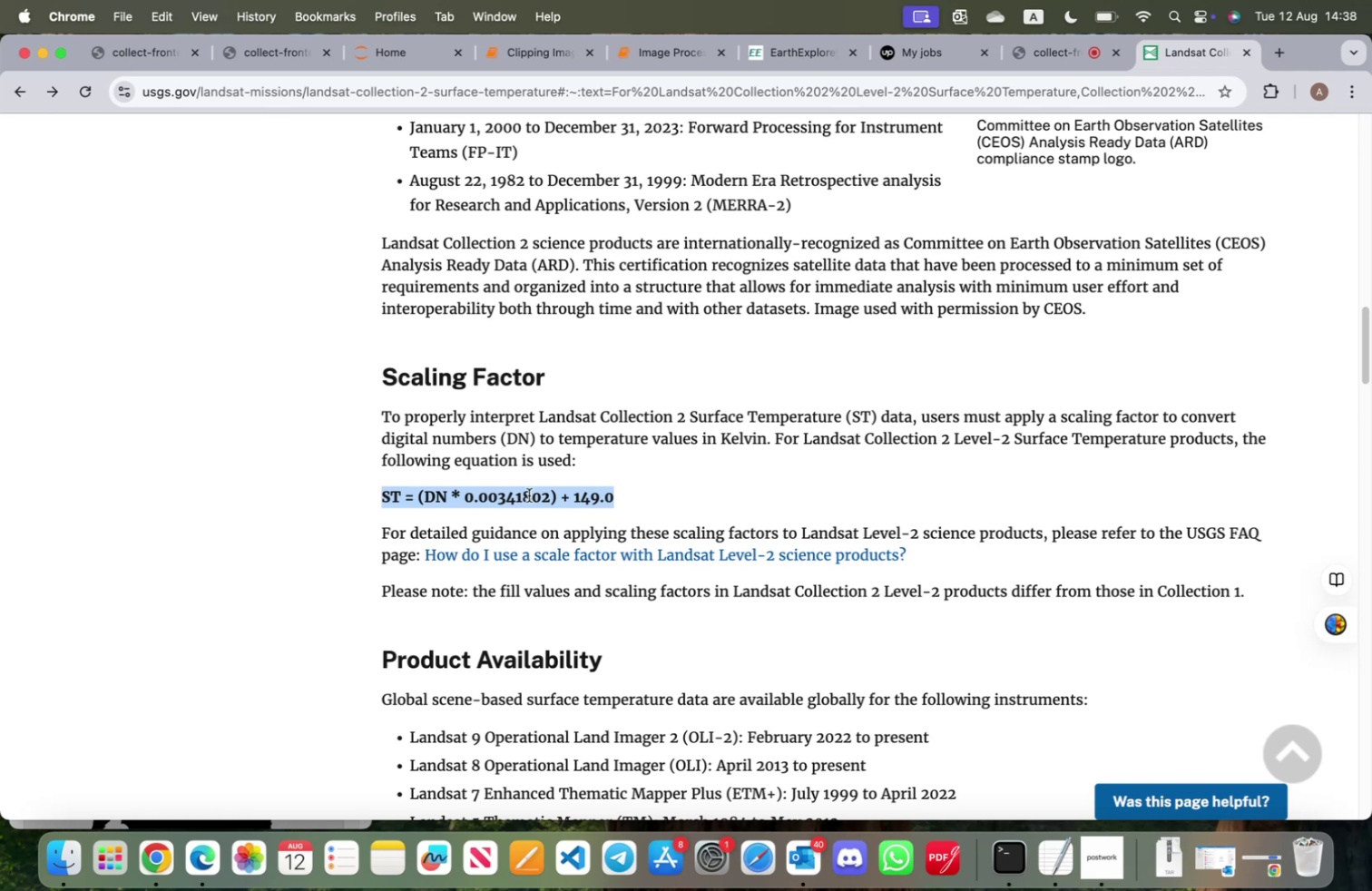 
scroll: coordinate [529, 494], scroll_direction: up, amount: 55.0
 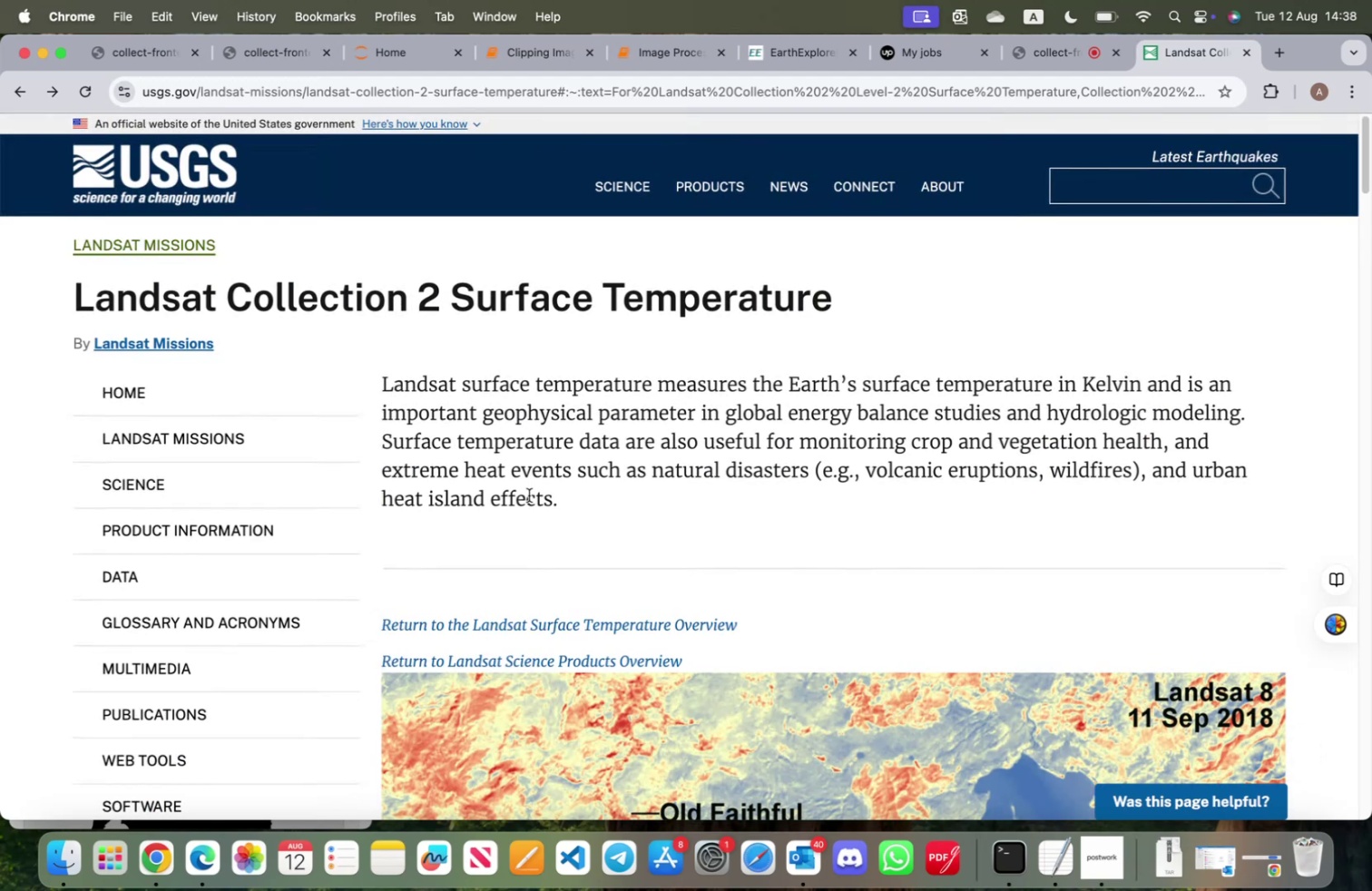 
scroll: coordinate [537, 497], scroll_direction: down, amount: 52.0
 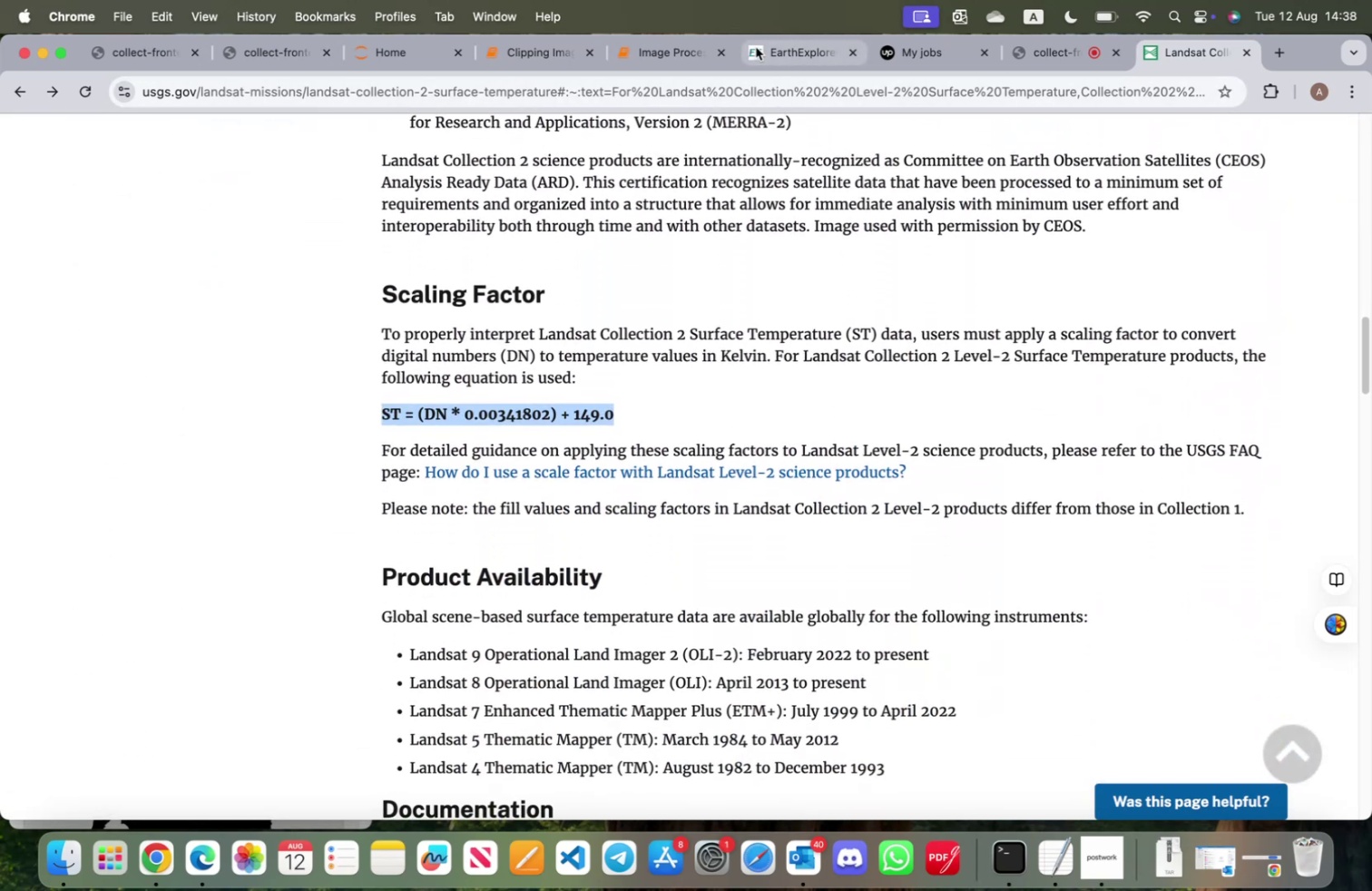 
left_click([678, 45])
 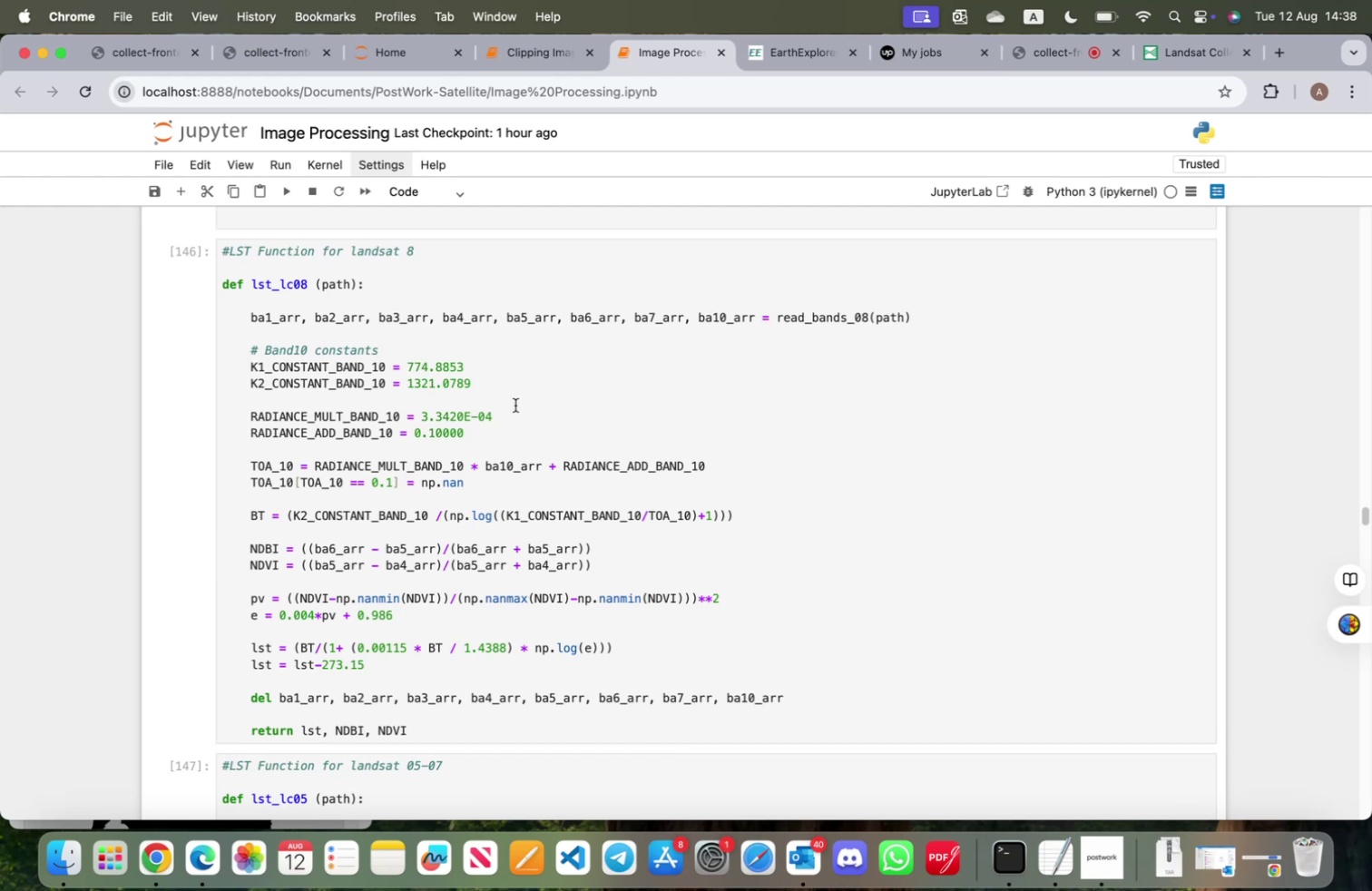 
wait(19.29)
 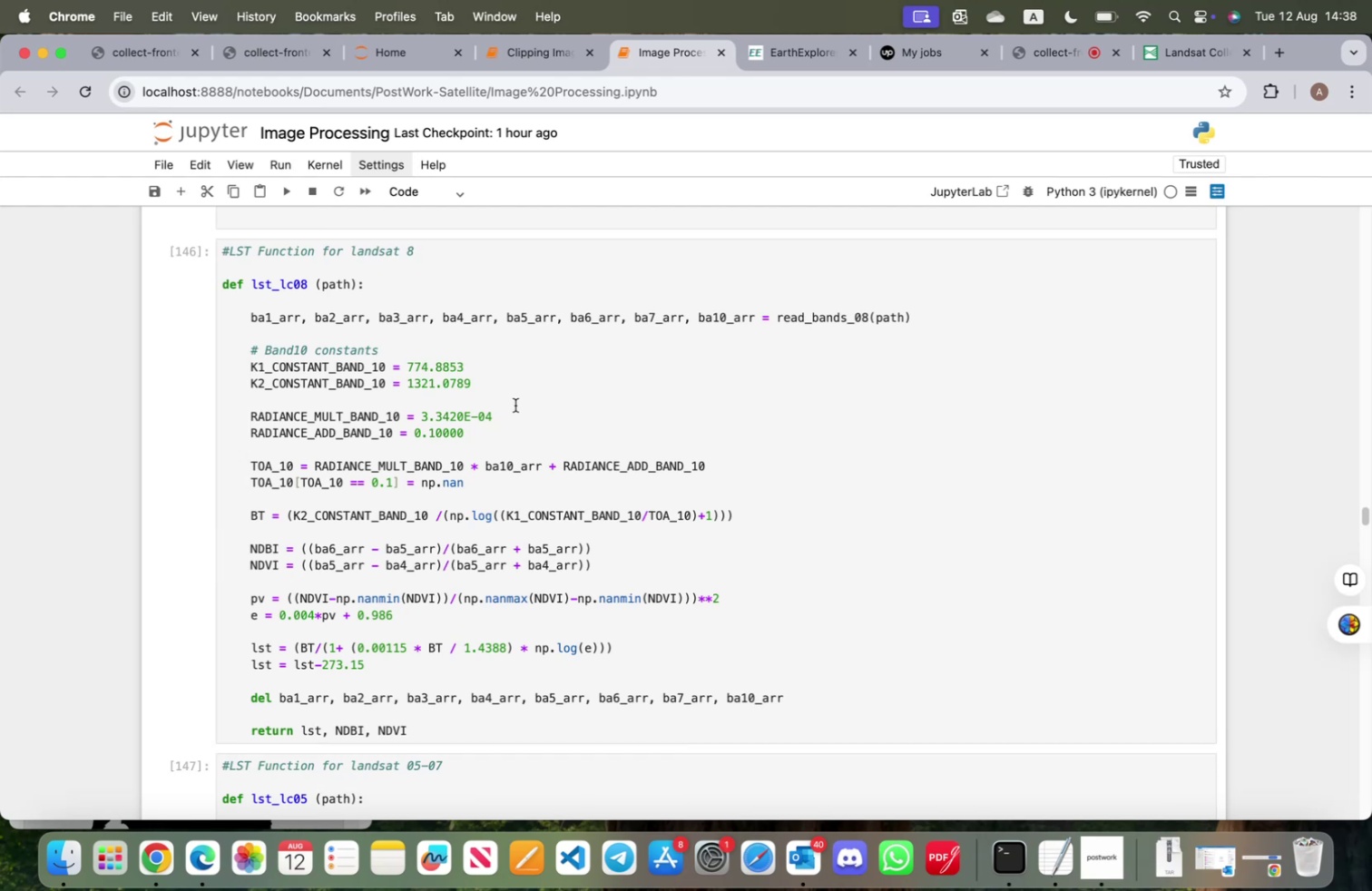 
scroll: coordinate [405, 494], scroll_direction: down, amount: 53.0
 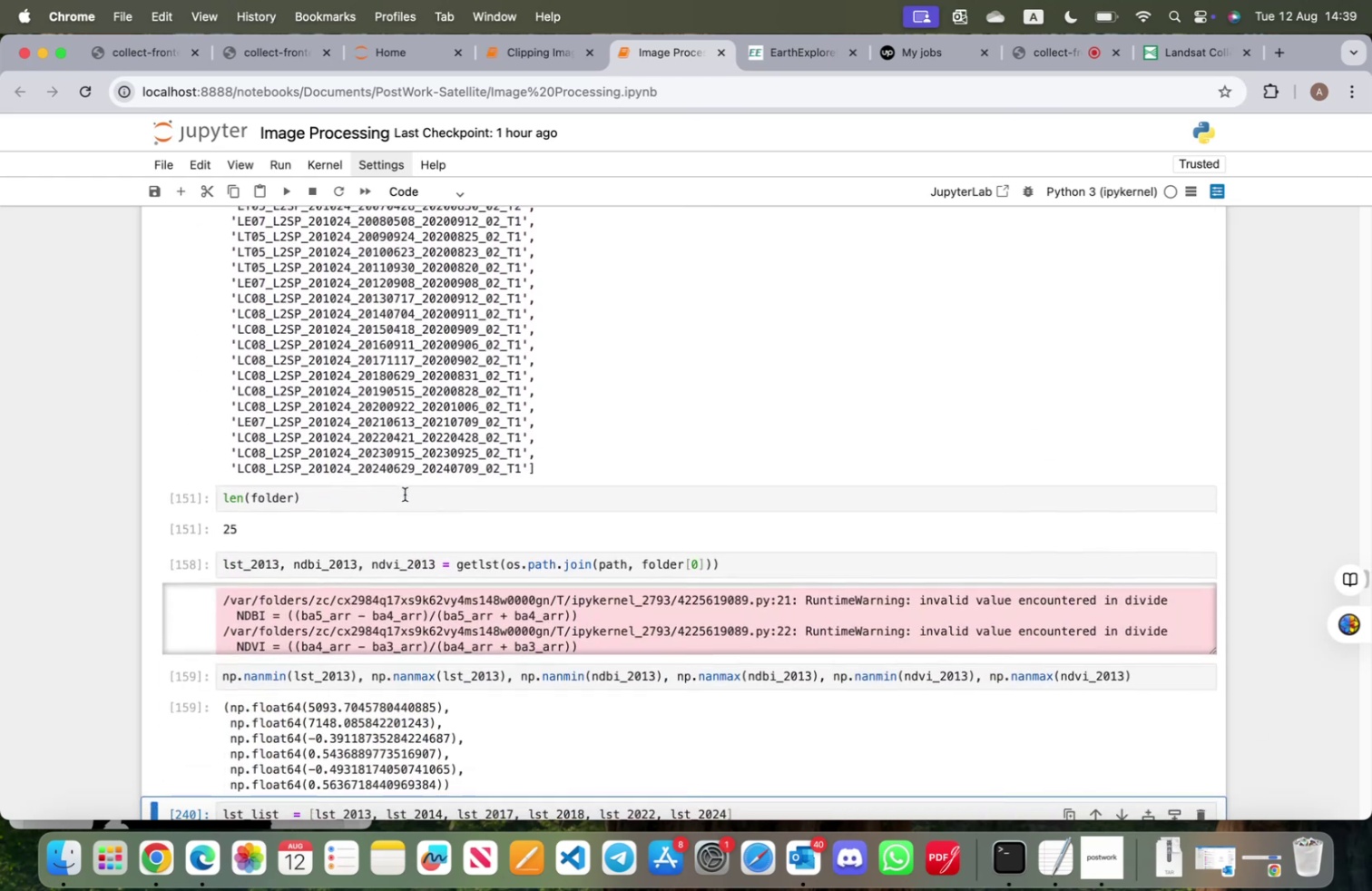 
scroll: coordinate [405, 494], scroll_direction: up, amount: 4.0
 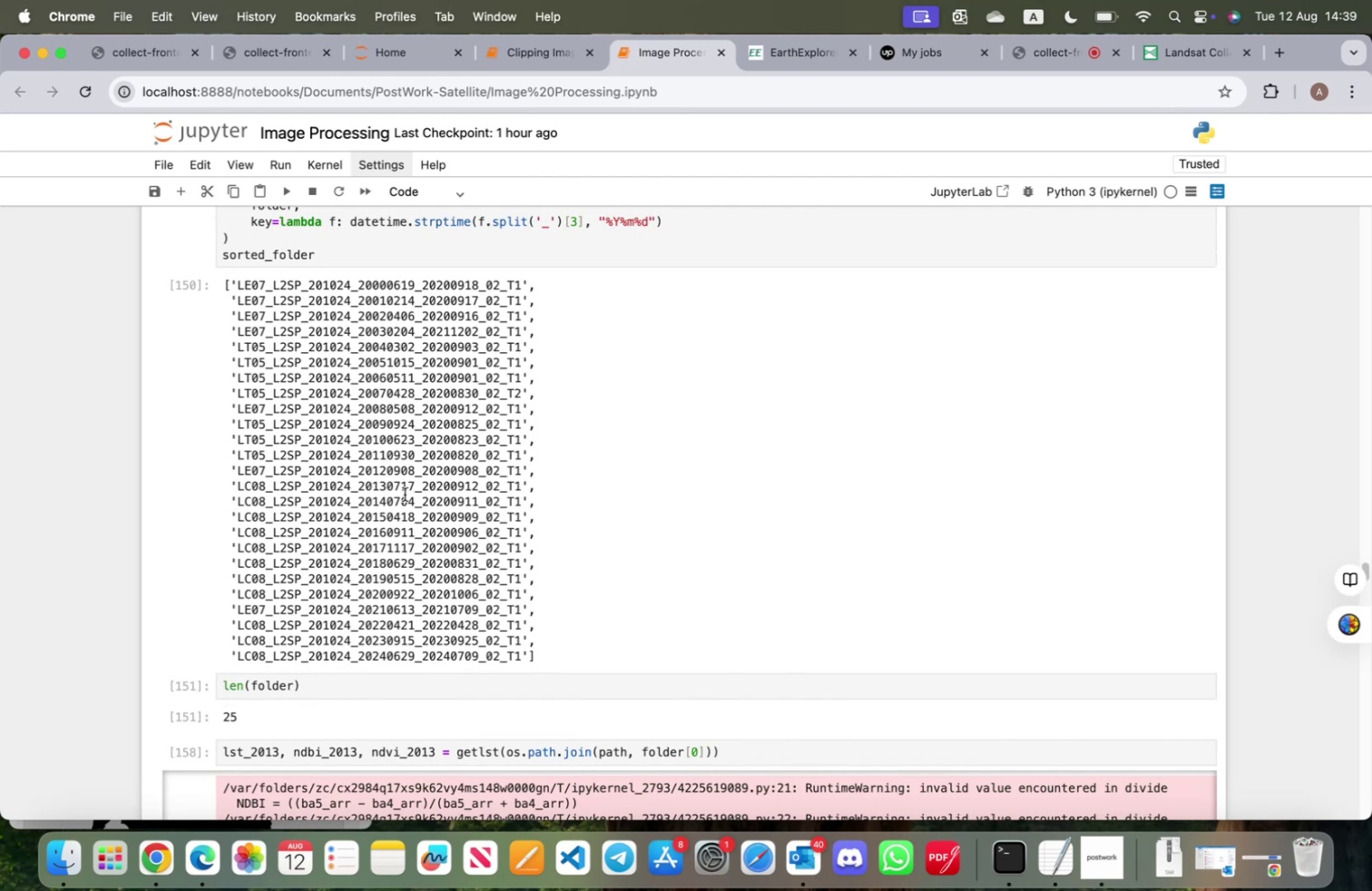 
wait(17.72)
 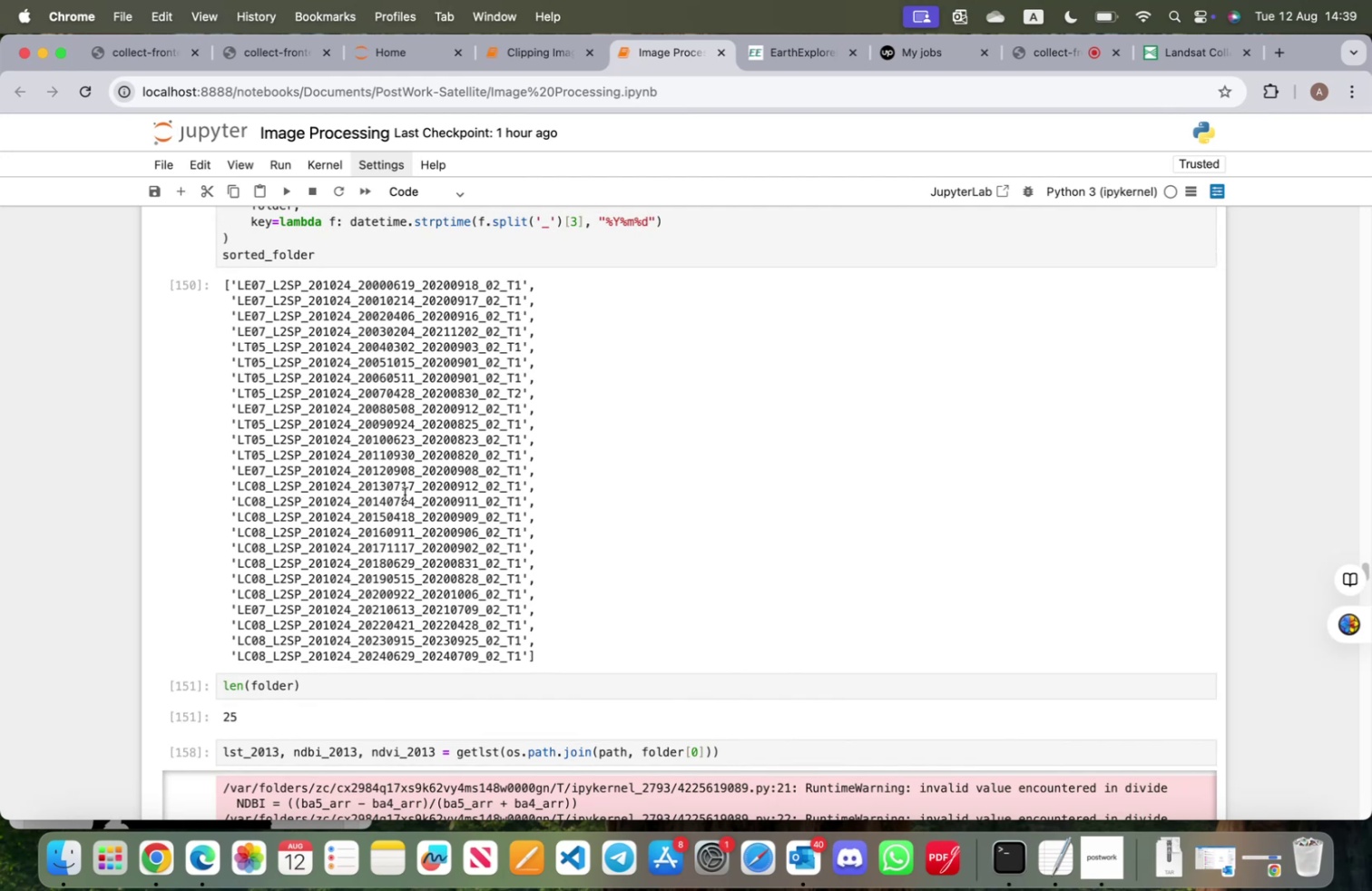 
scroll: coordinate [593, 562], scroll_direction: down, amount: 12.0
 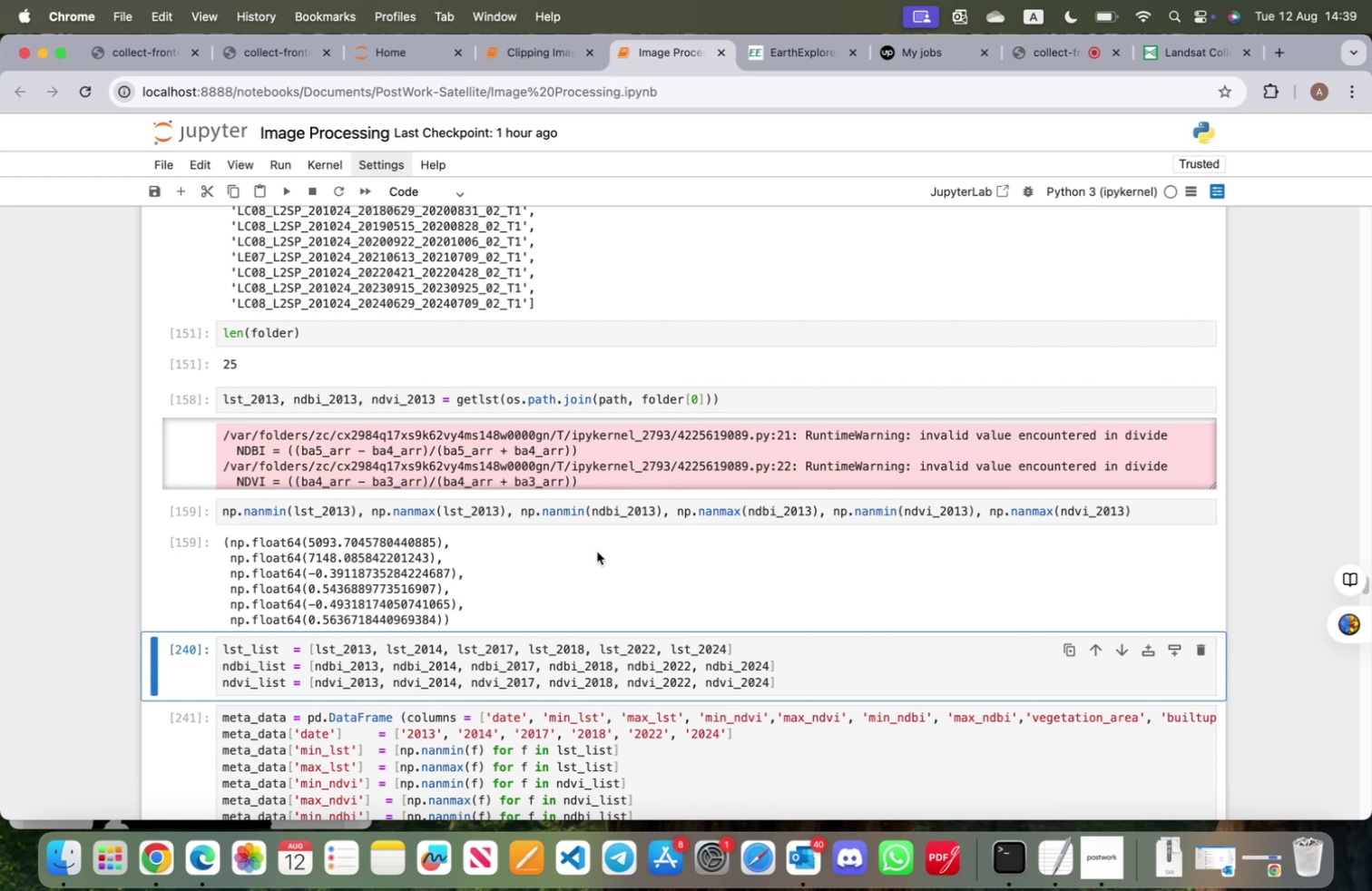 
wait(5.74)
 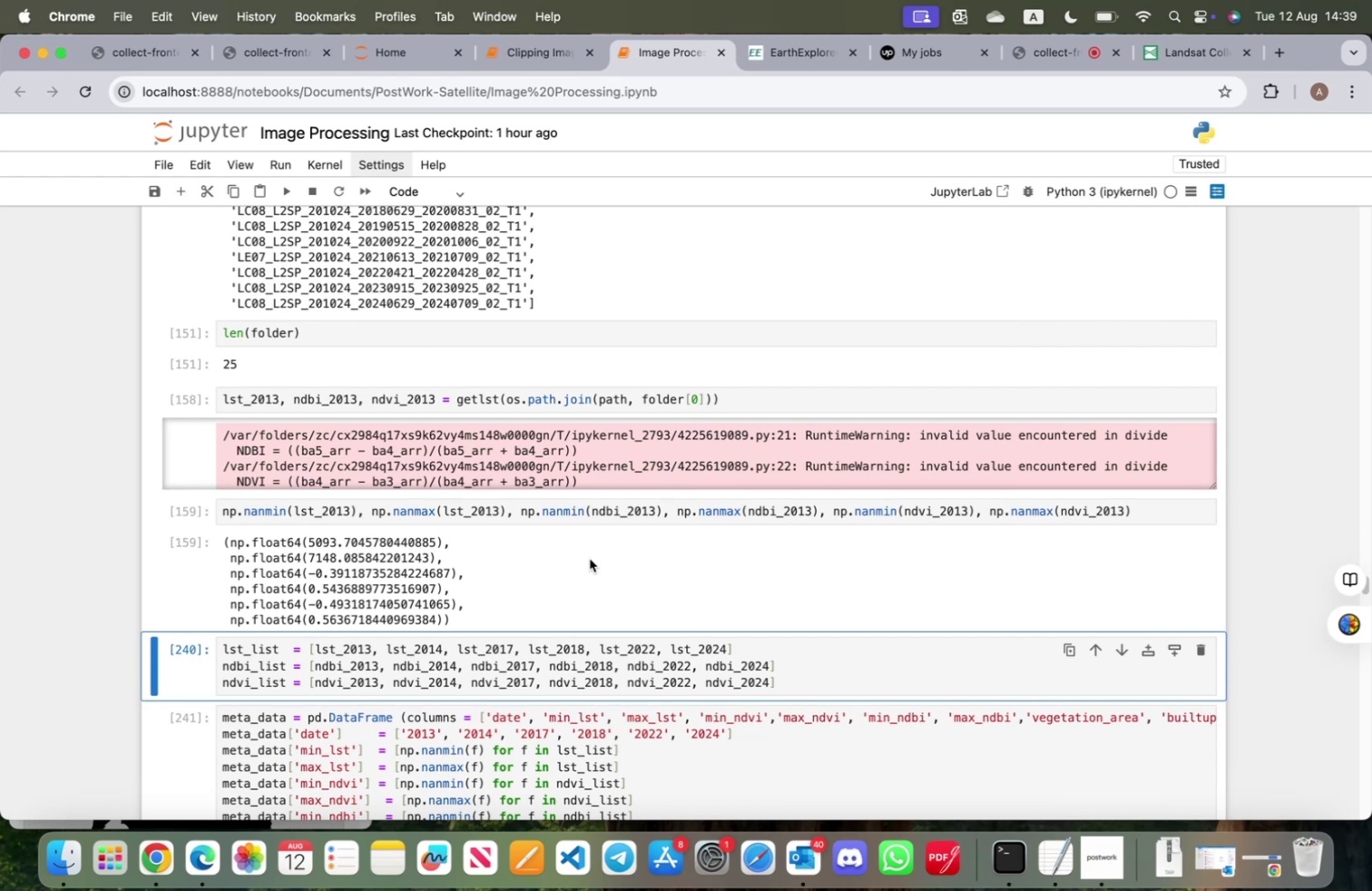 
left_click([1174, 59])
 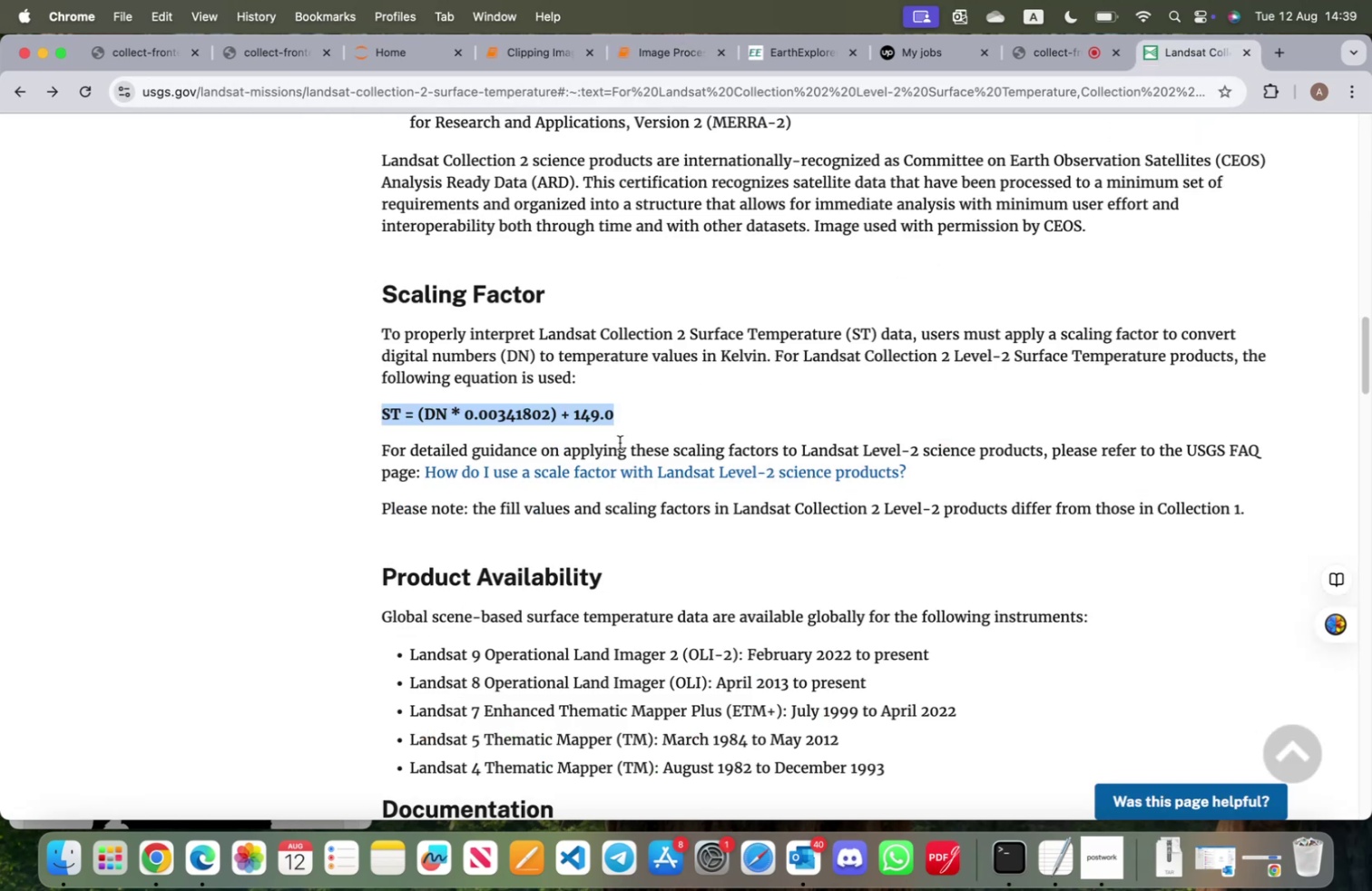 
scroll: coordinate [581, 540], scroll_direction: up, amount: 45.0
 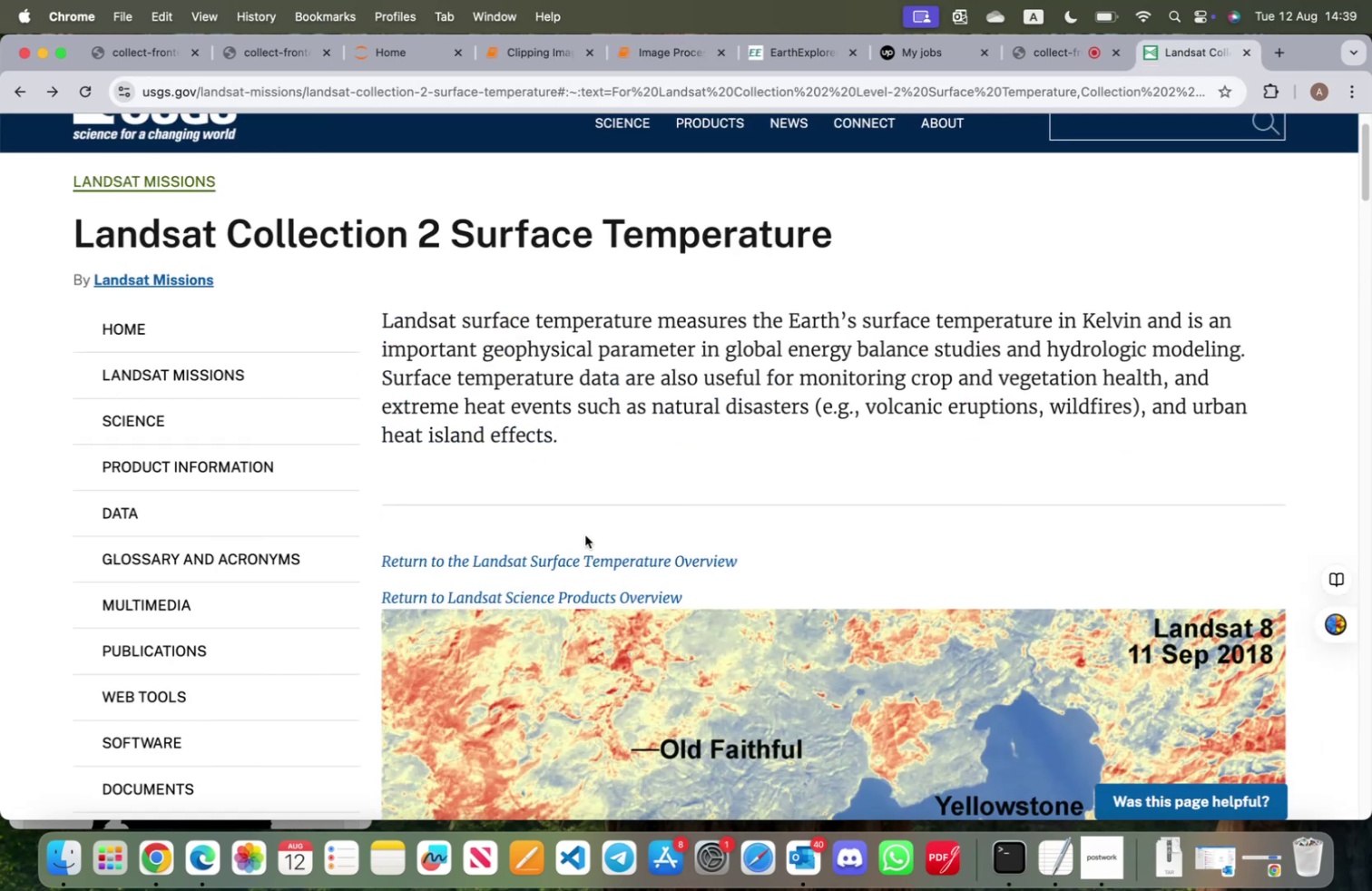 
wait(5.38)
 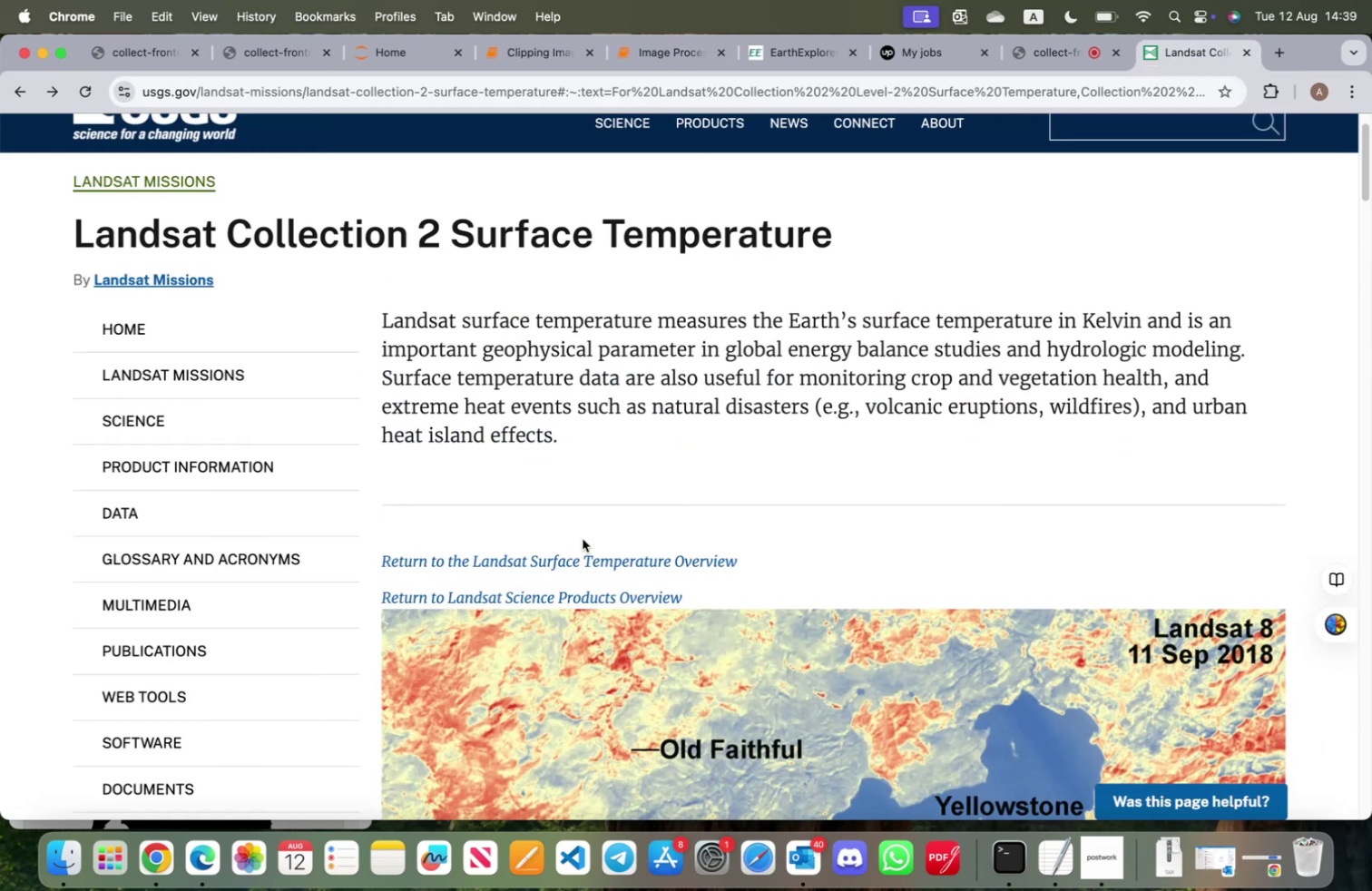 
scroll: coordinate [597, 543], scroll_direction: down, amount: 20.0
 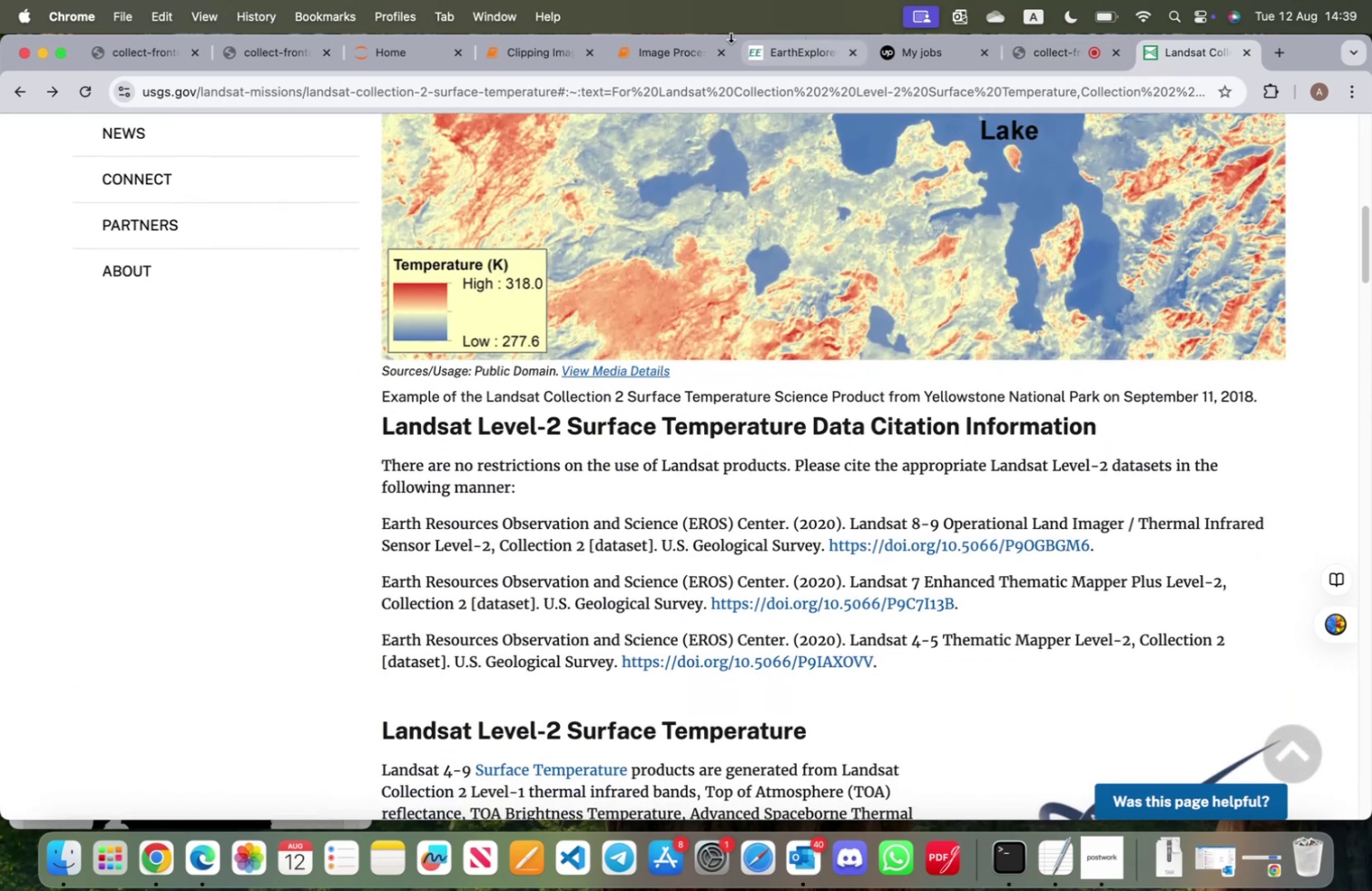 
left_click([625, 56])
 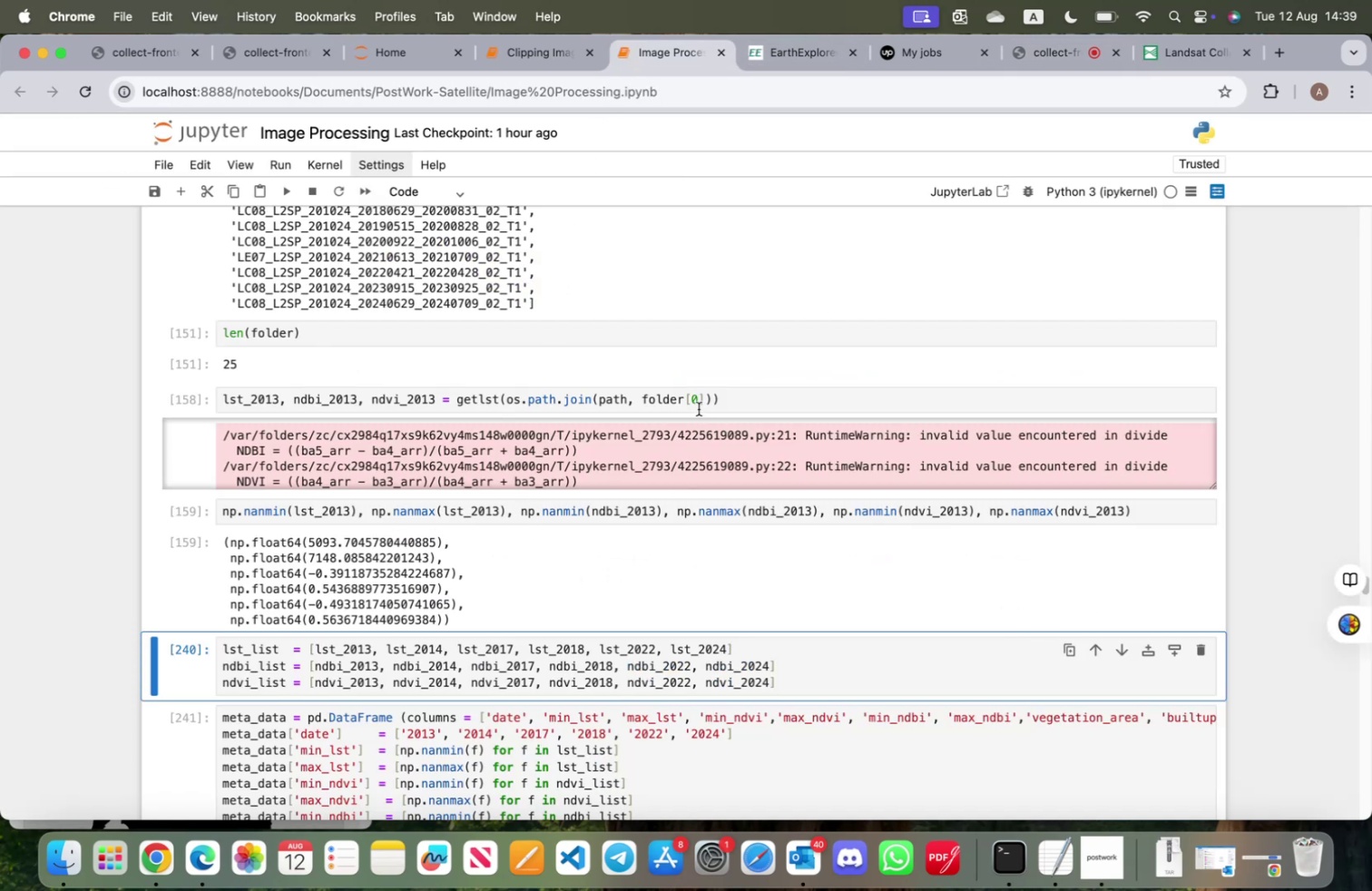 
left_click([696, 399])
 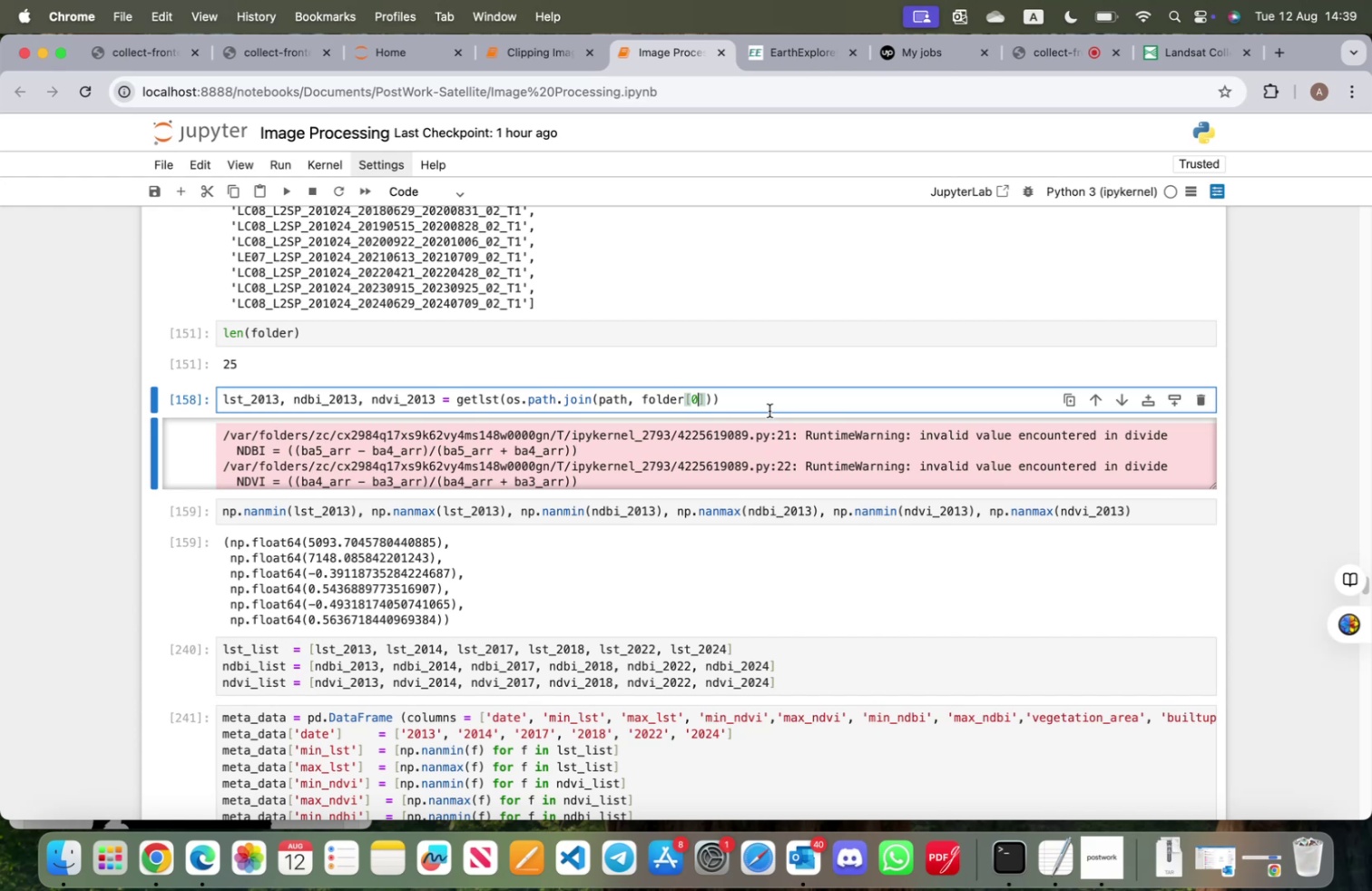 
key(Backspace)
type(20)
 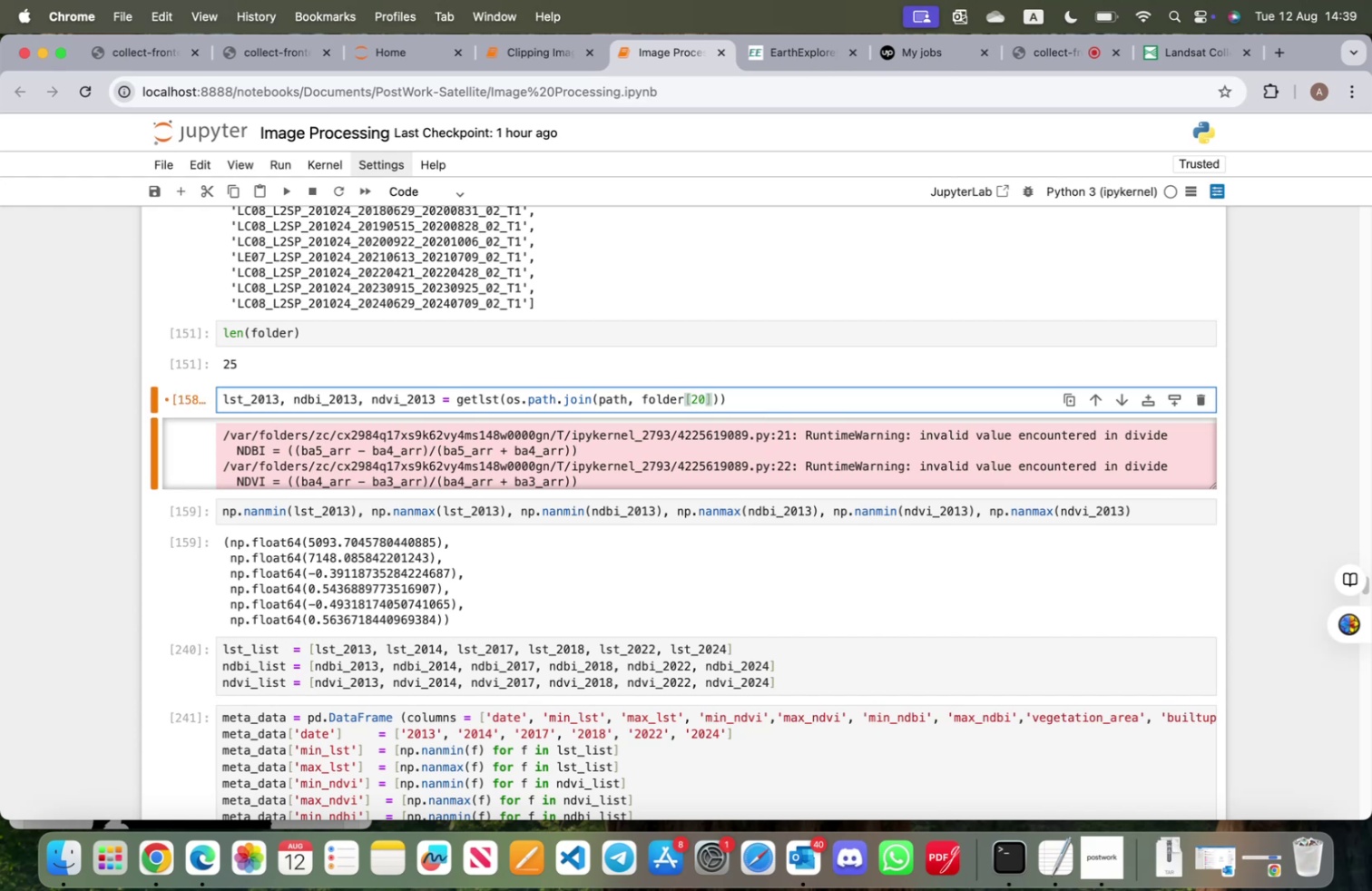 
key(Shift+Enter)
 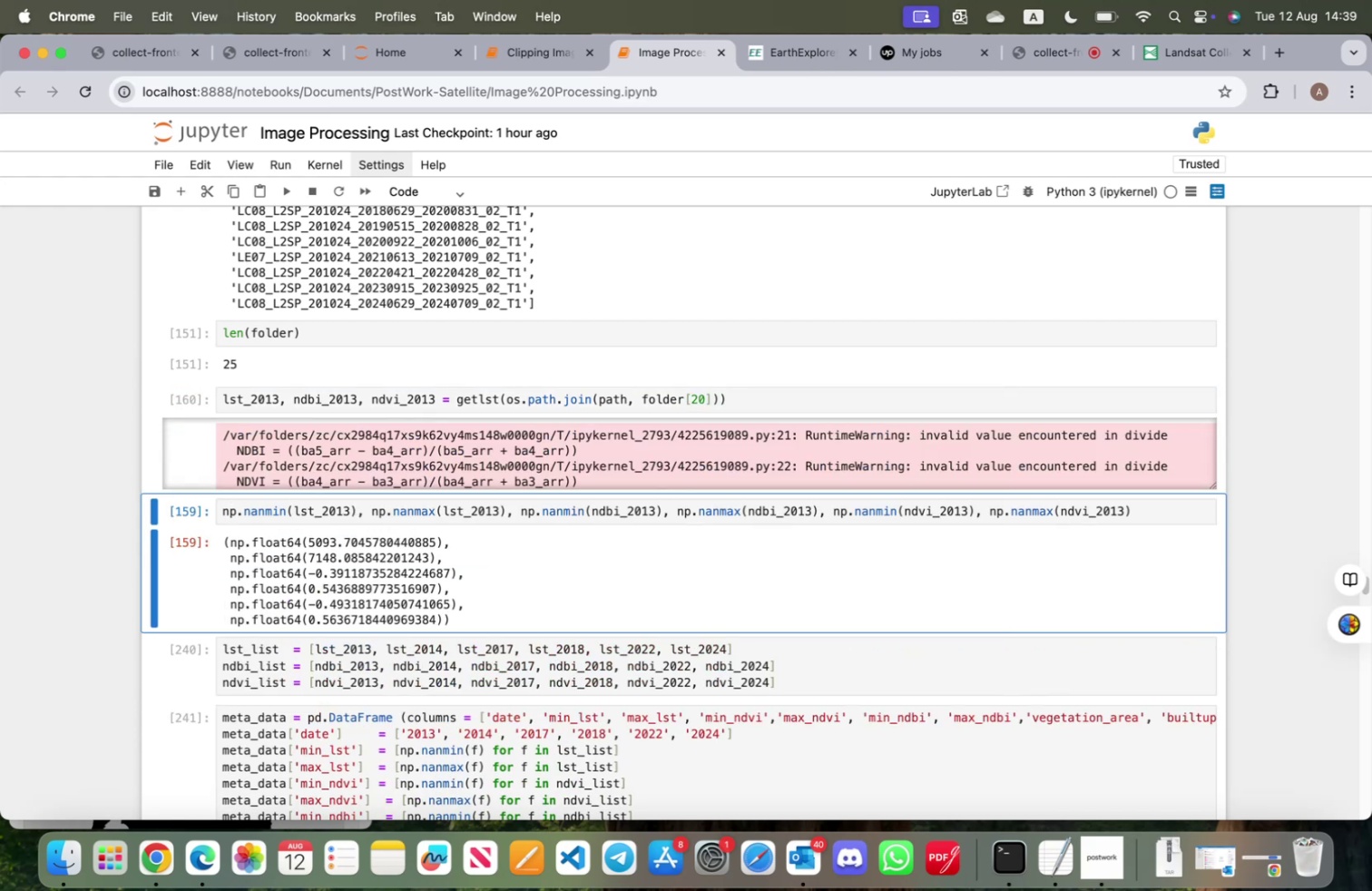 
key(Shift+ShiftRight)
 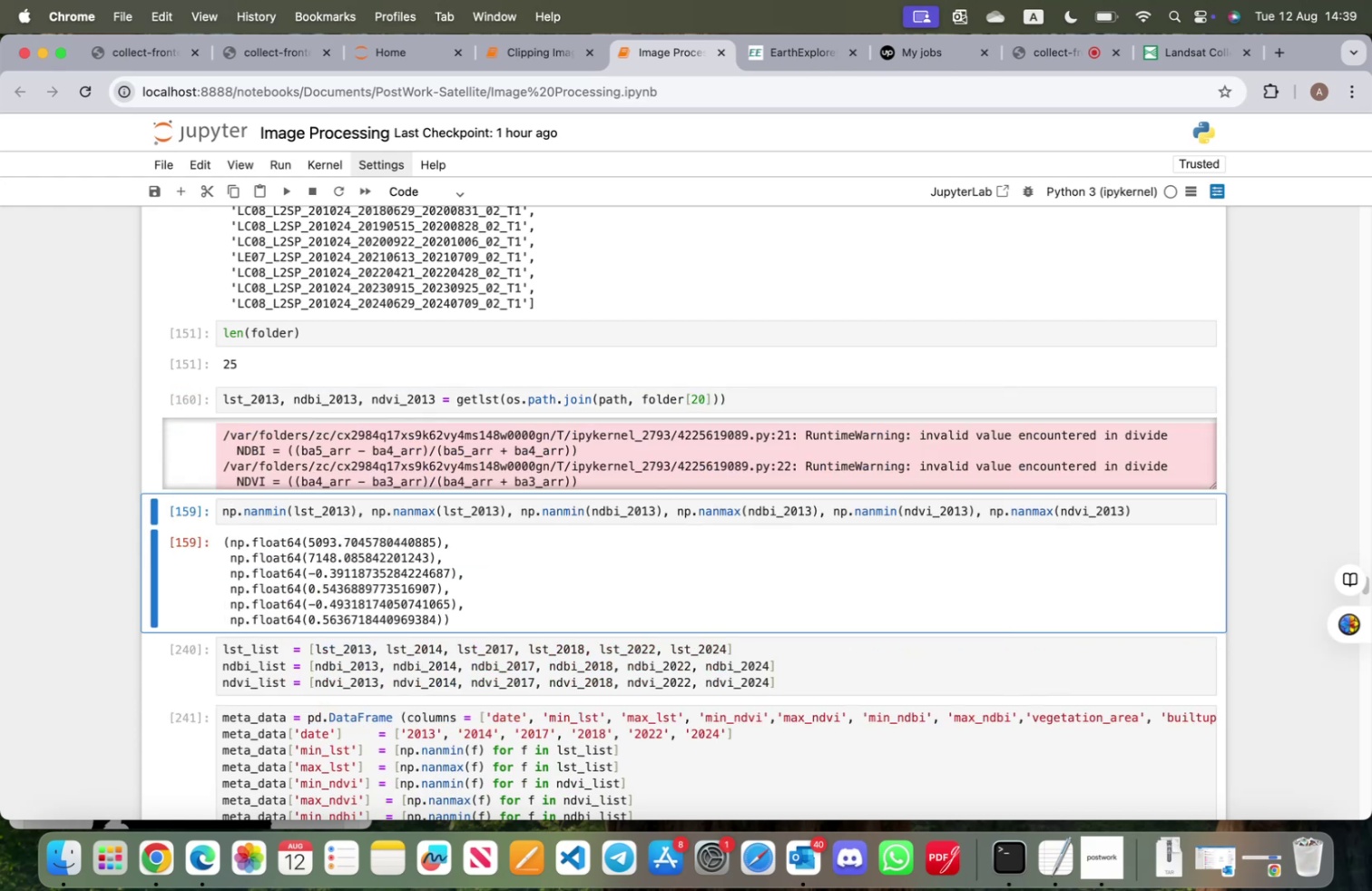 
key(Shift+Enter)
 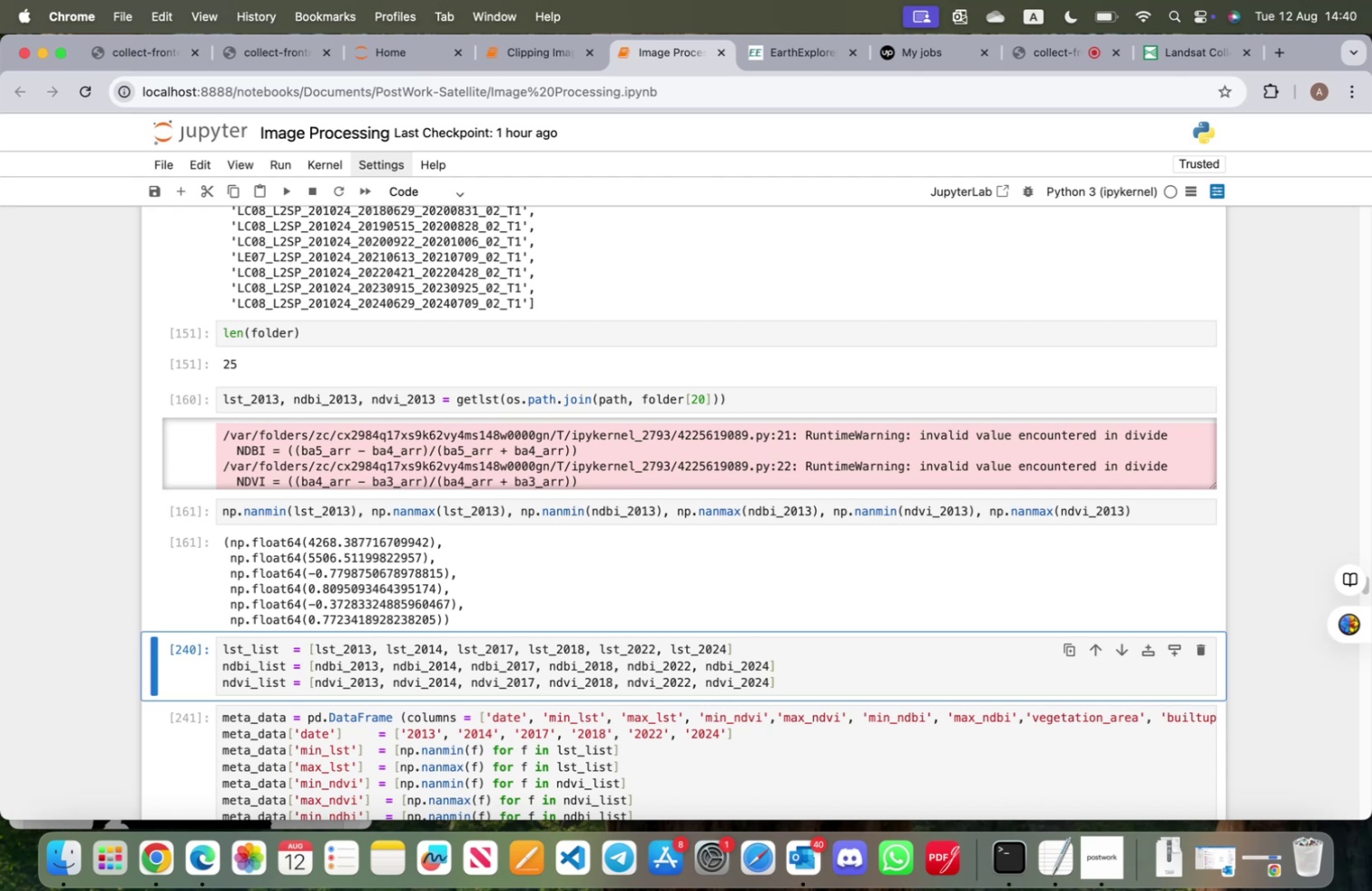 
wait(7.38)
 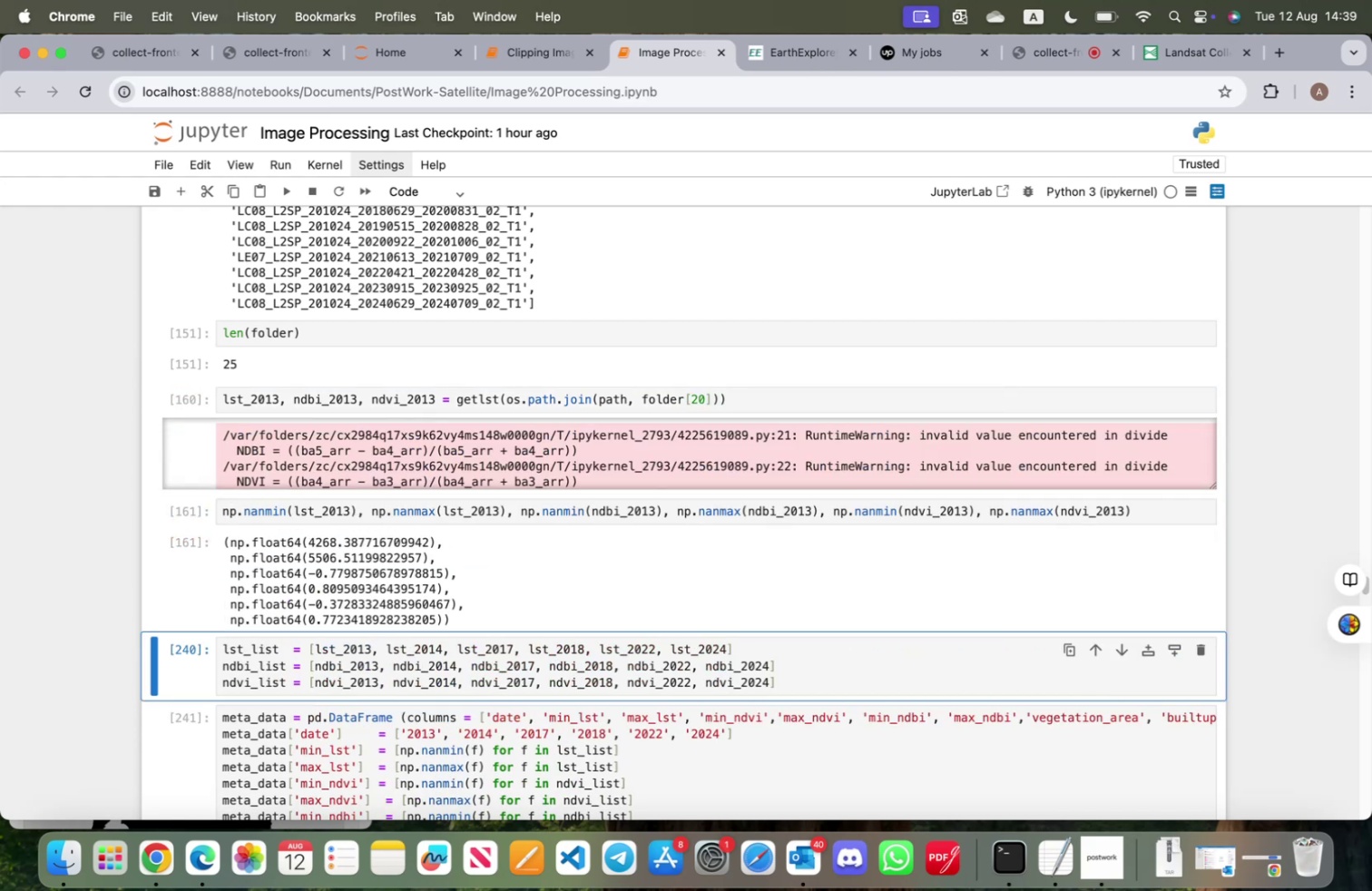 
scroll: coordinate [671, 524], scroll_direction: up, amount: 39.0
 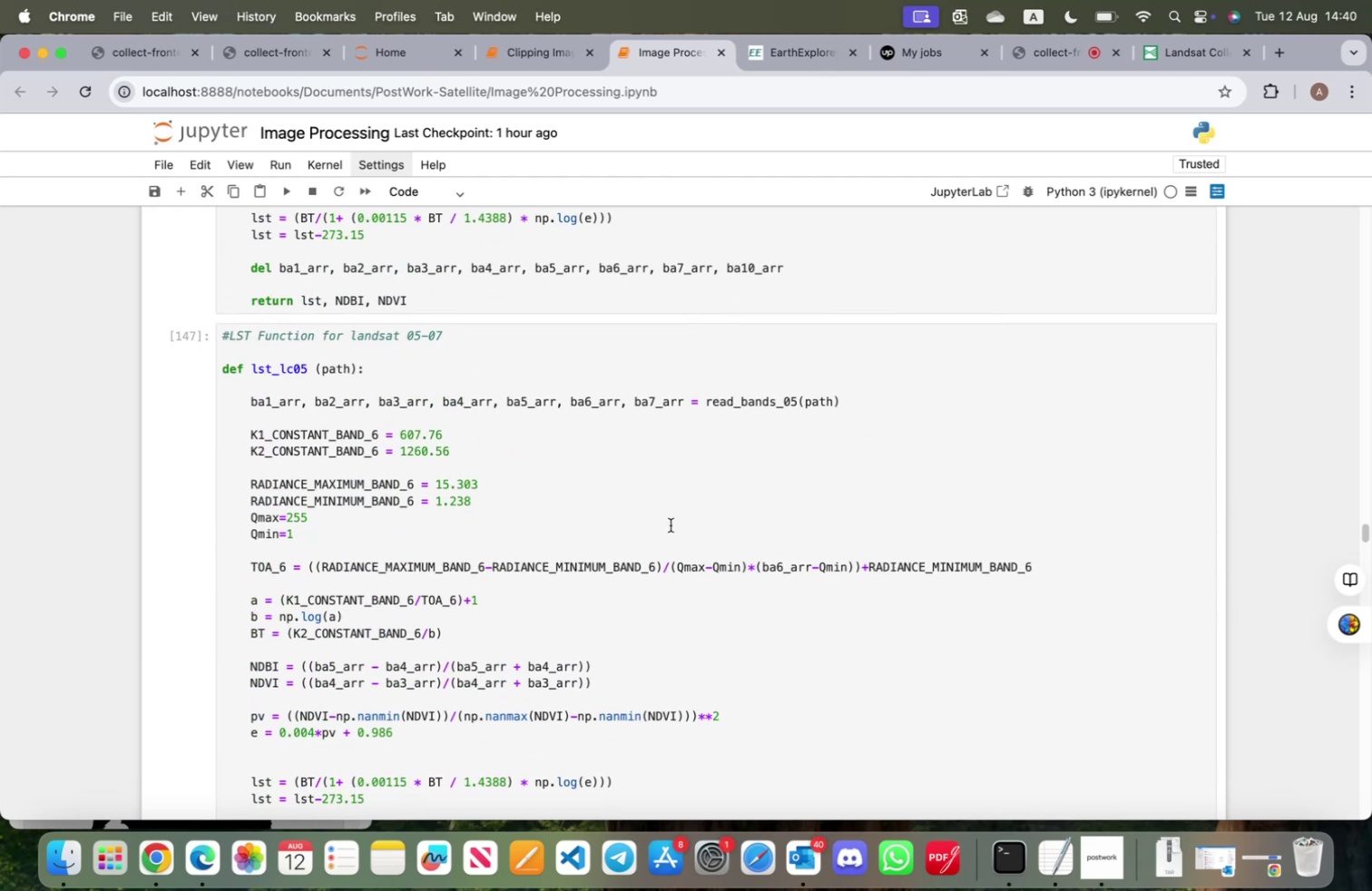 
scroll: coordinate [671, 525], scroll_direction: down, amount: 10.0
 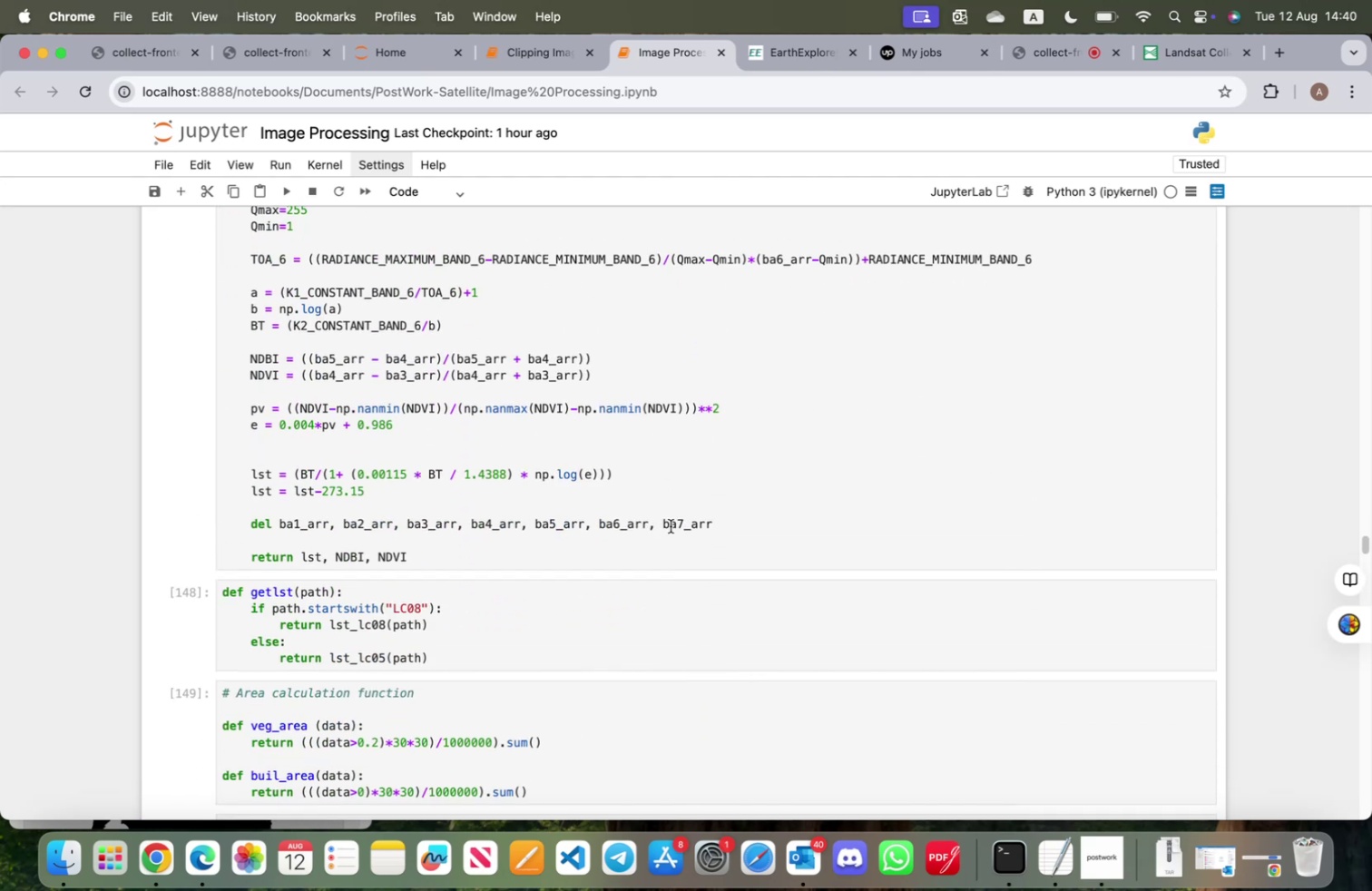 
scroll: coordinate [671, 525], scroll_direction: up, amount: 19.0
 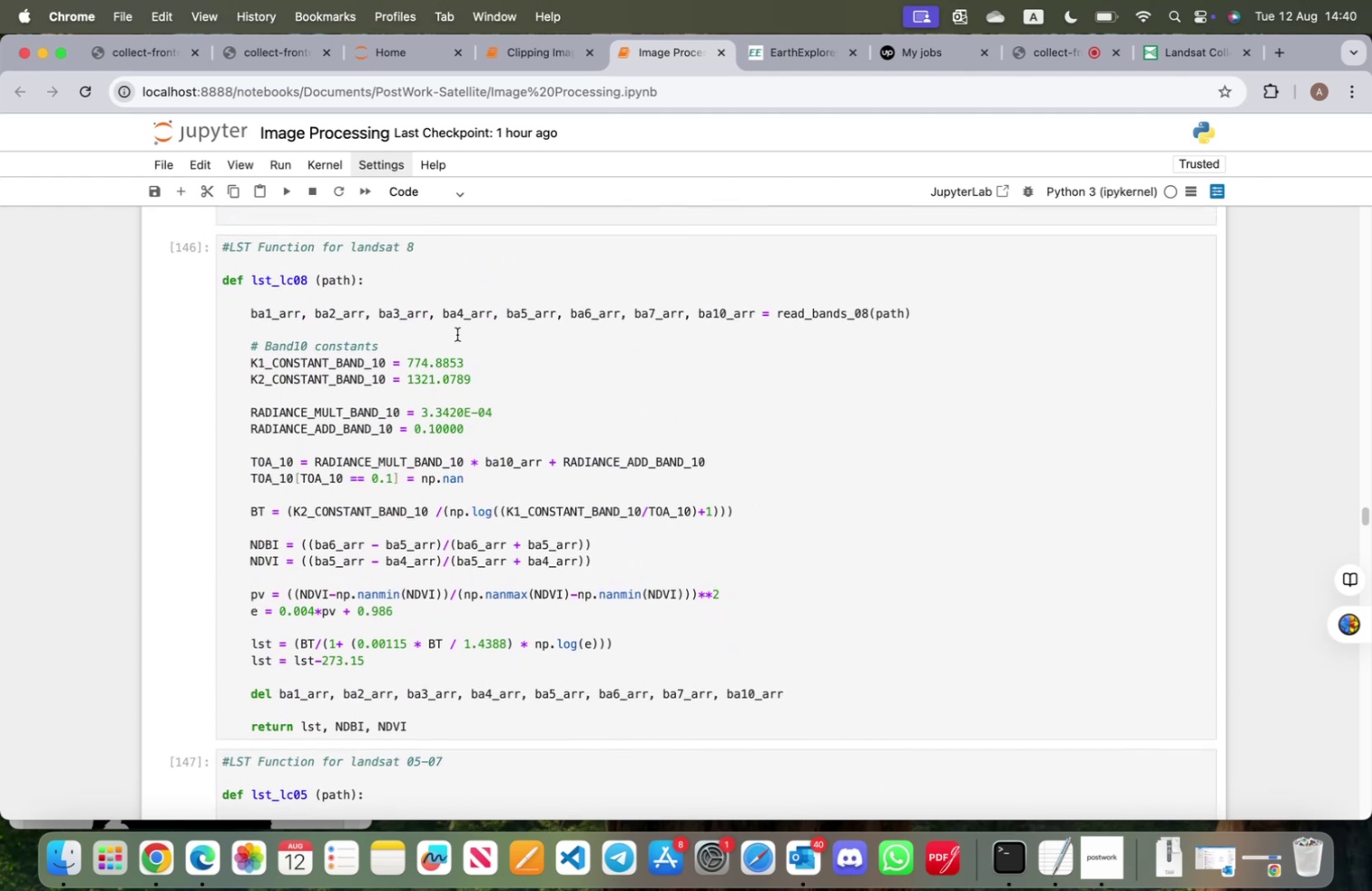 
wait(7.27)
 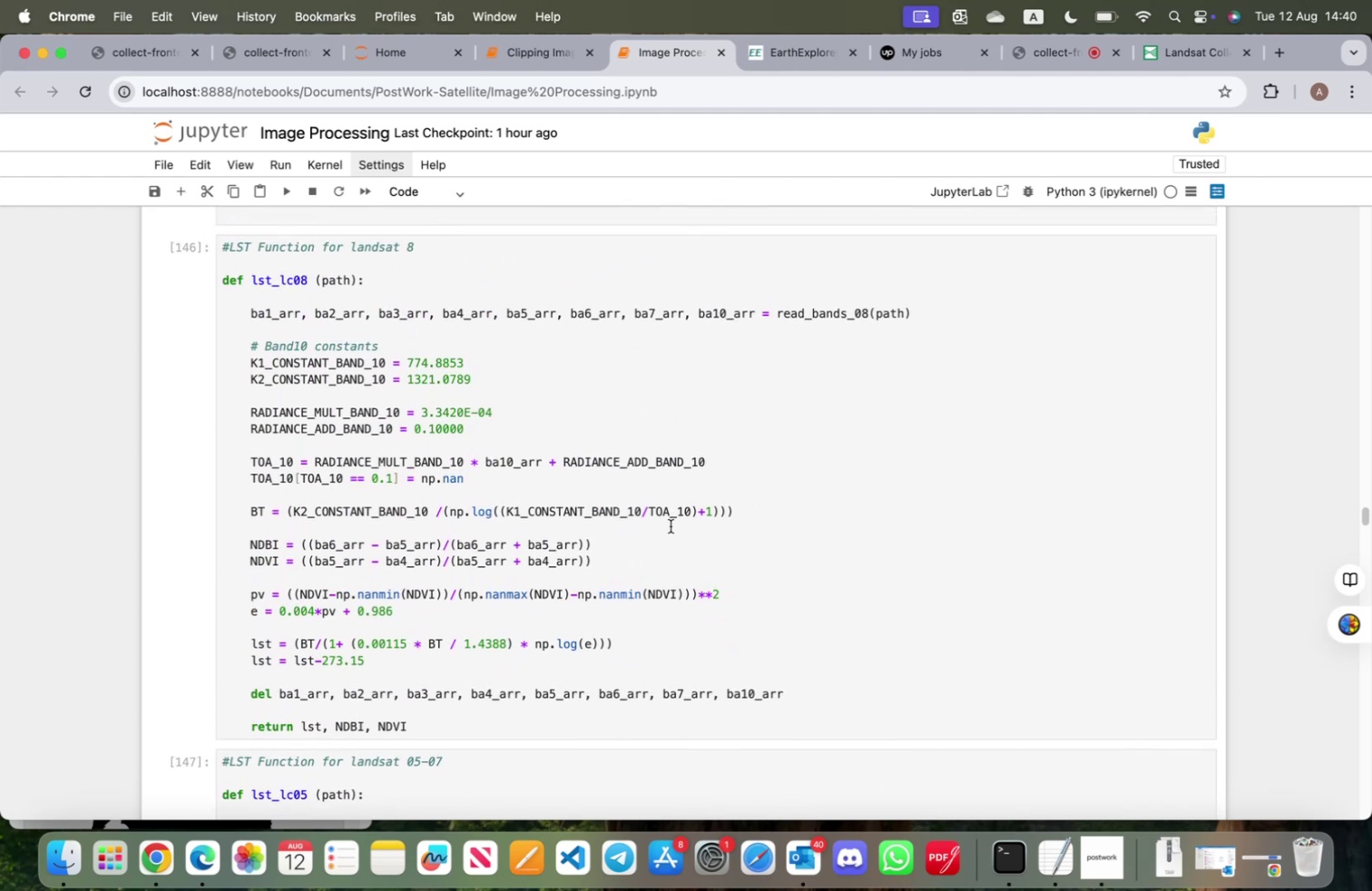 
key(Enter)
 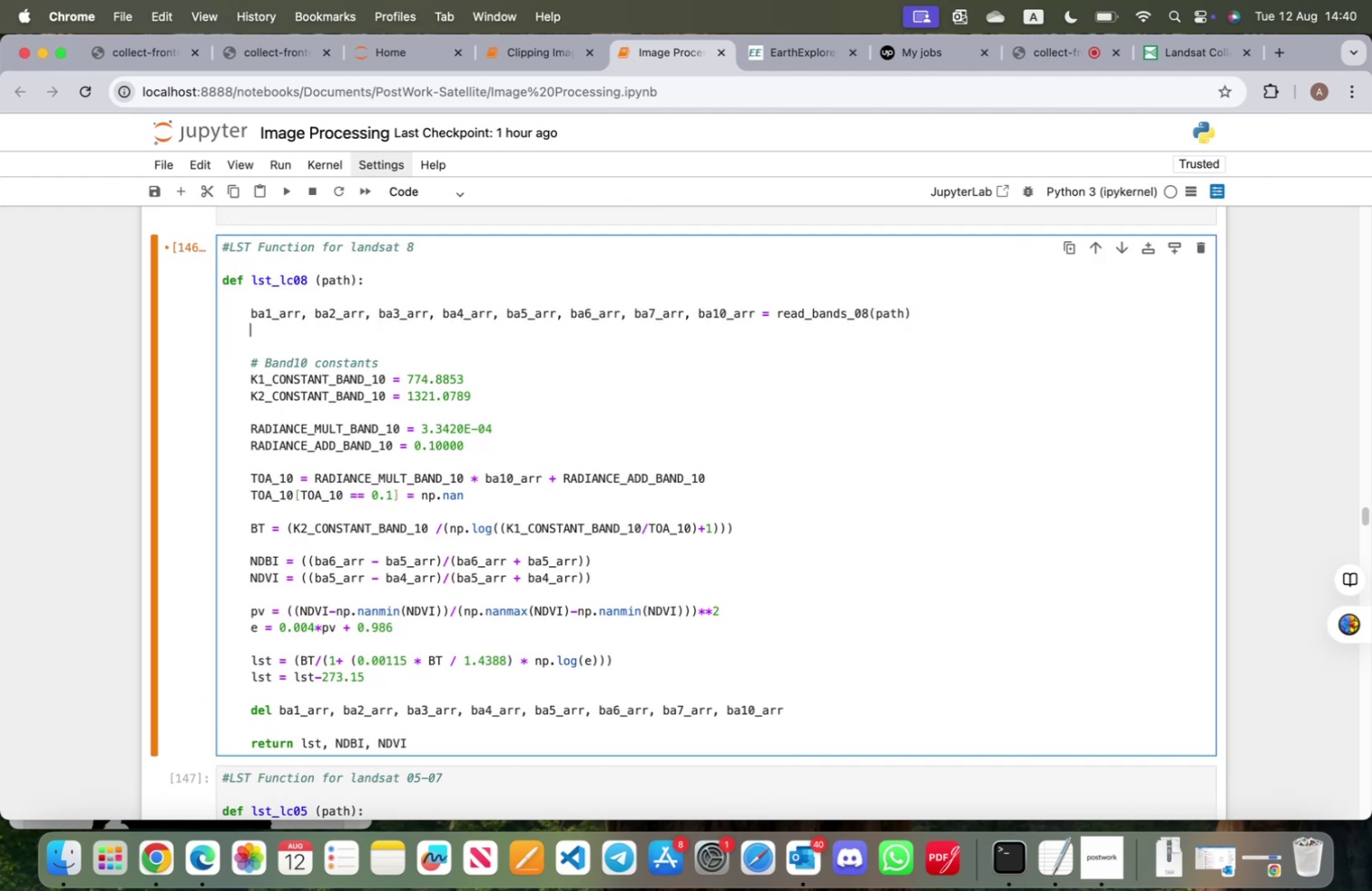 
key(Enter)
 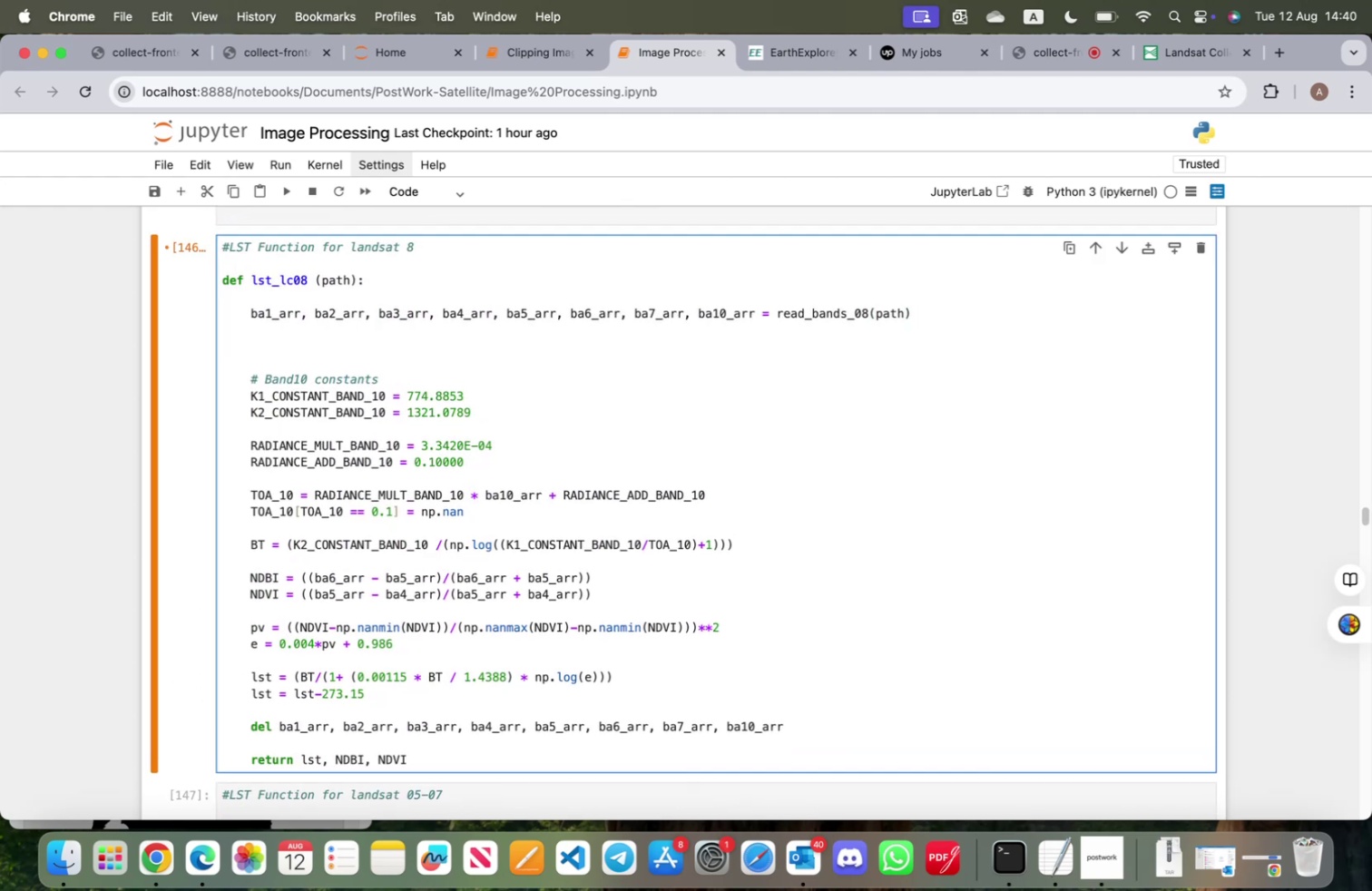 
type(ba10_arr = )
 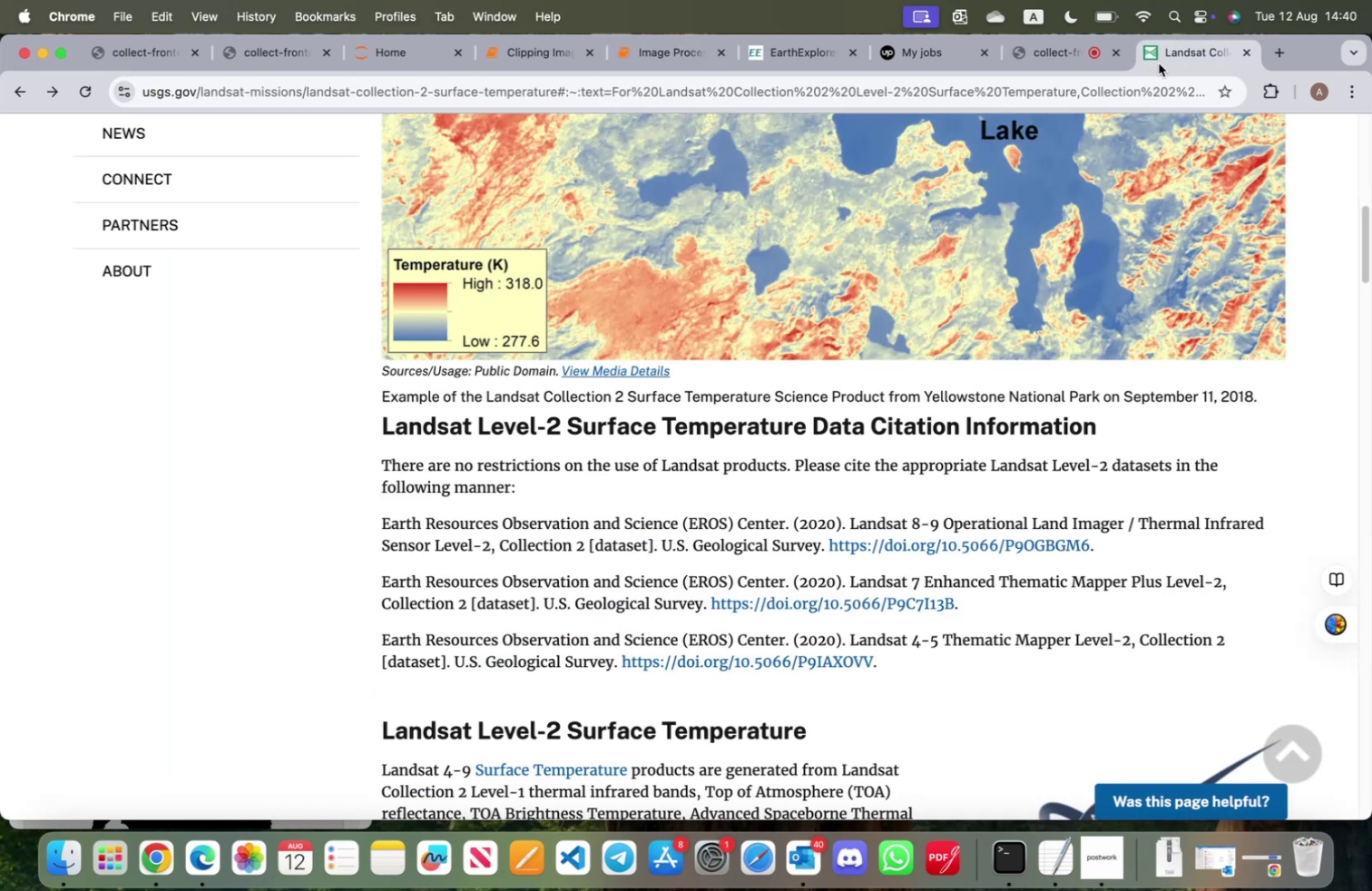 
scroll: coordinate [645, 558], scroll_direction: down, amount: 22.0
 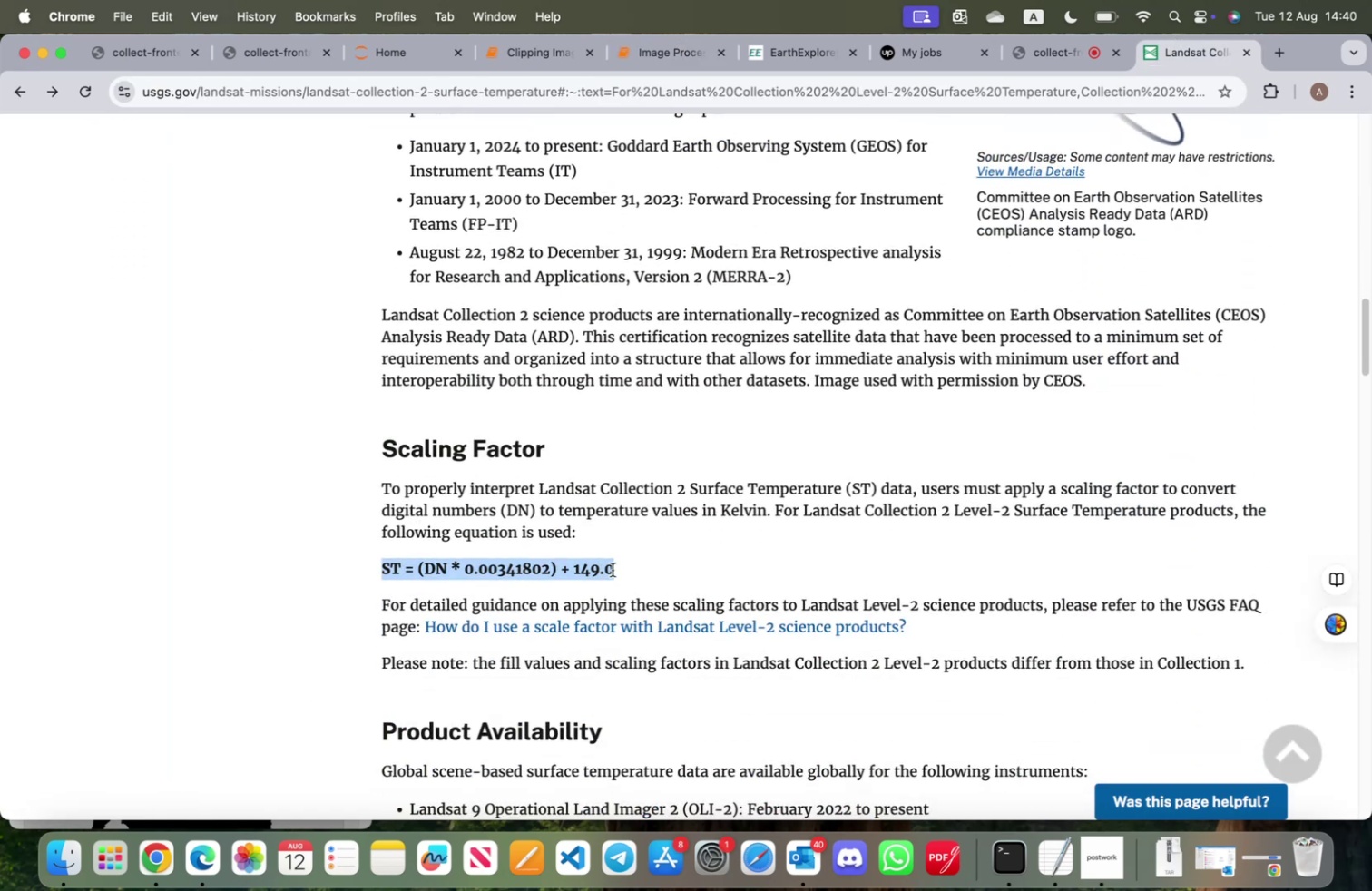 
left_click([627, 570])
 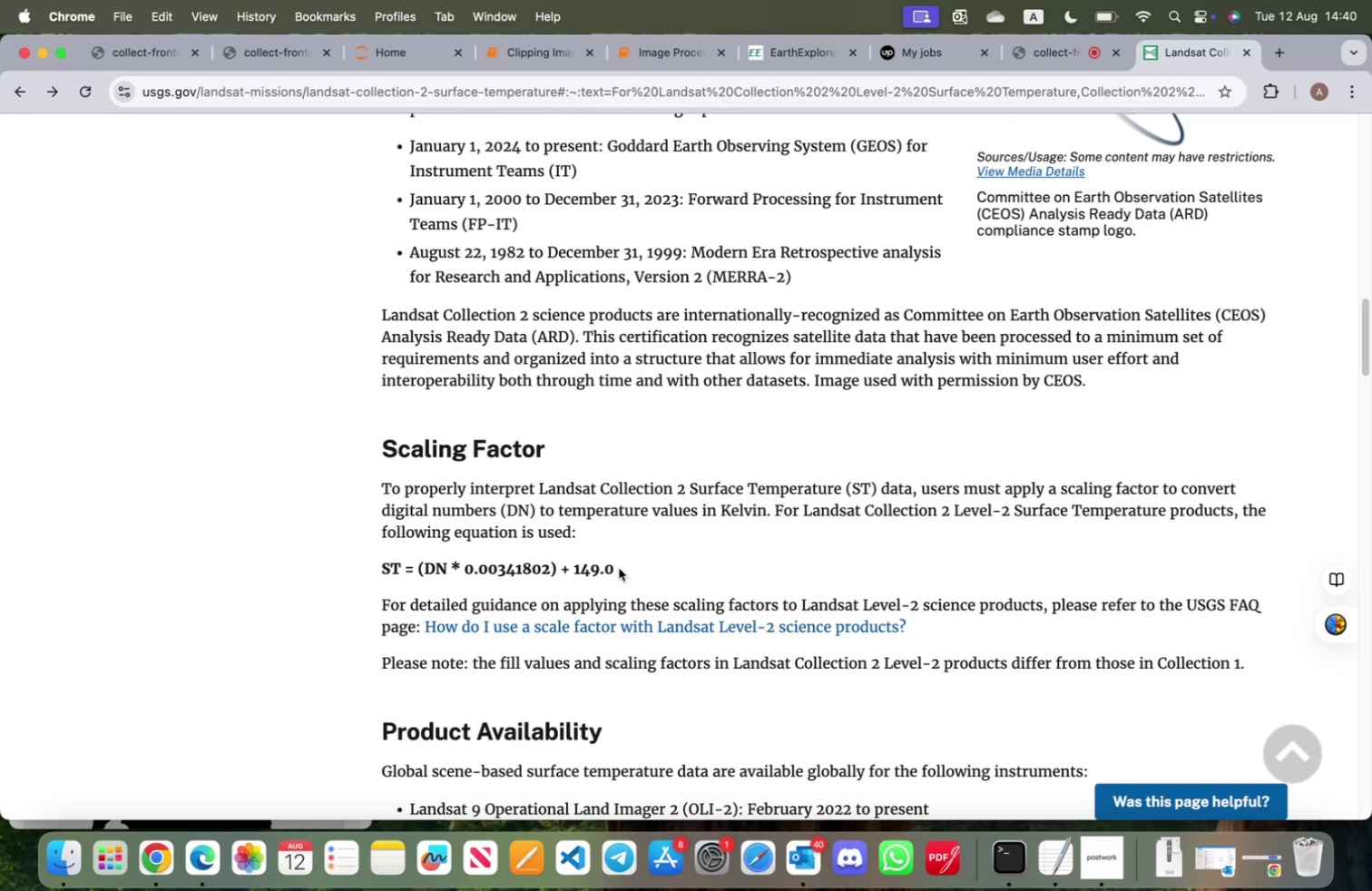 
left_click_drag(start_coordinate=[617, 566], to_coordinate=[420, 569])
 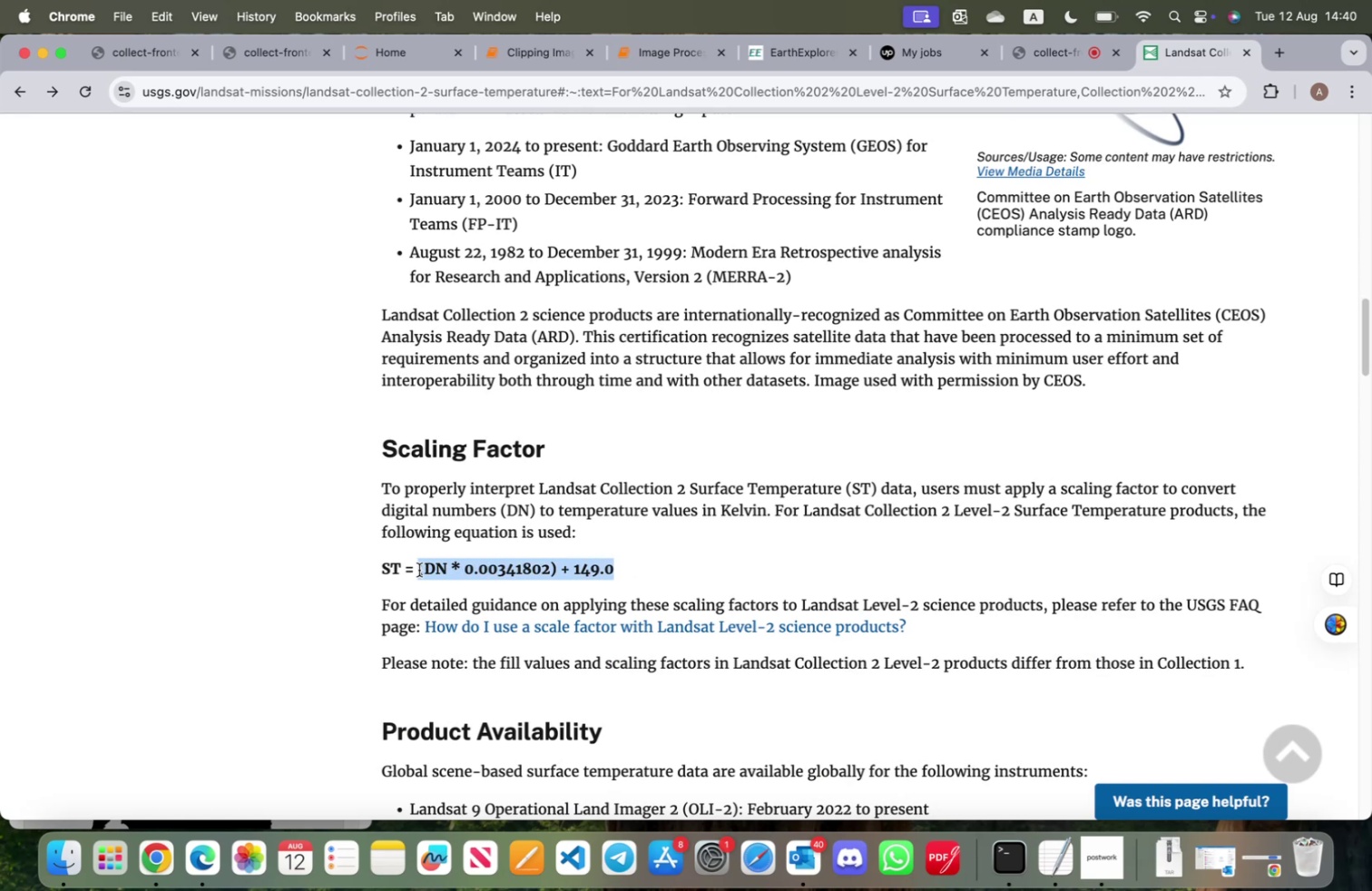 
key(Meta+CommandLeft)
 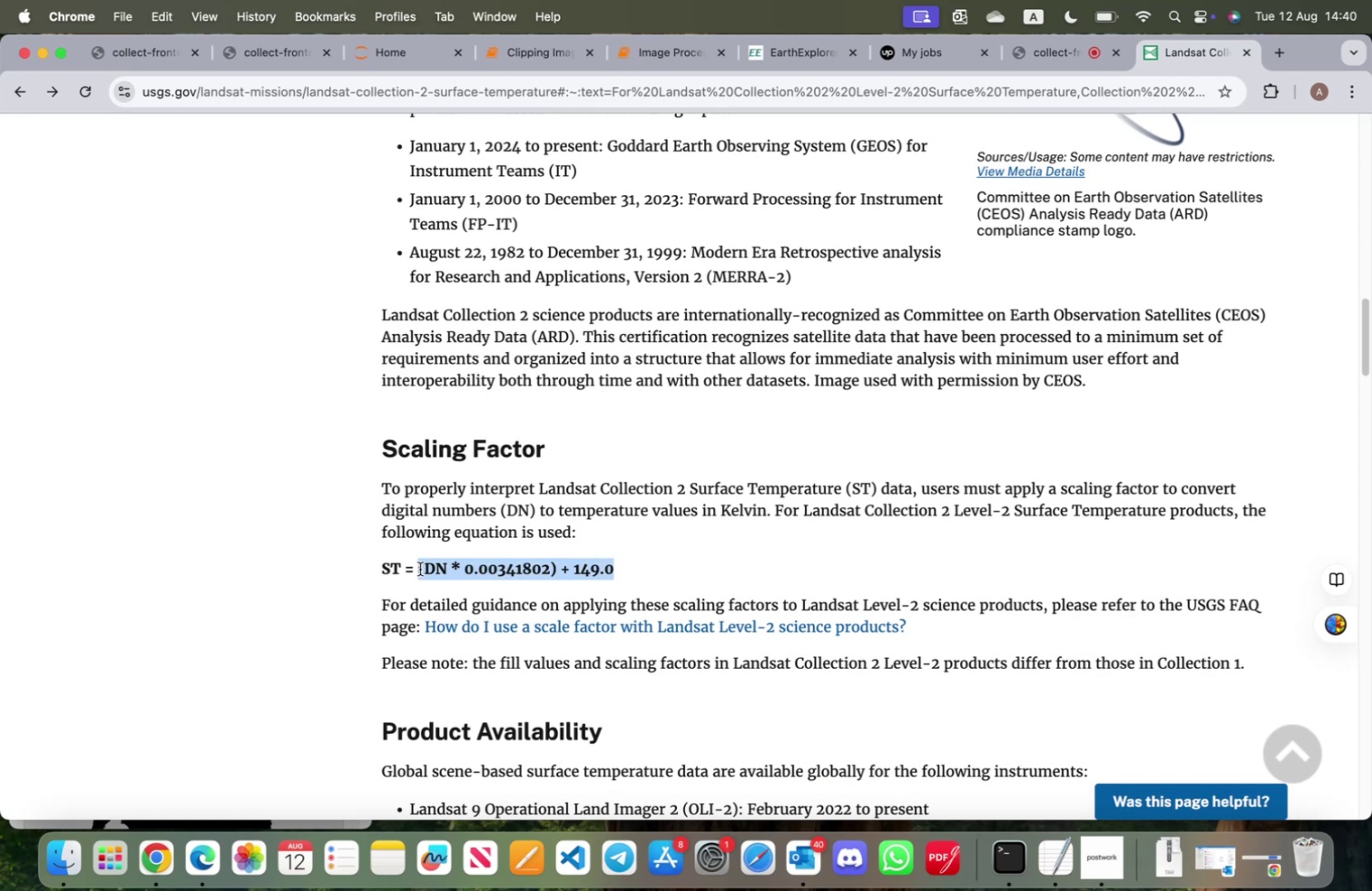 
key(Meta+C)
 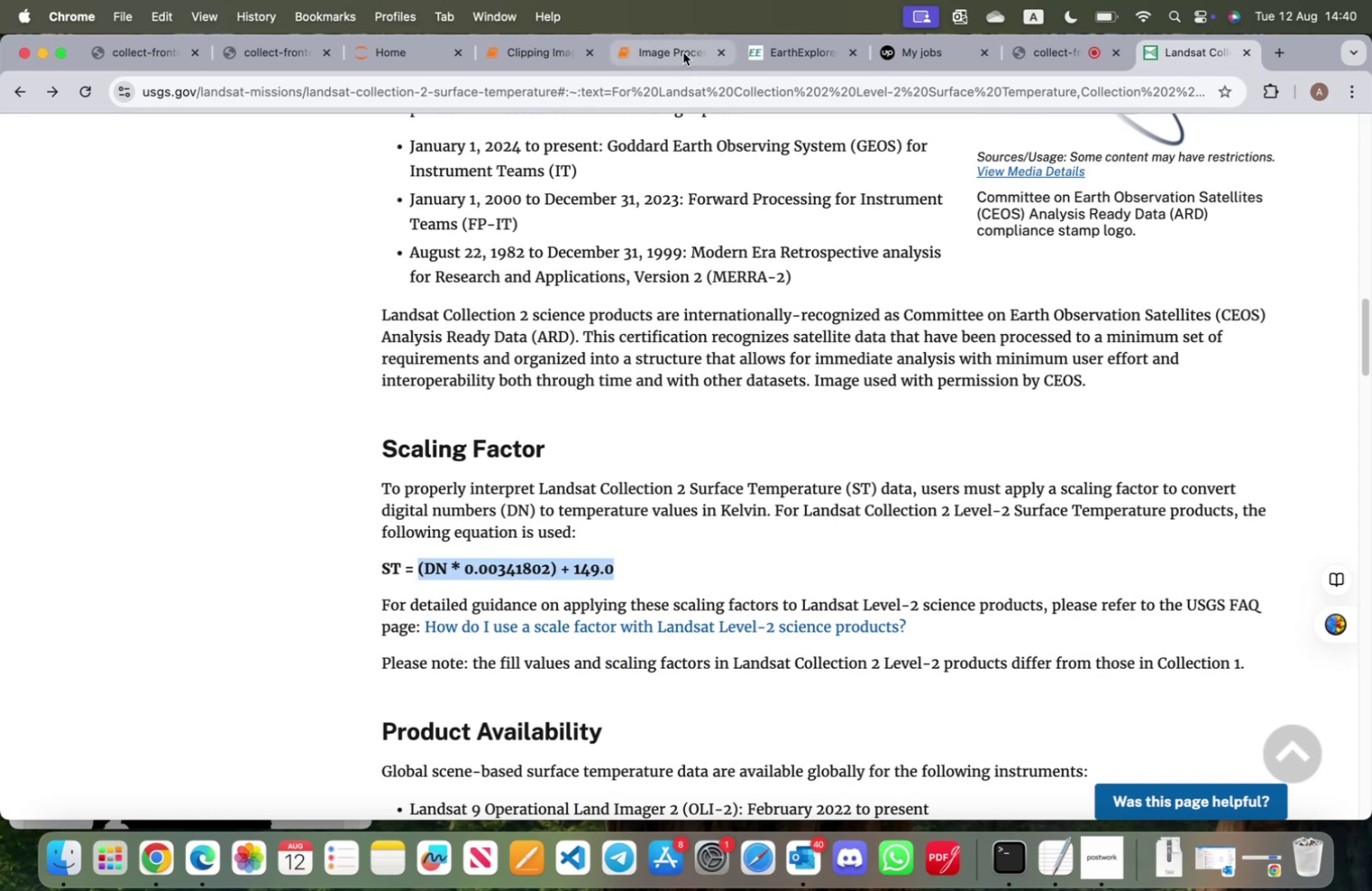 
left_click([683, 53])
 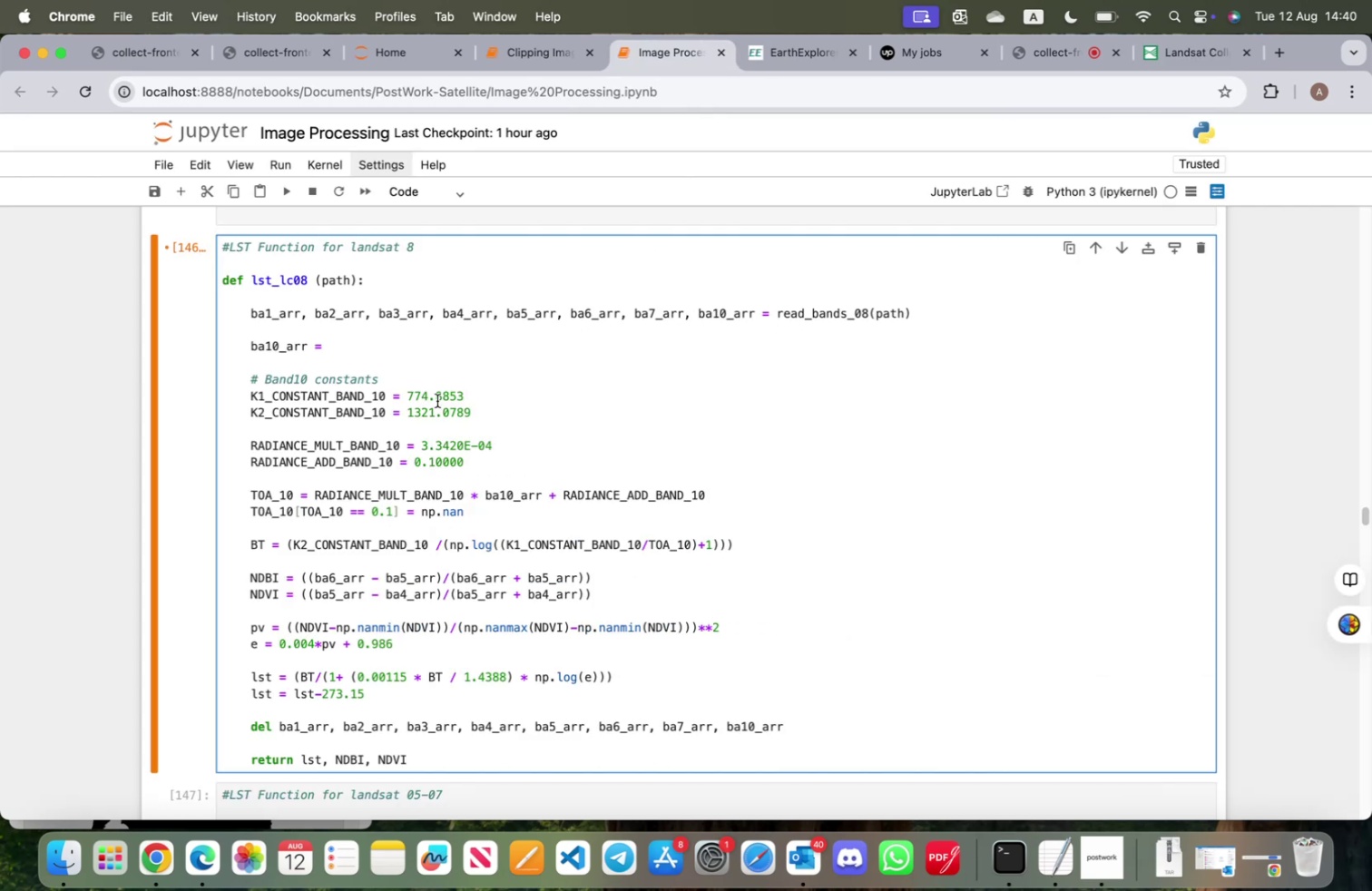 
key(Meta+V)
 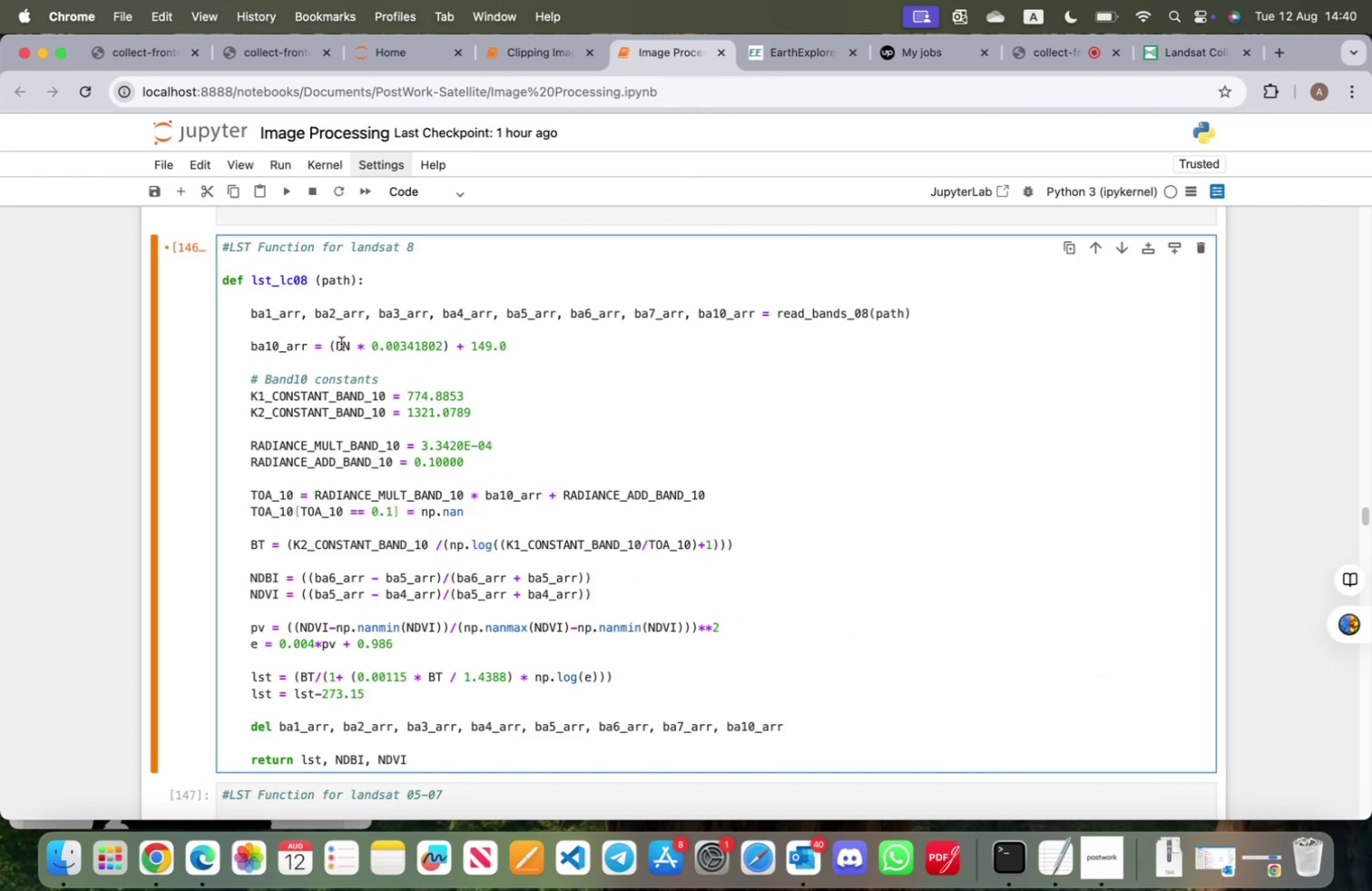 
double_click([341, 343])
 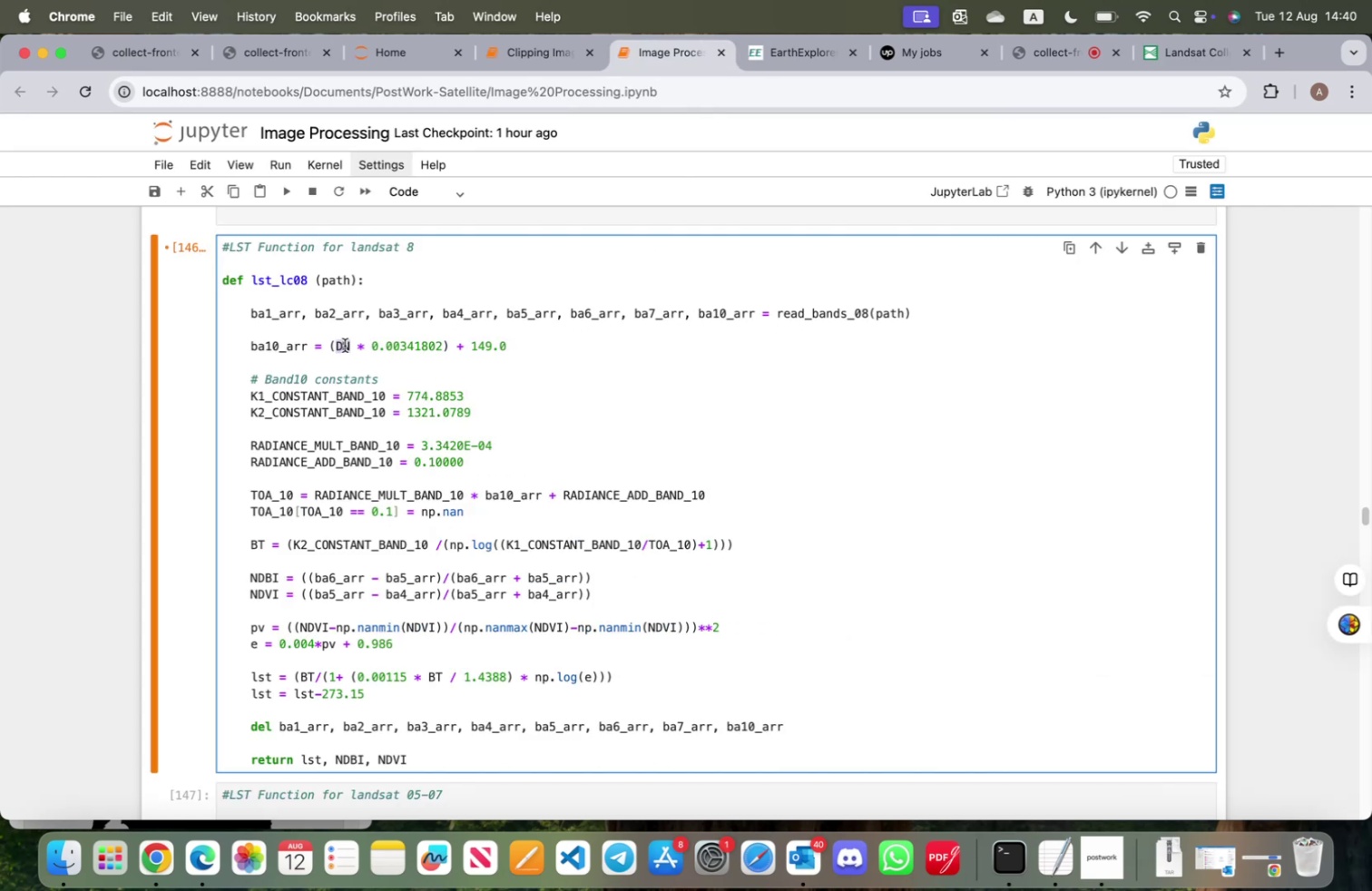 
type(ba19)
key(Backspace)
type(-)
key(Backspace)
type(0_arr)
 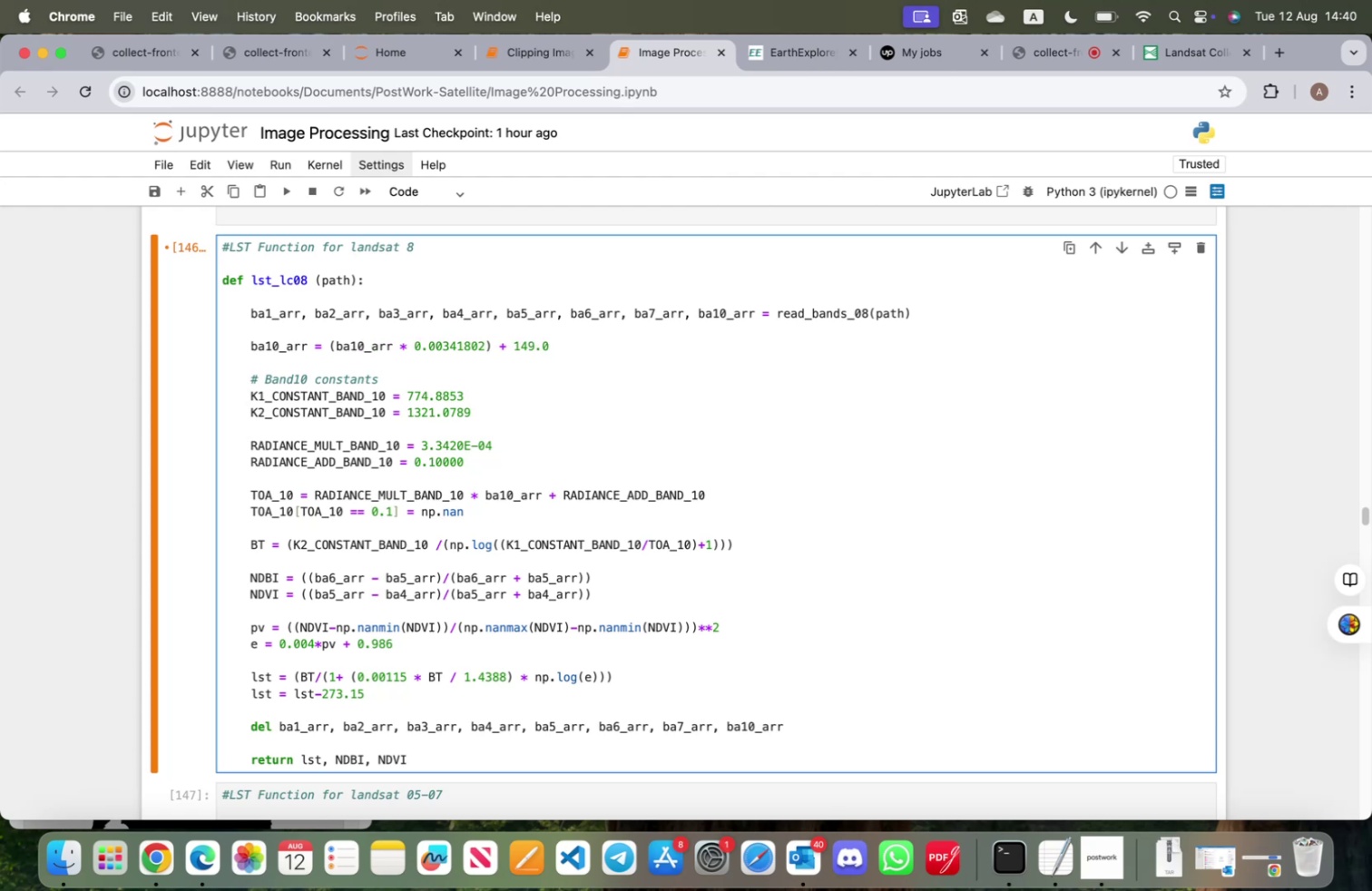 
key(Shift+Enter)
 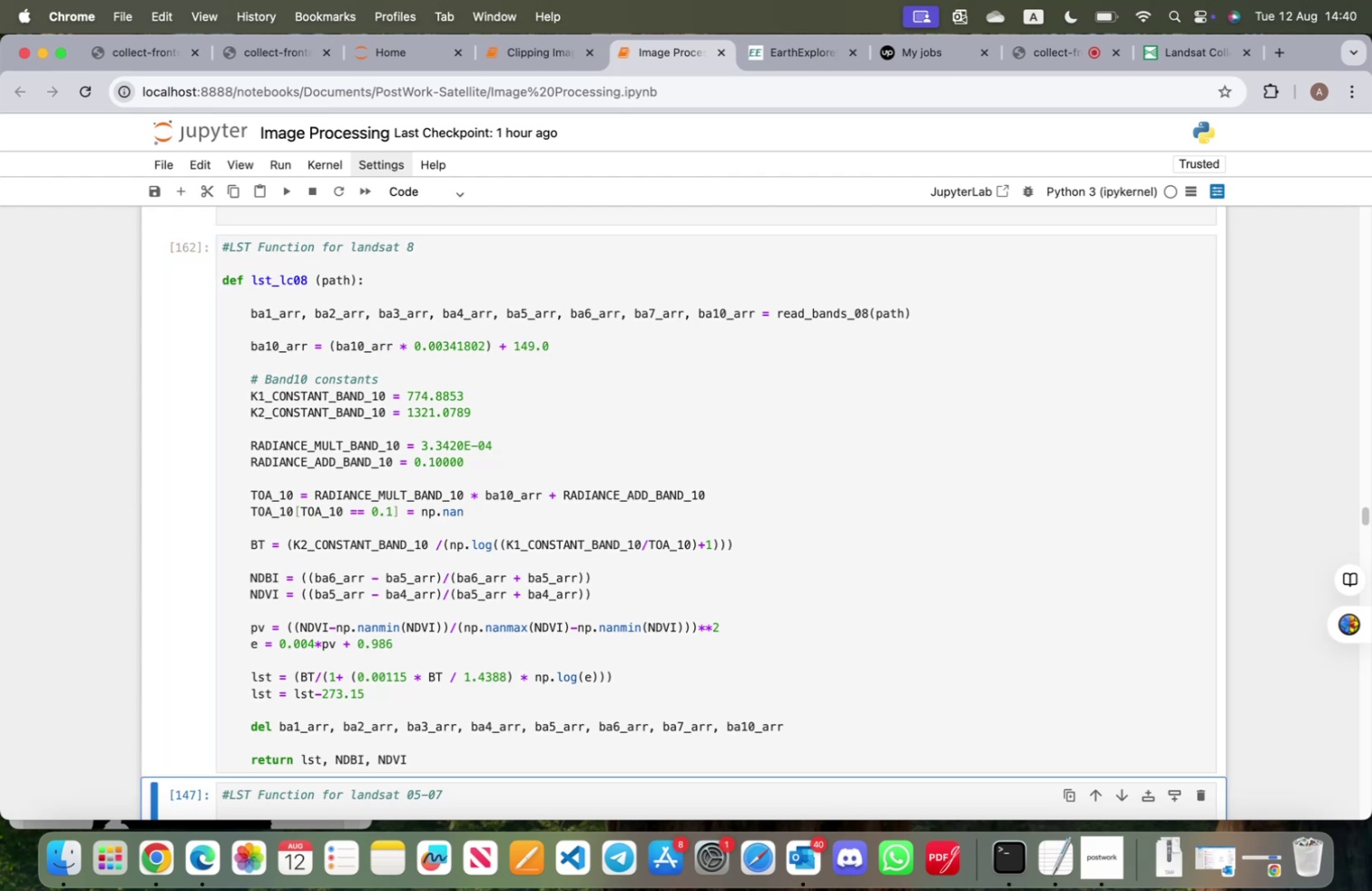 
key(Shift+ShiftRight)
 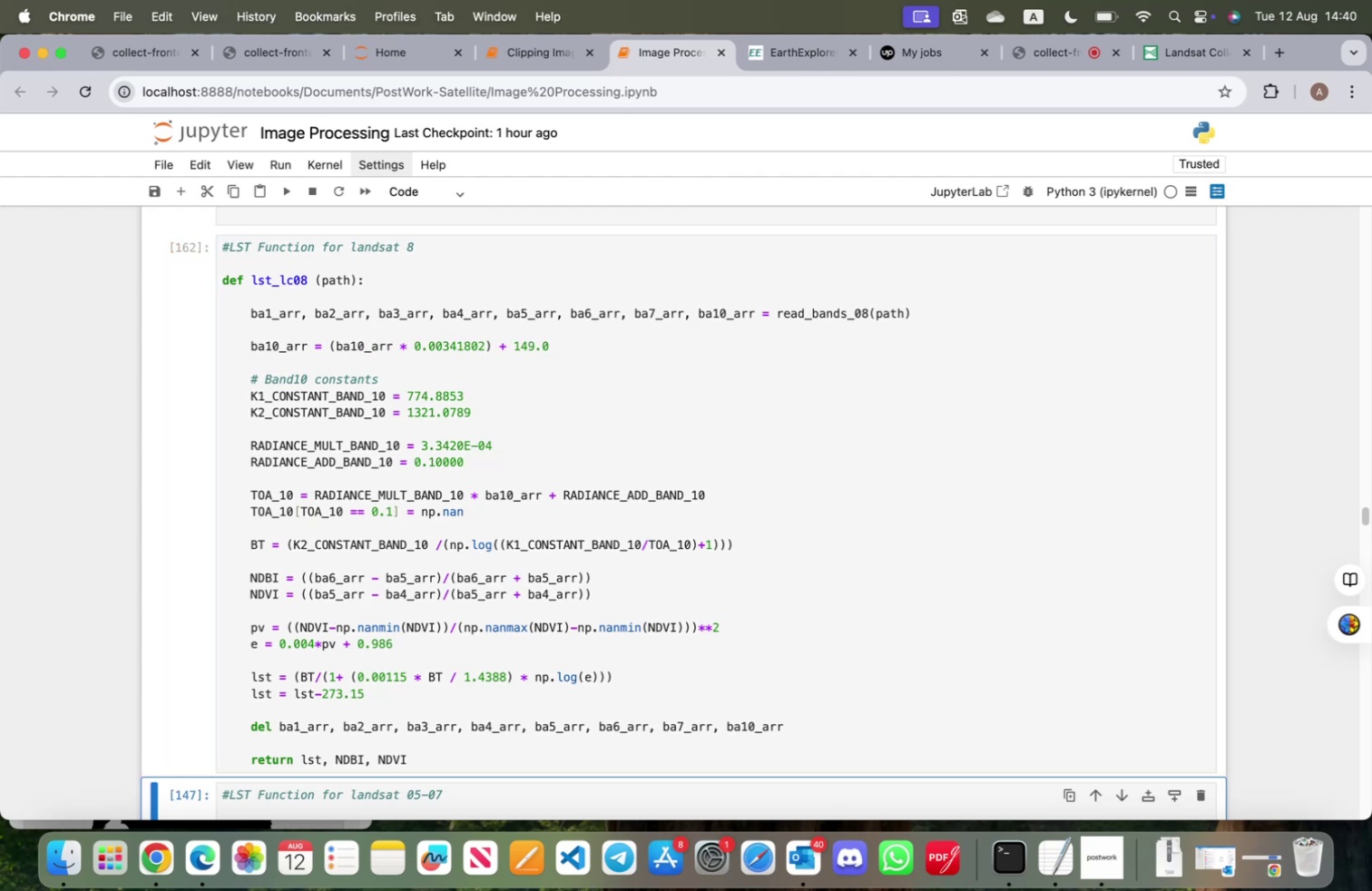 
key(Shift+Enter)
 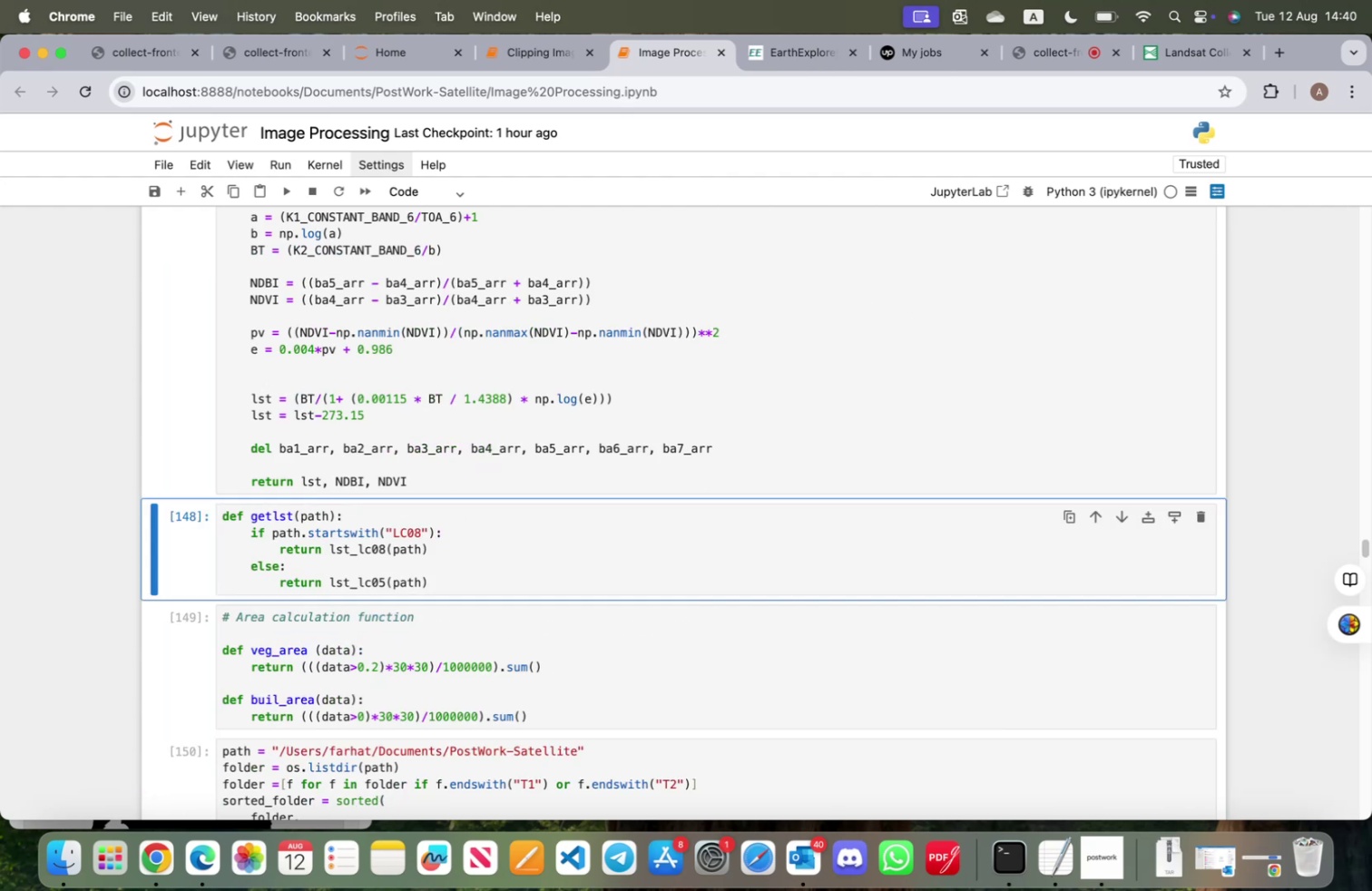 
key(Shift+ShiftRight)
 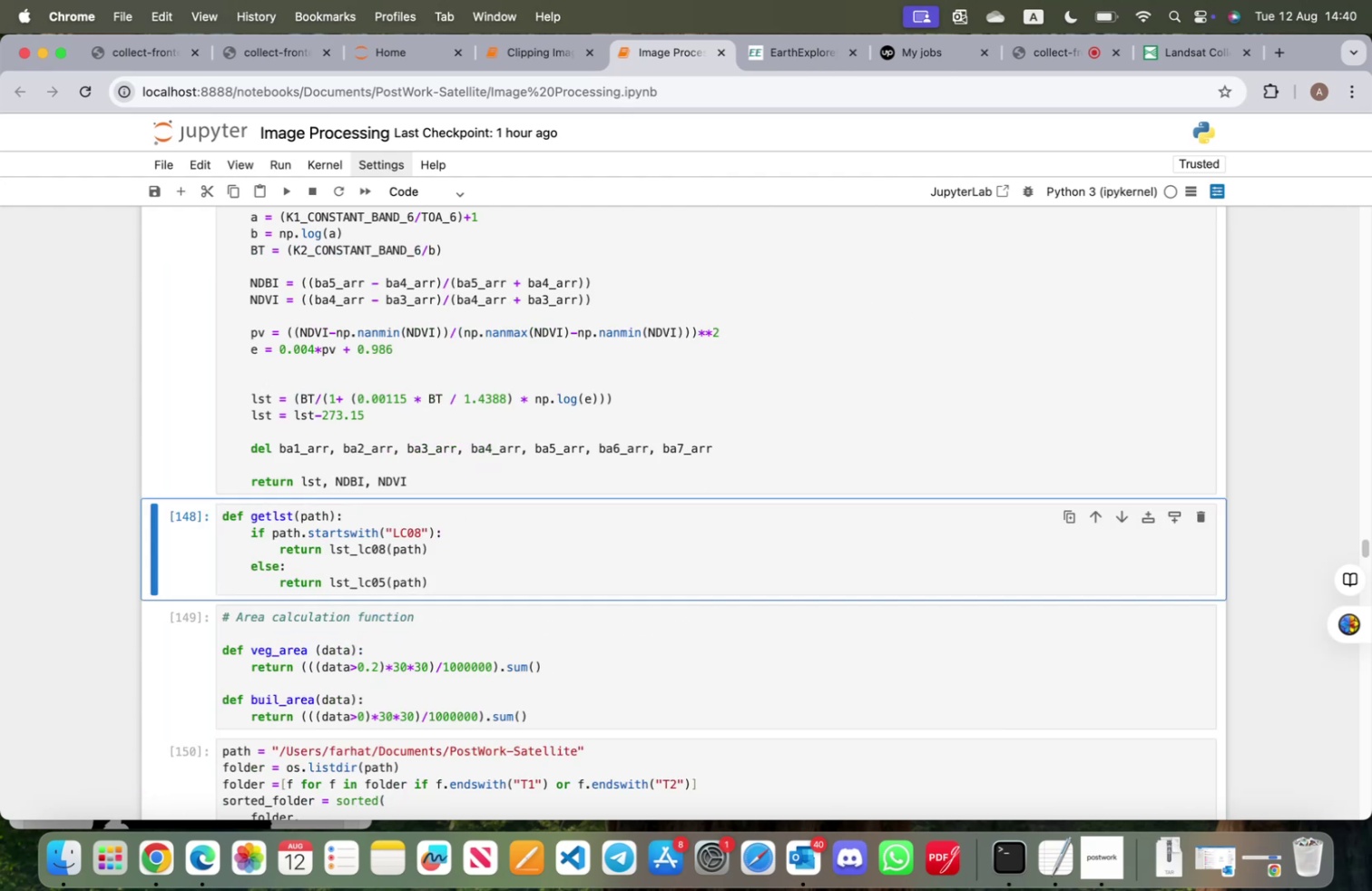 
key(Shift+Enter)
 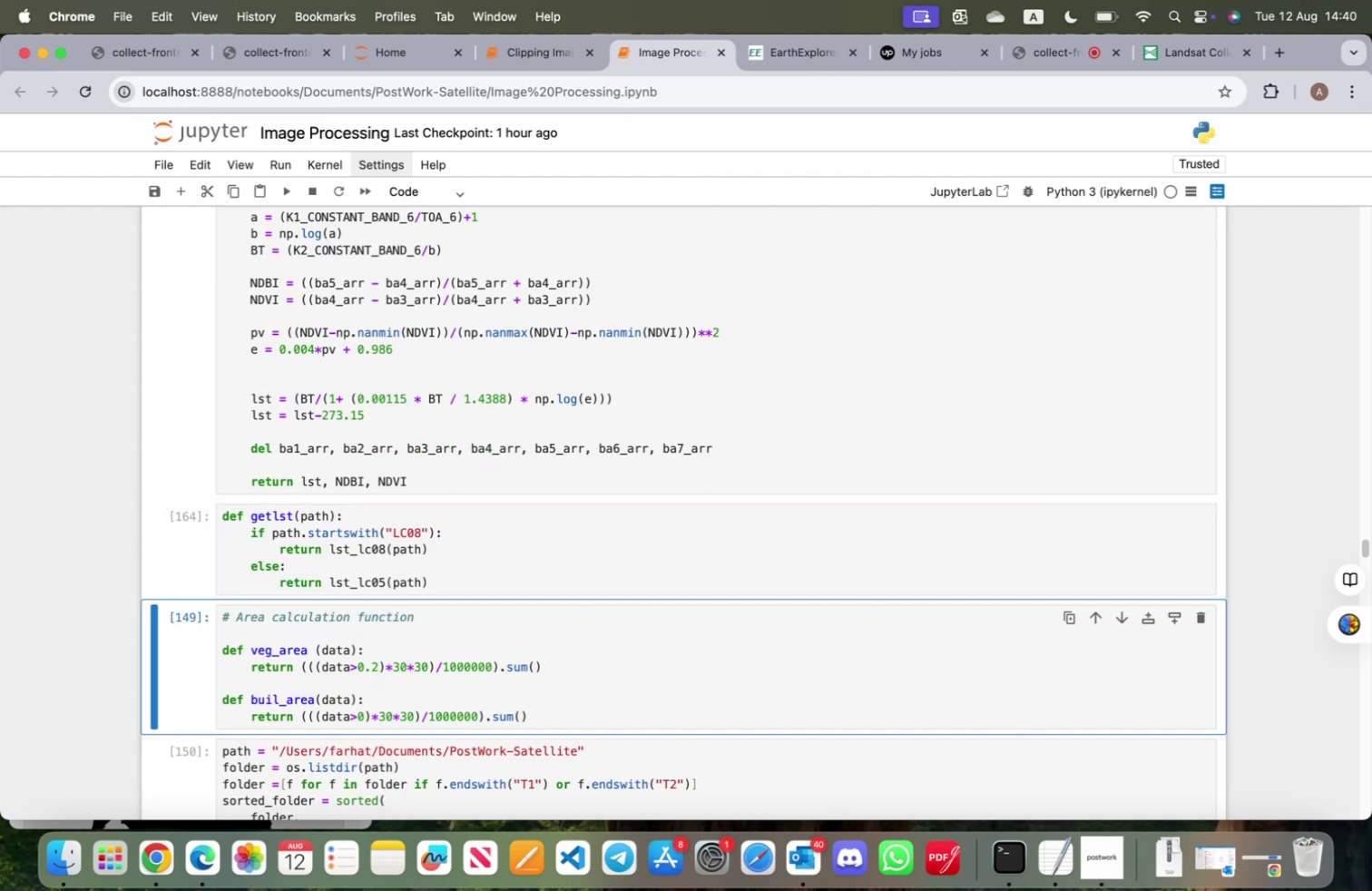 
key(Shift+ShiftRight)
 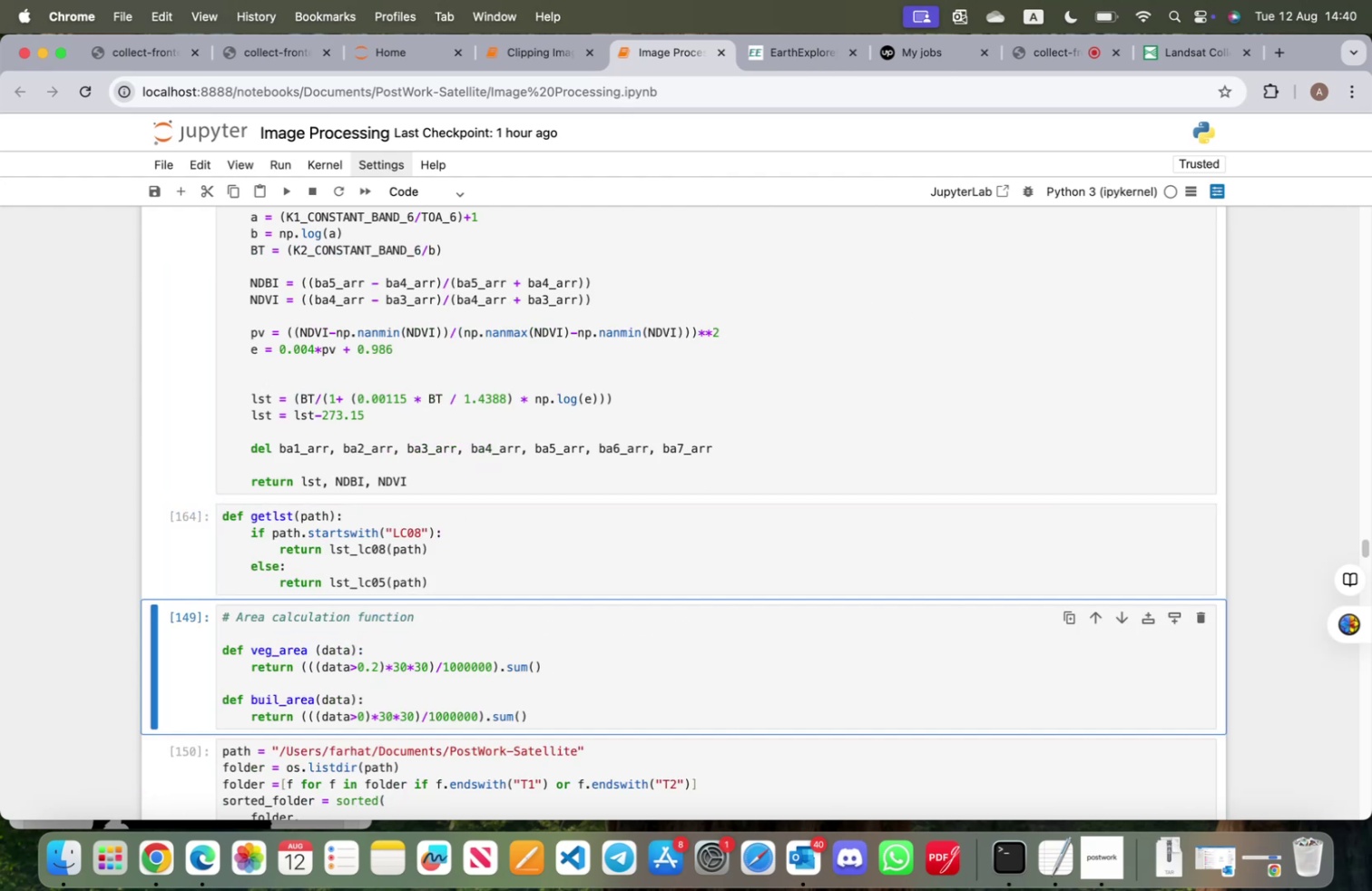 
key(Shift+Enter)
 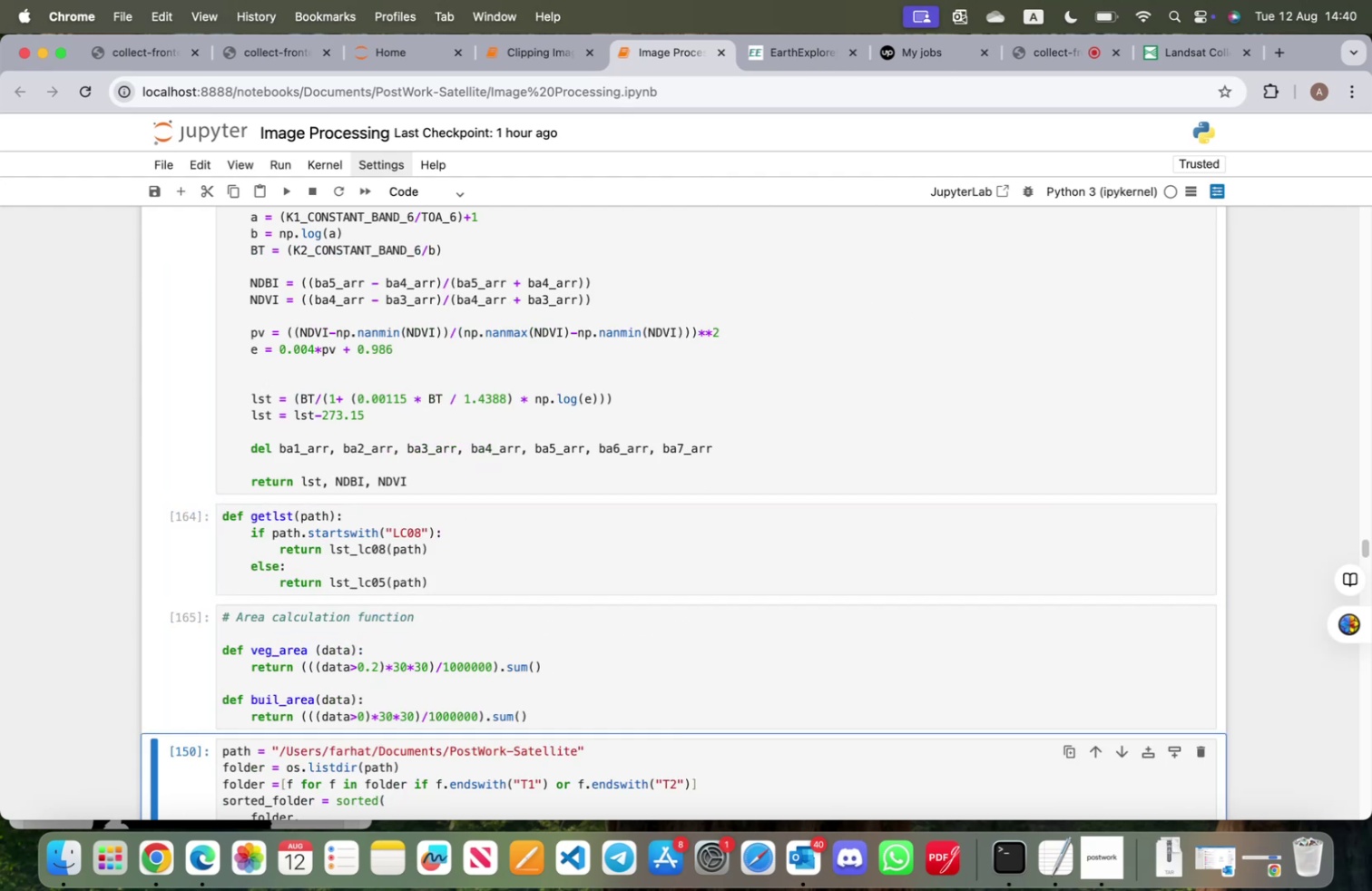 
key(Shift+ShiftRight)
 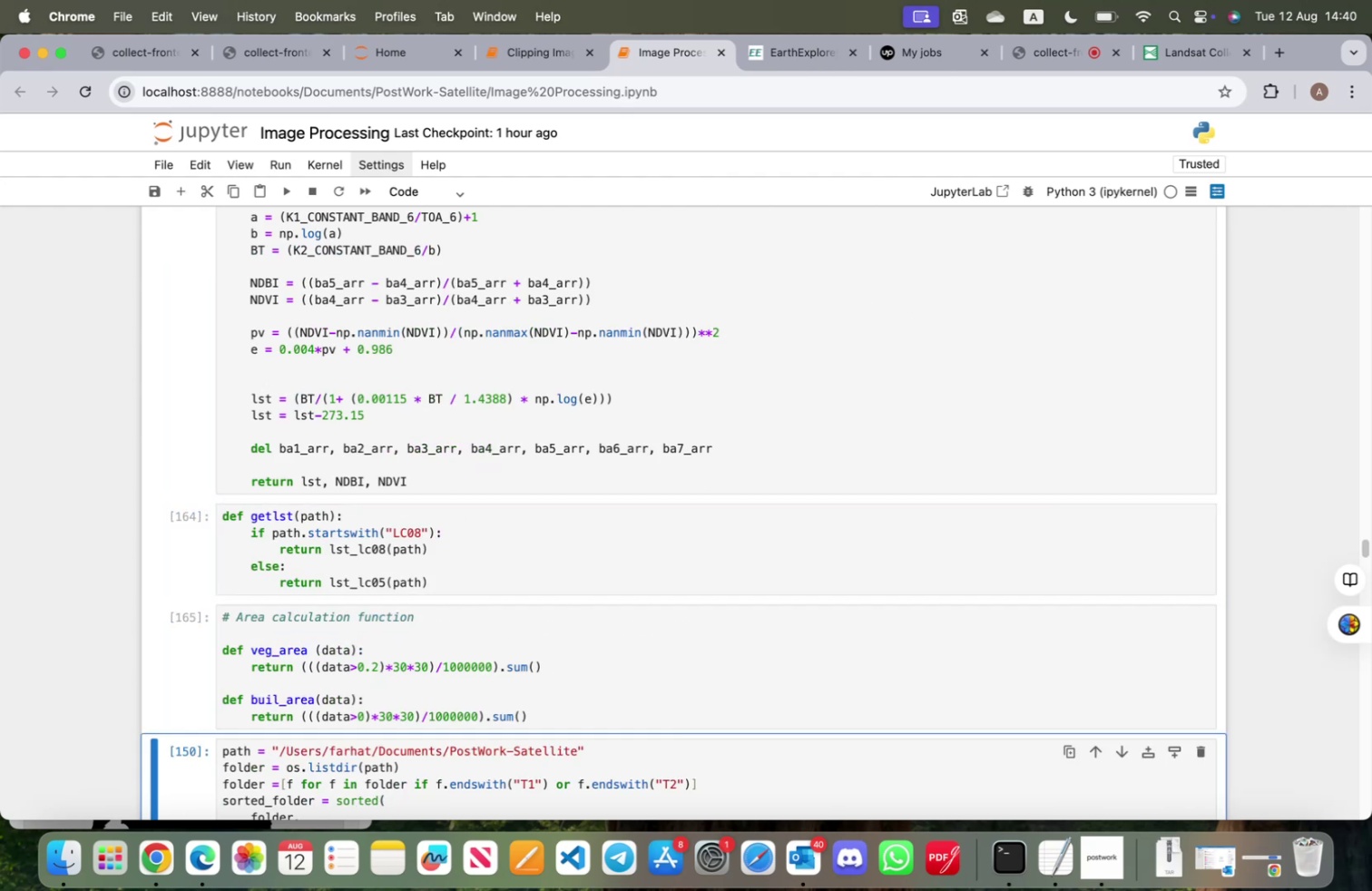 
key(Shift+ShiftRight)
 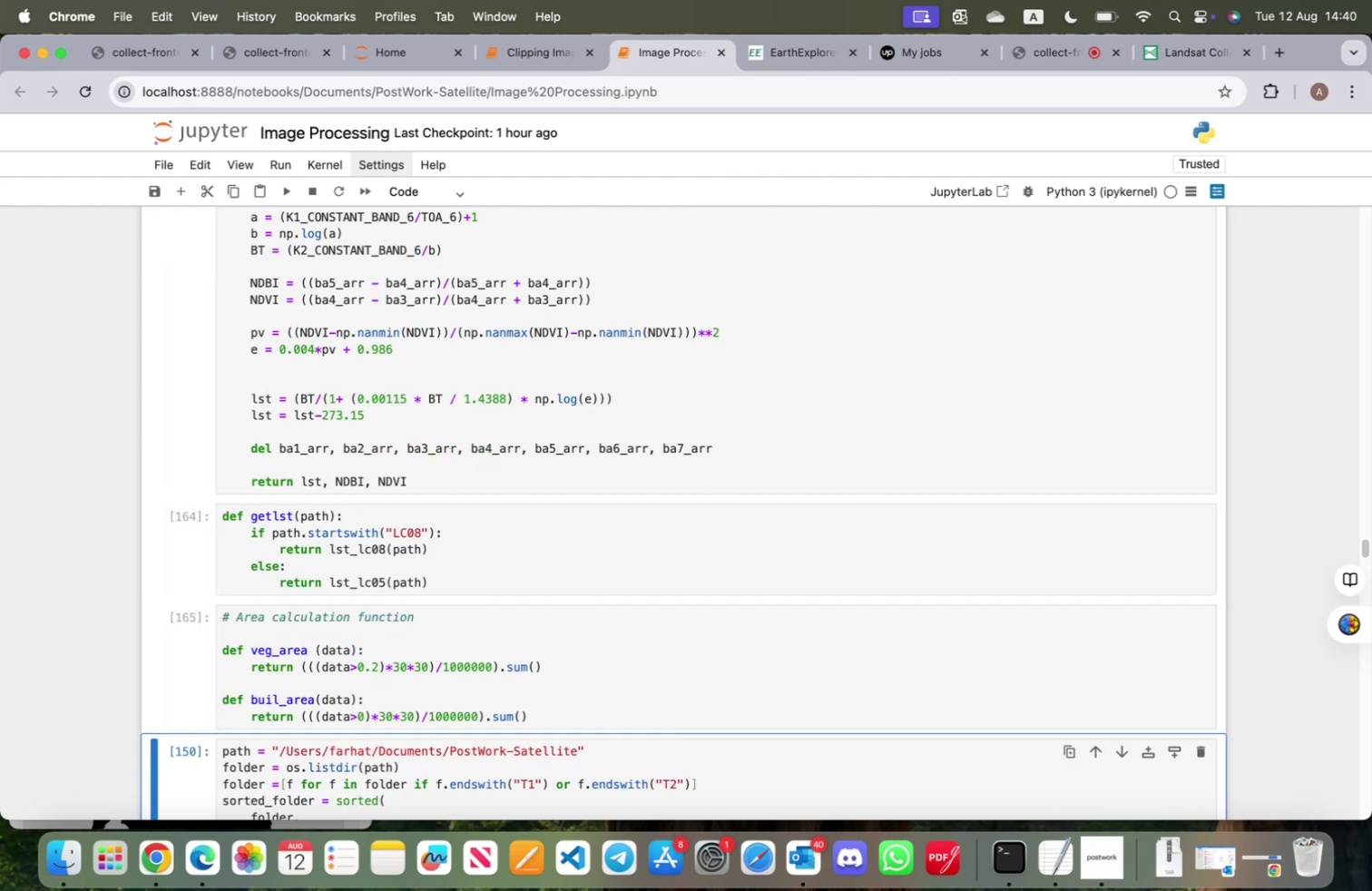 
key(Shift+Enter)
 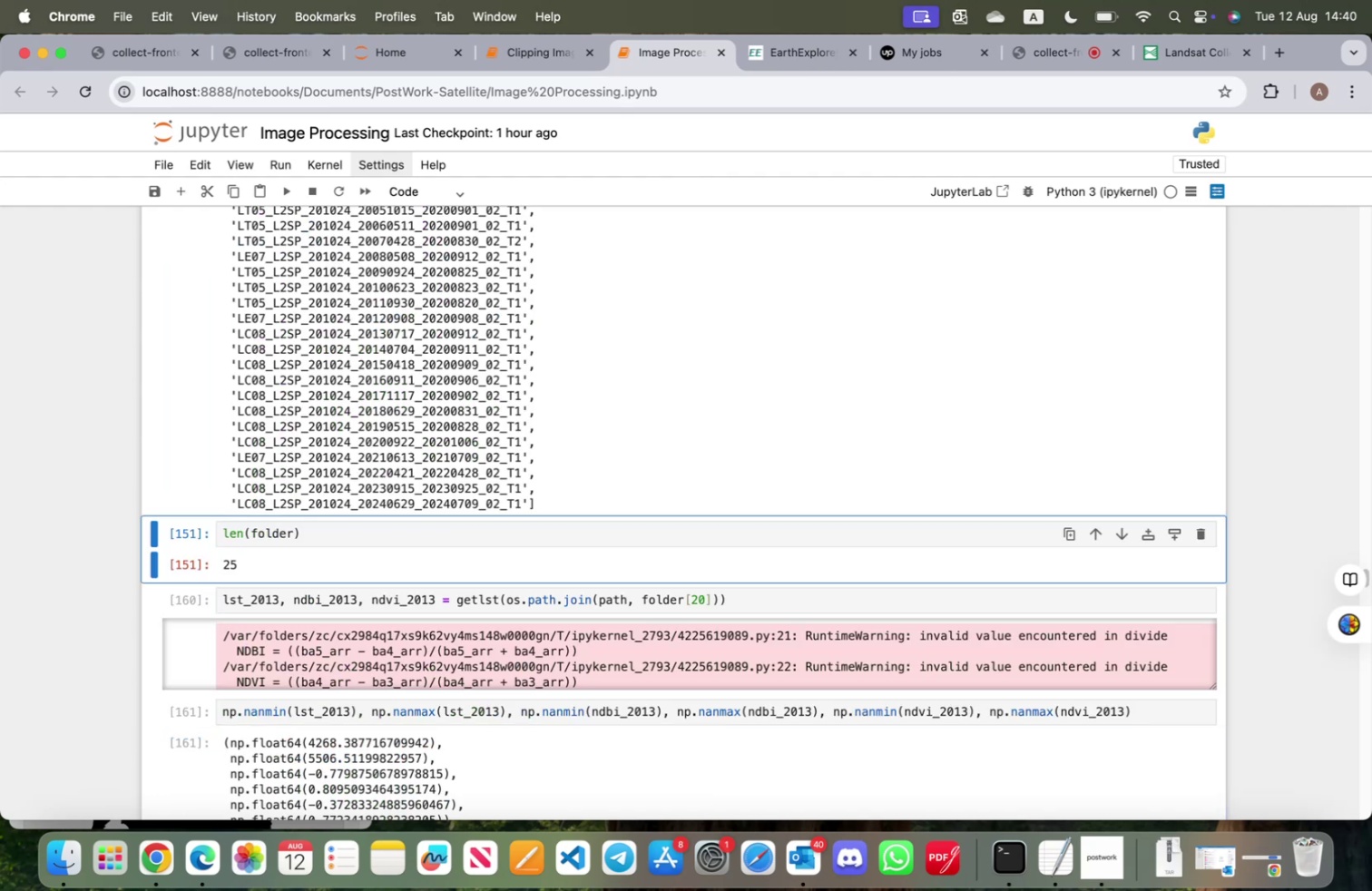 
key(Shift+ShiftRight)
 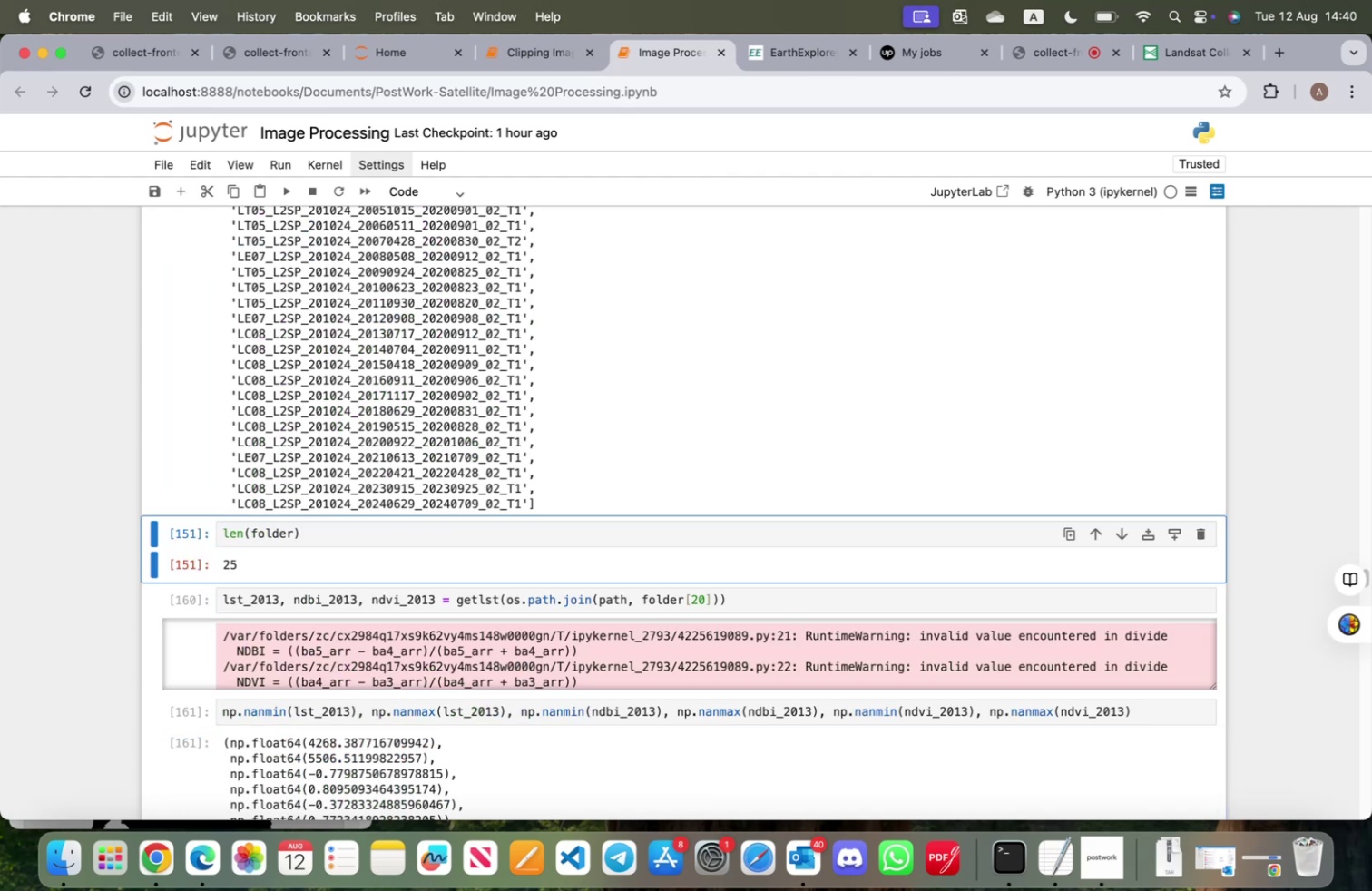 
key(Shift+Enter)
 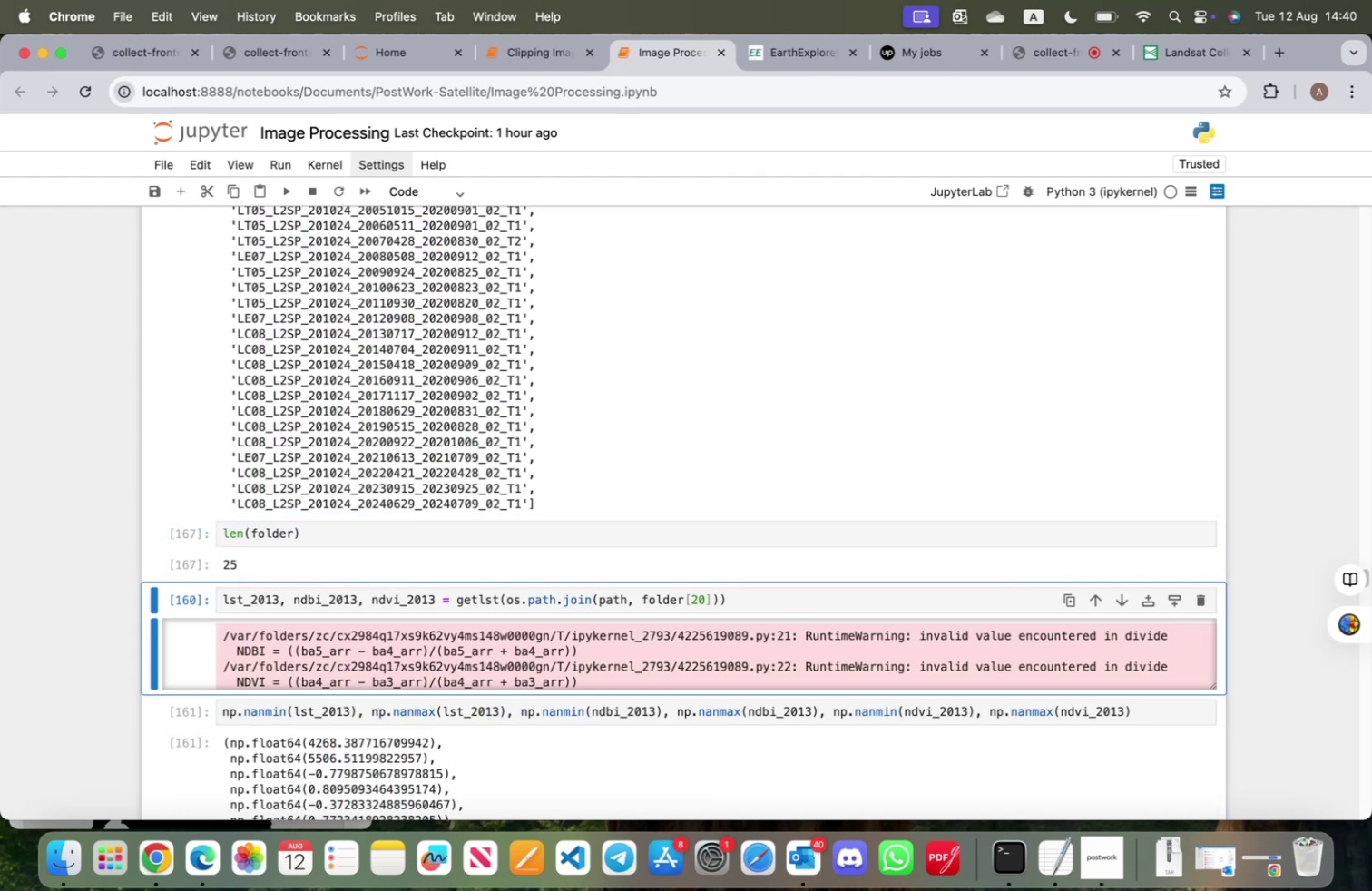 
key(Shift+ShiftRight)
 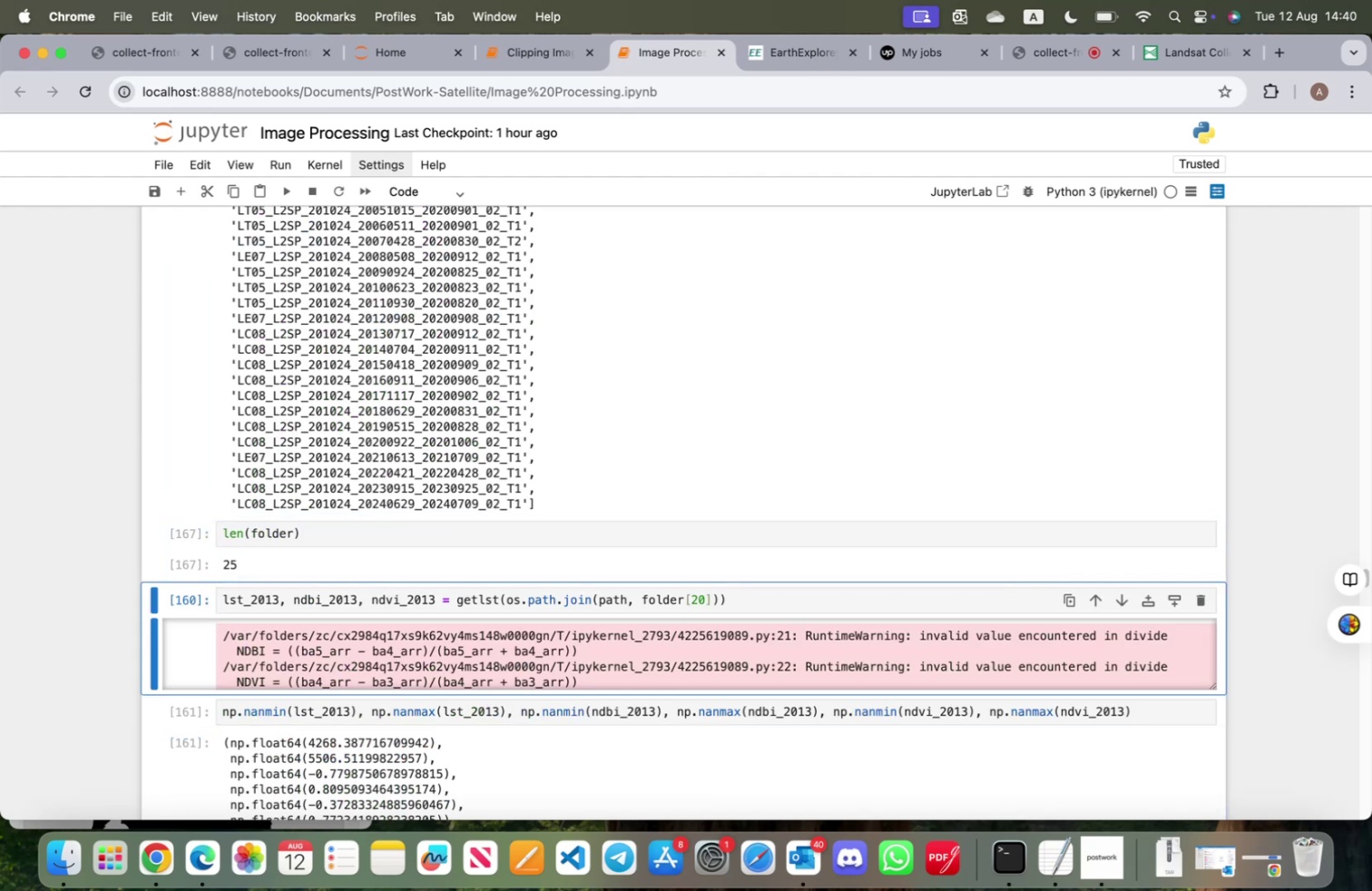 
key(Shift+Enter)
 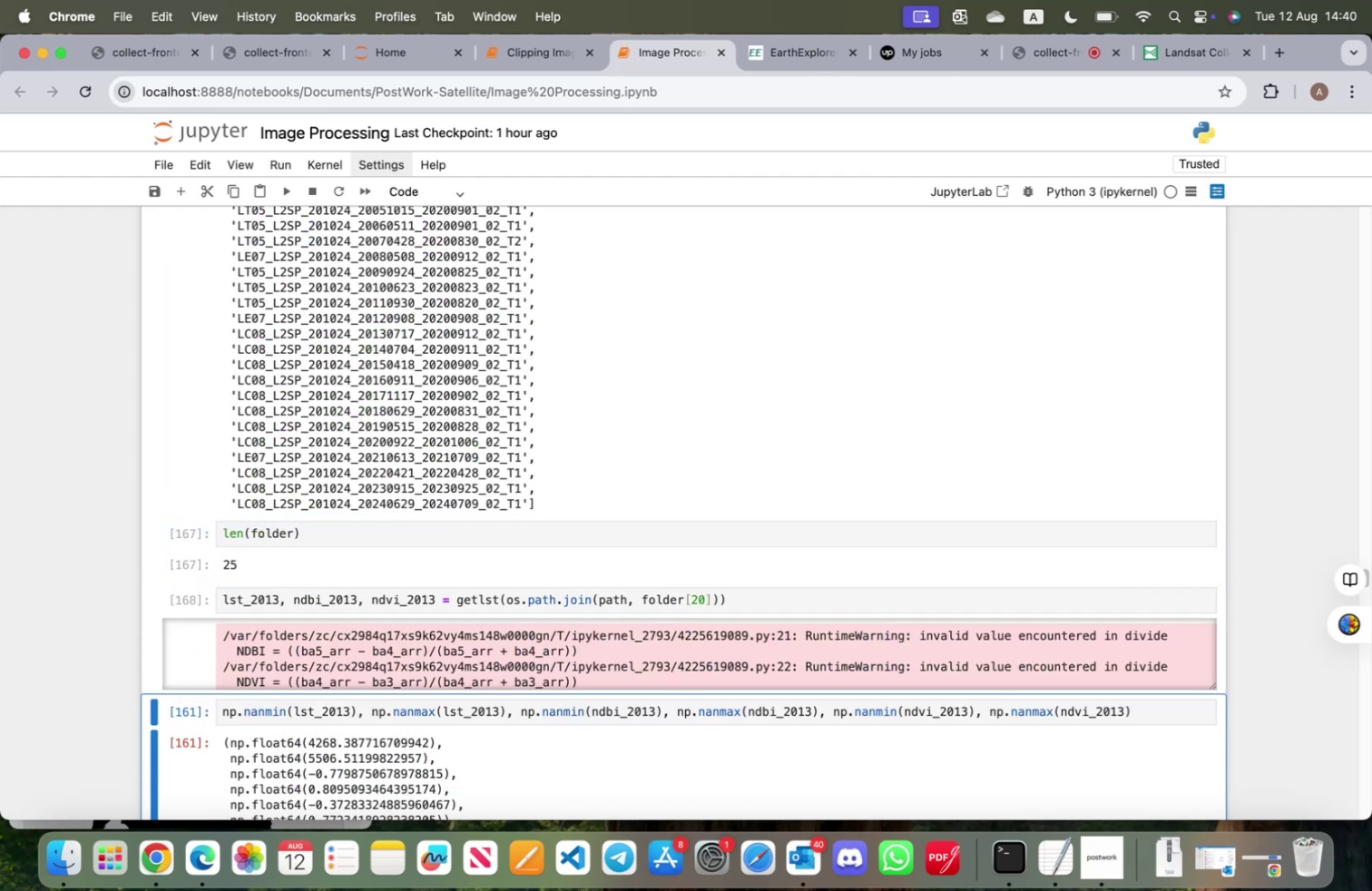 
key(Shift+Enter)
 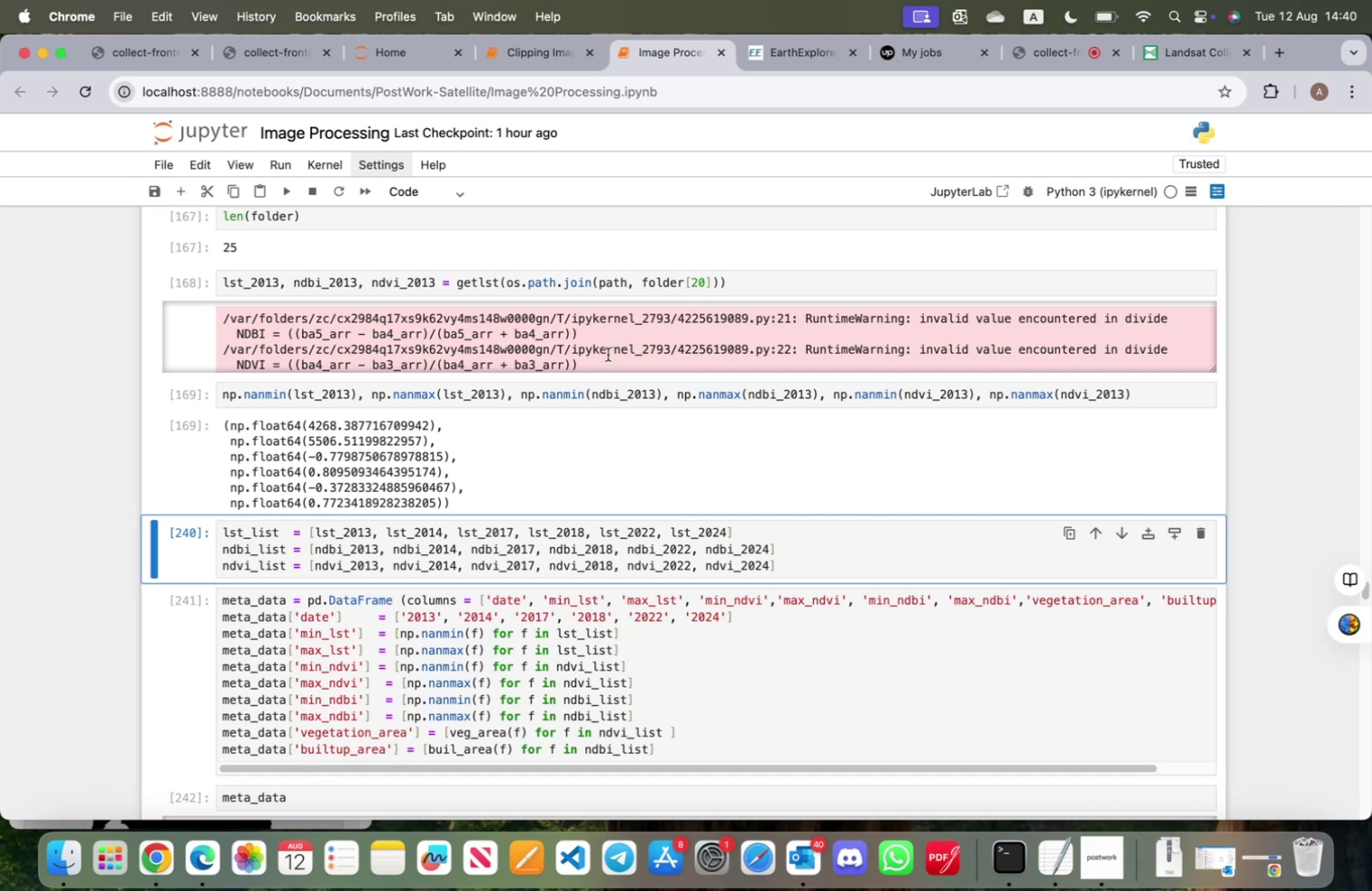 
wait(7.29)
 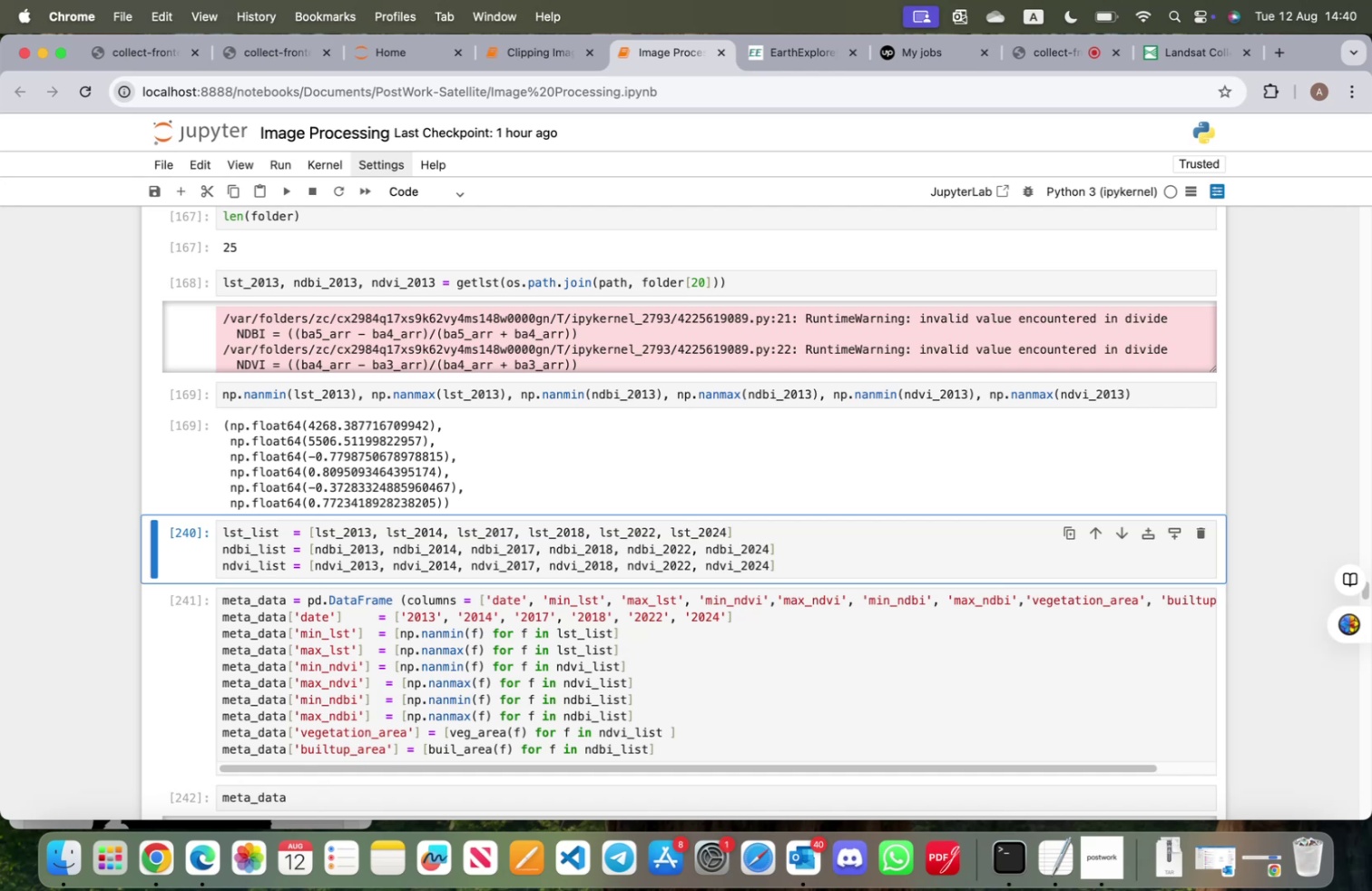 
left_click([706, 282])
 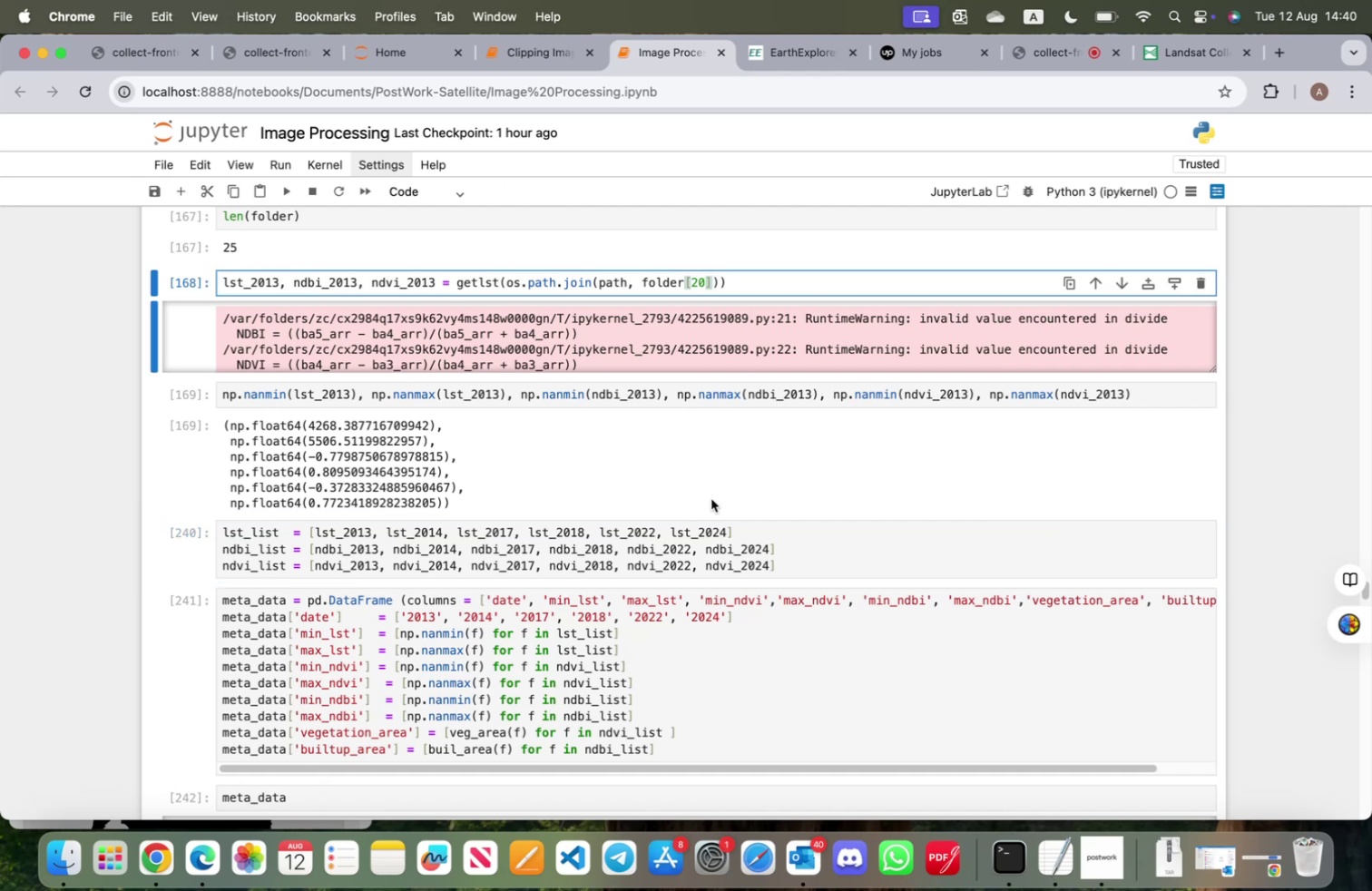 
scroll: coordinate [713, 495], scroll_direction: up, amount: 3.0
 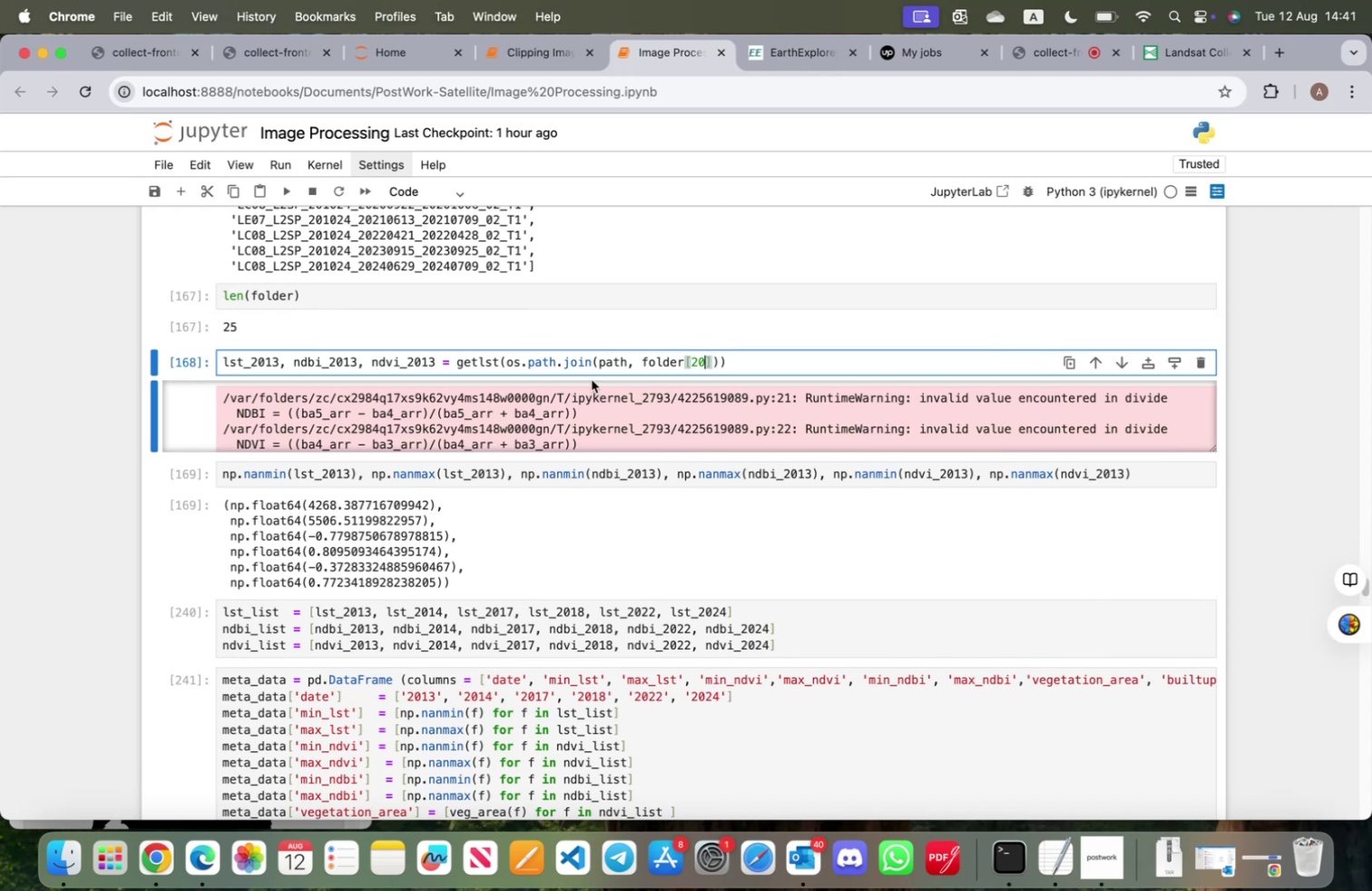 
wait(7.87)
 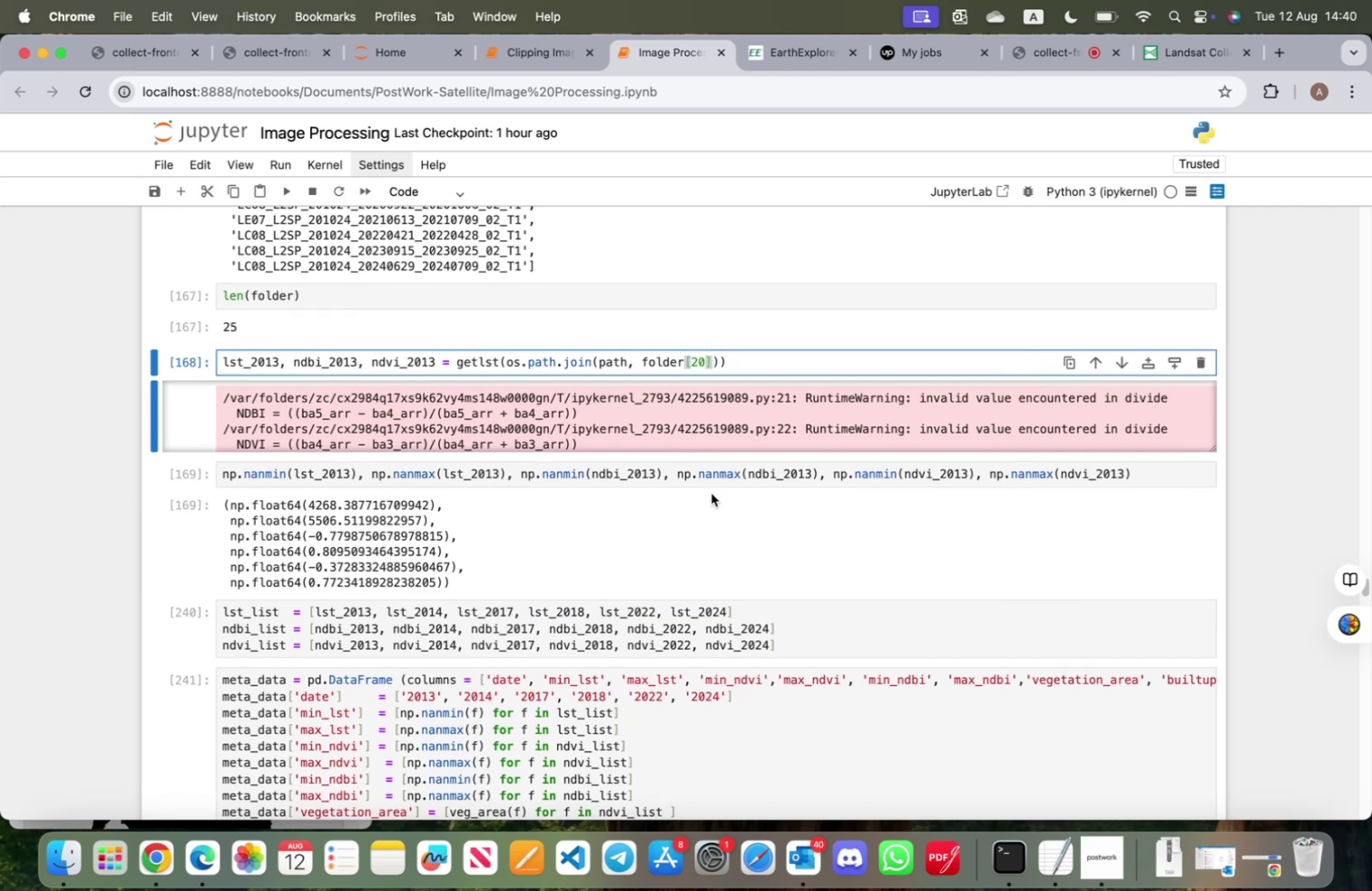 
left_click([499, 364])
 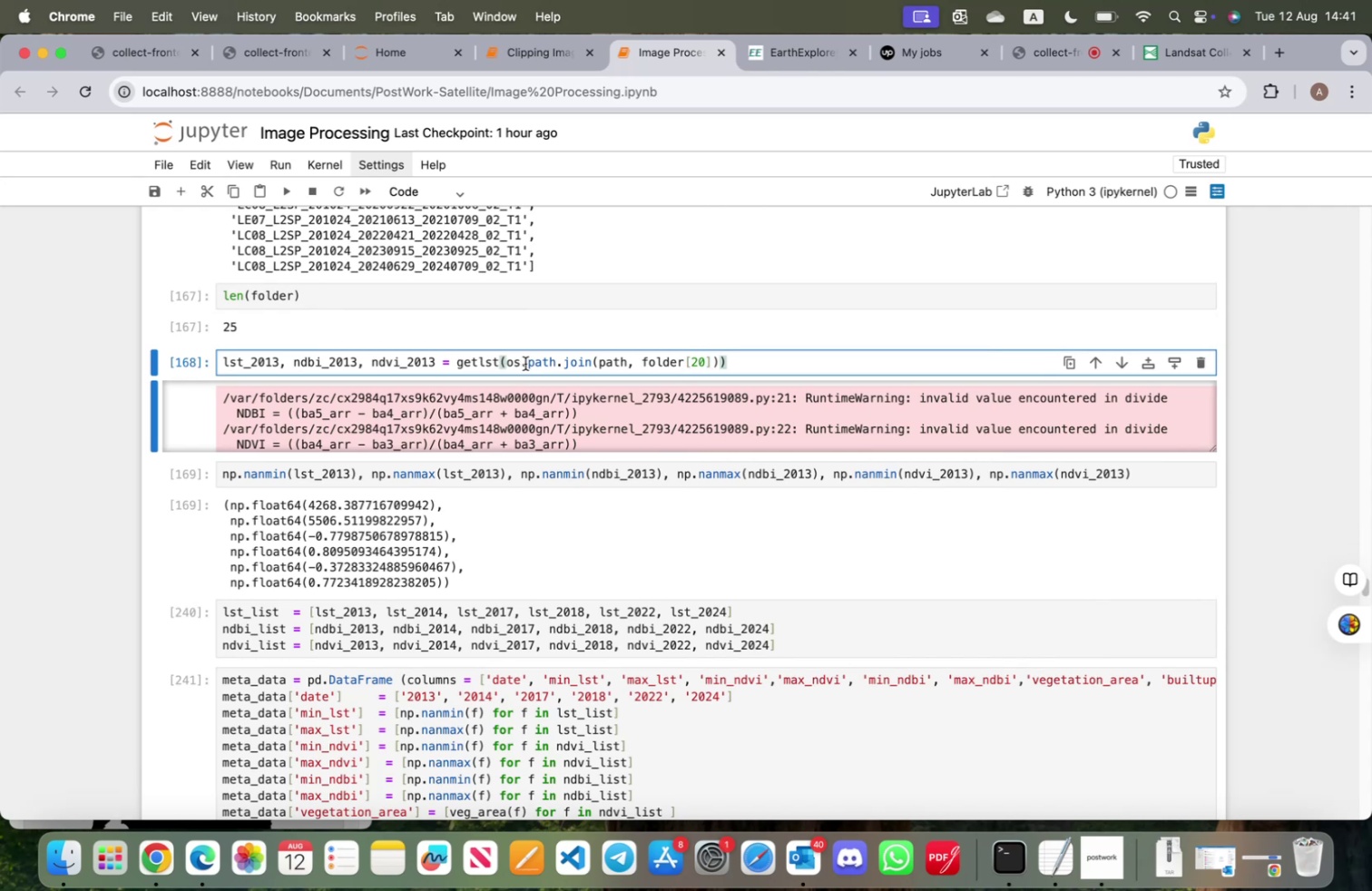 
key(Backspace)
key(Backspace)
key(Backspace)
key(Backspace)
key(Backspace)
key(Backspace)
type(lst)
key(Tab)
 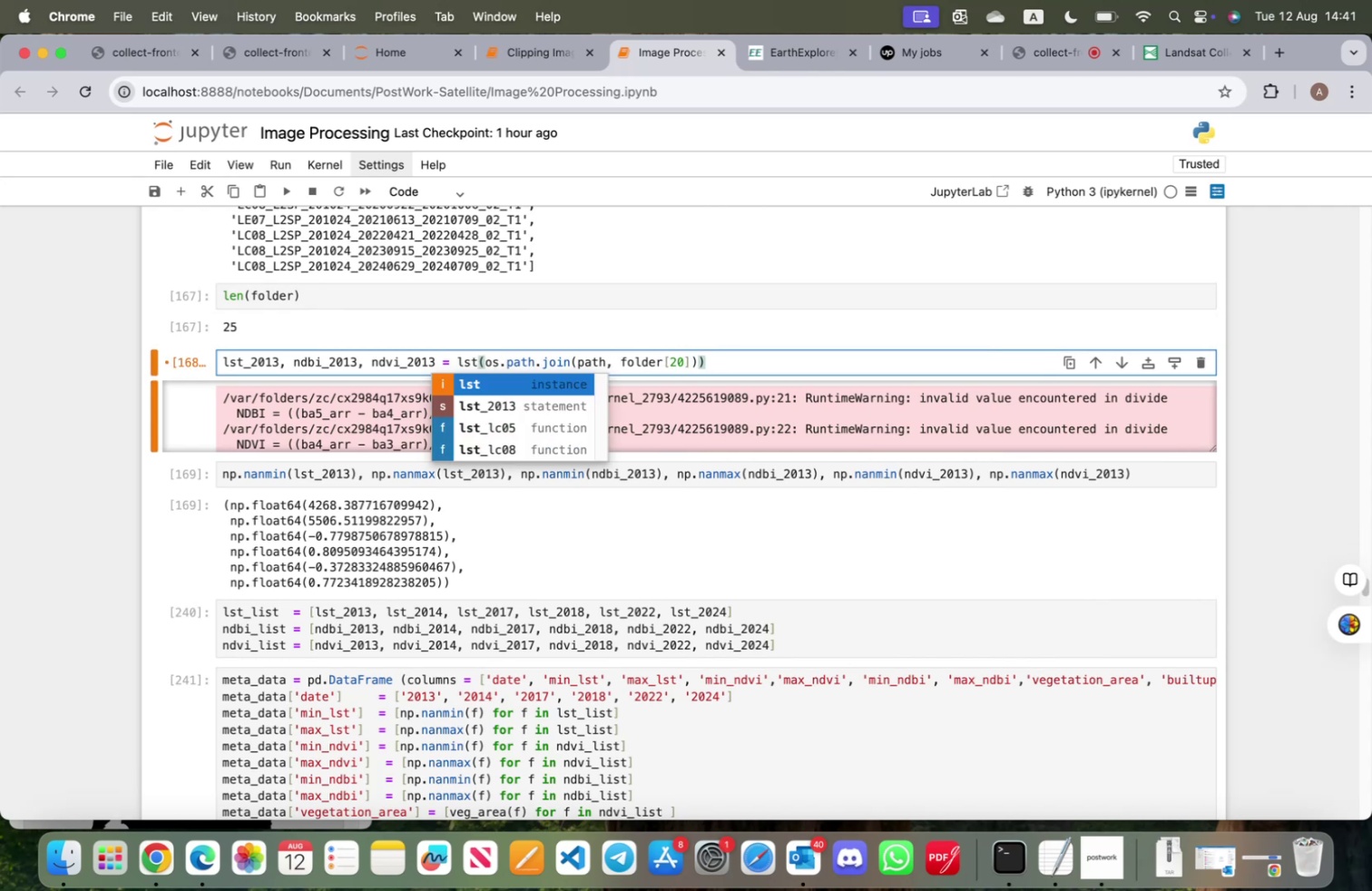 
key(ArrowDown)
 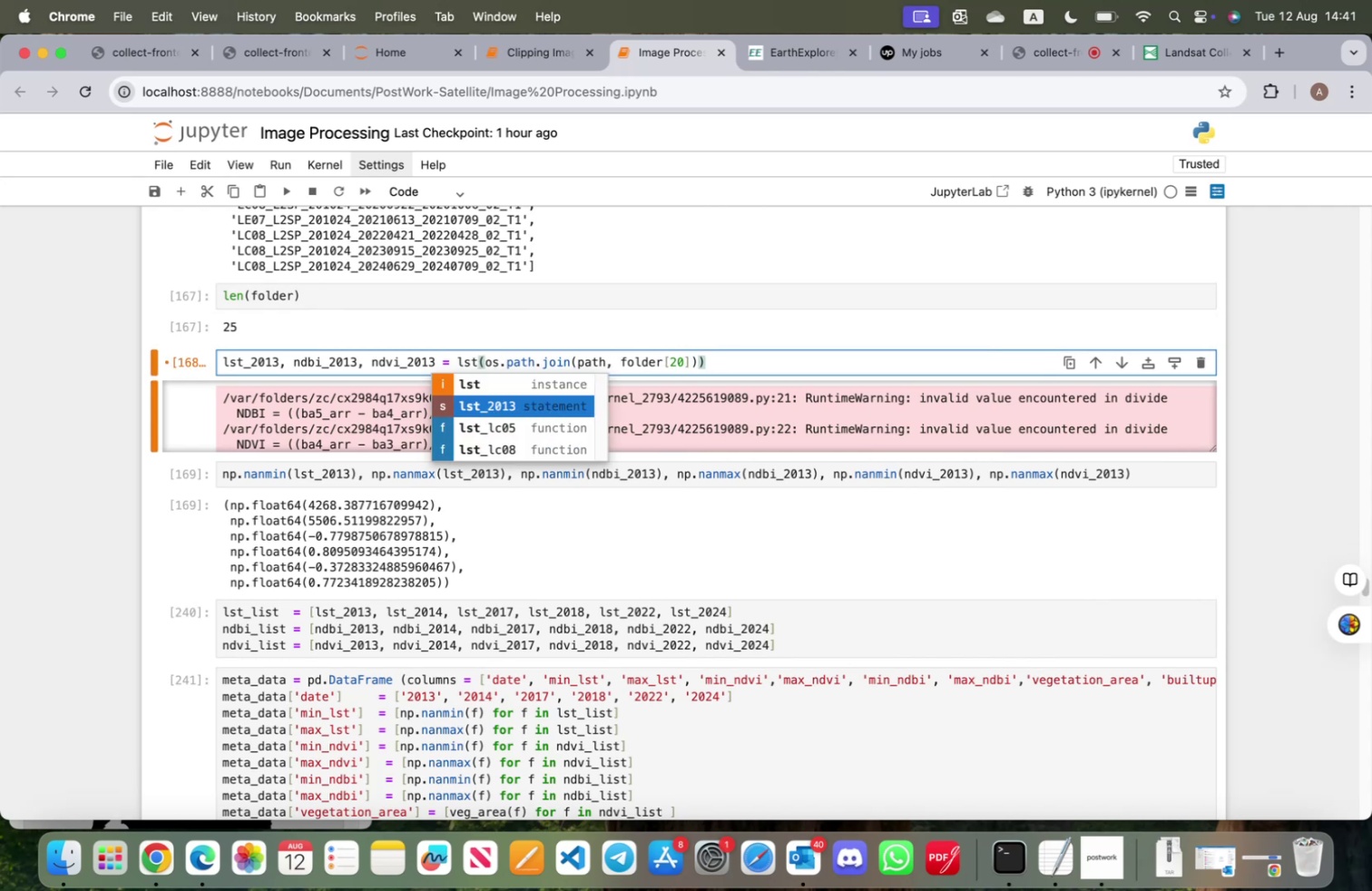 
key(ArrowDown)
 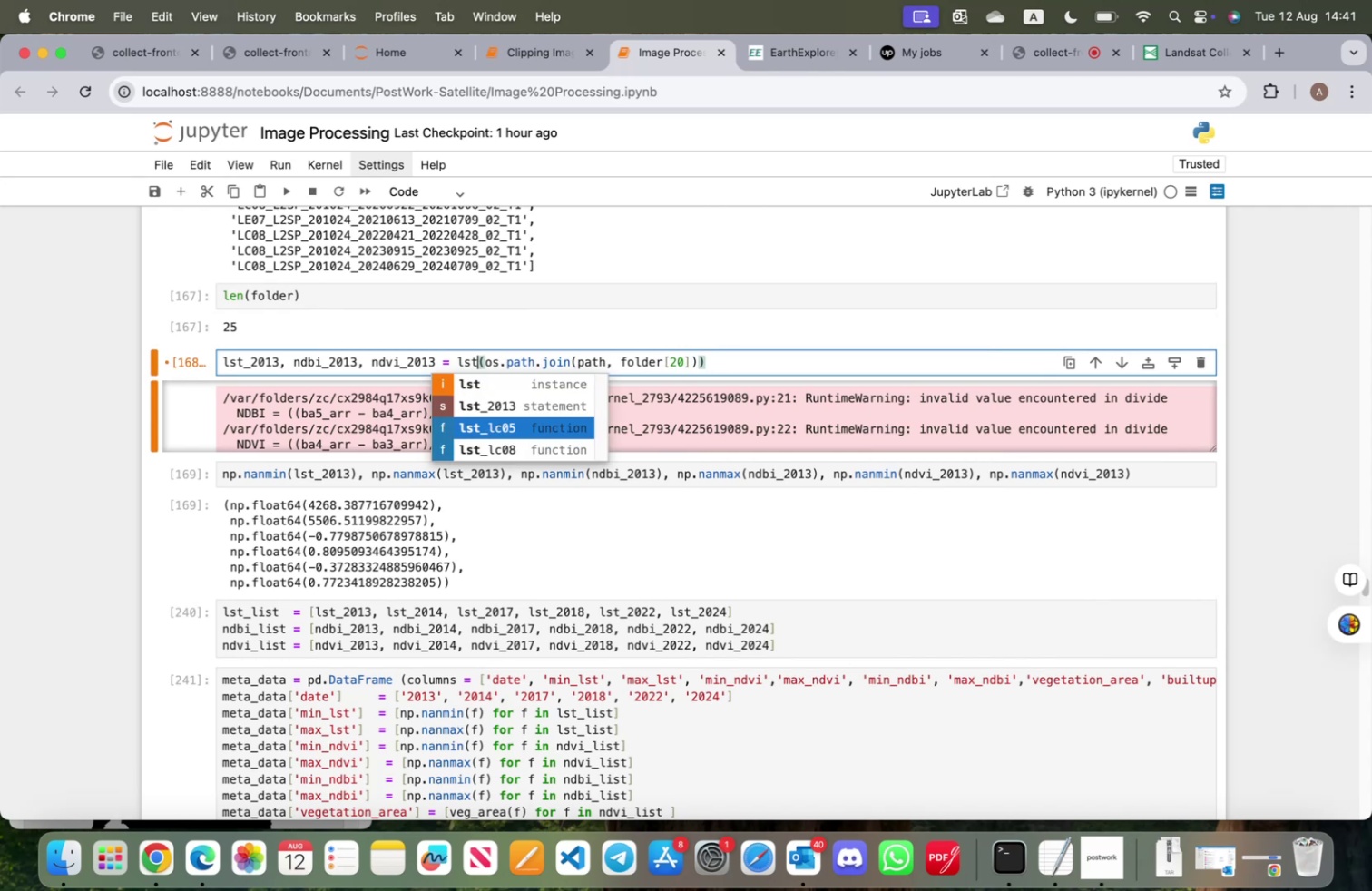 
key(ArrowDown)
 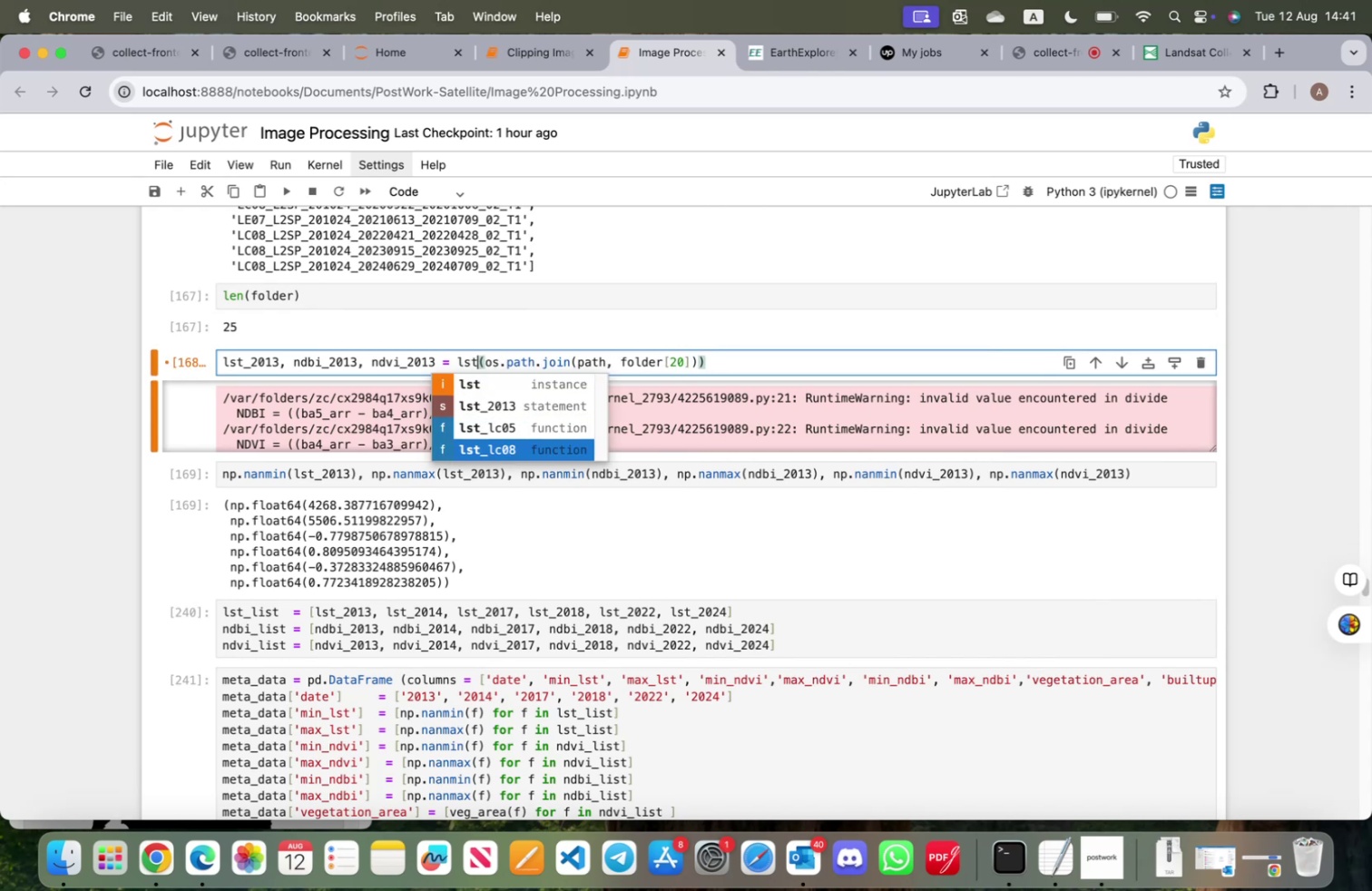 
key(Enter)
 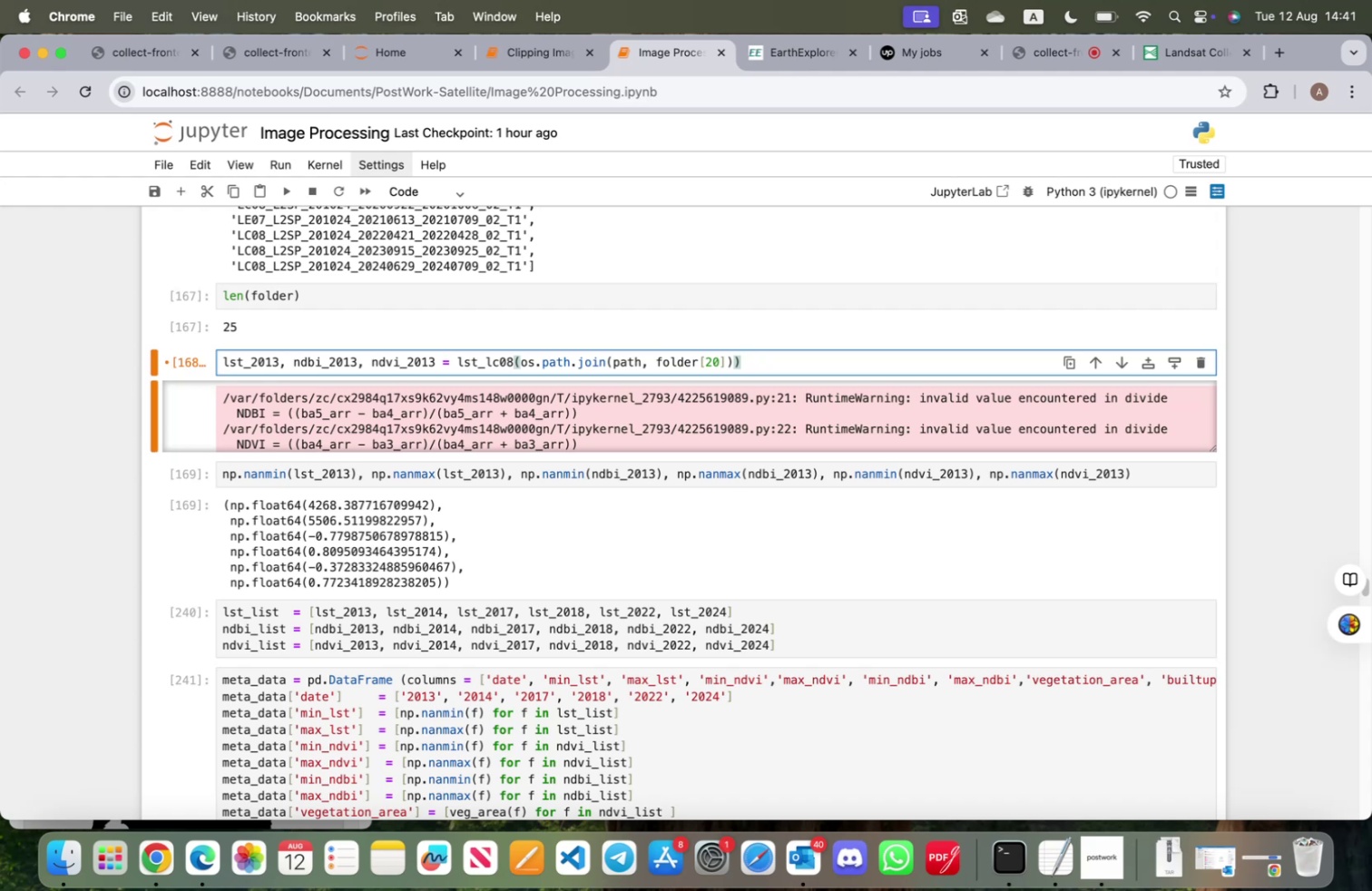 
key(Shift+ShiftRight)
 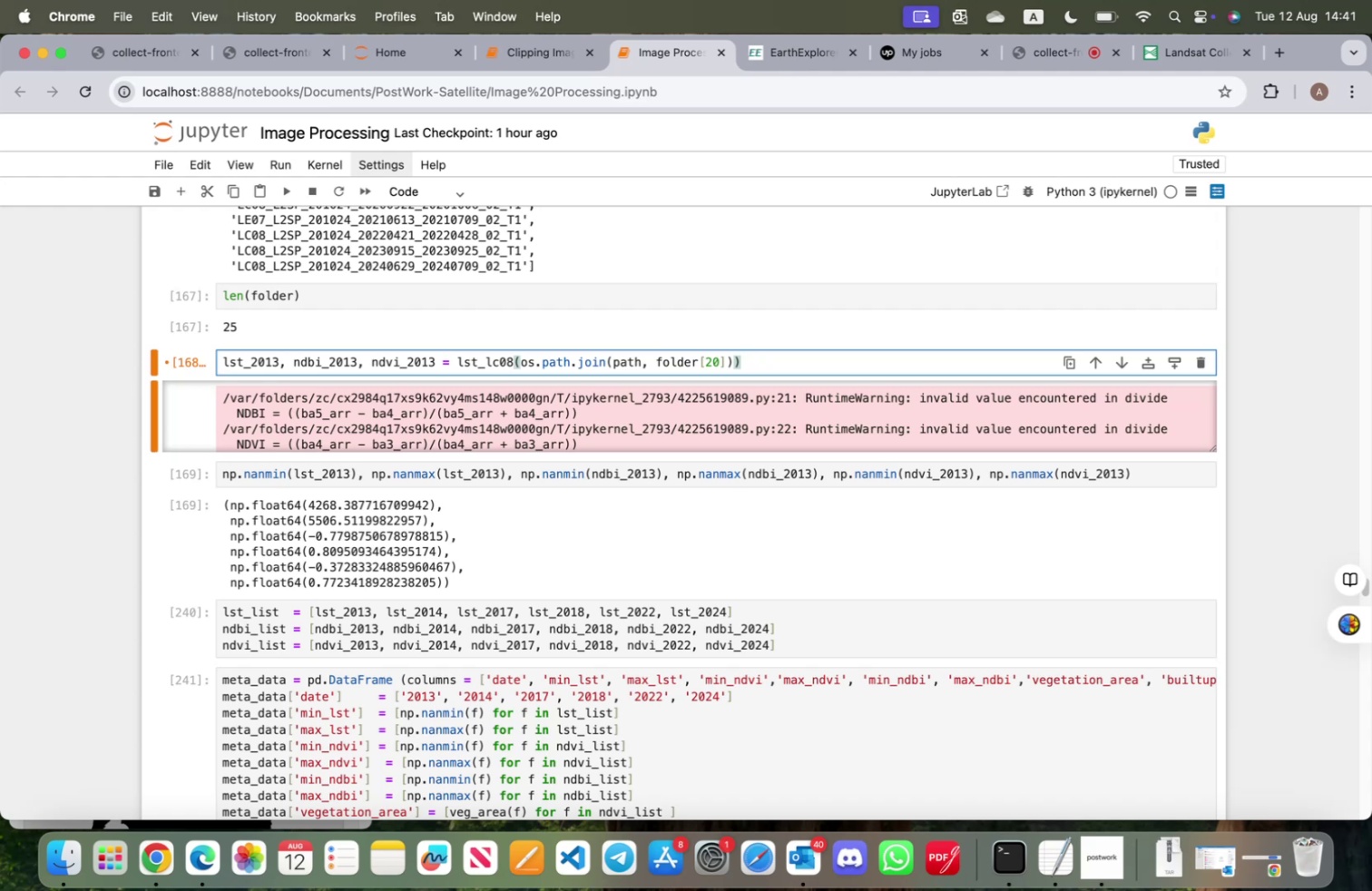 
key(Shift+Enter)
 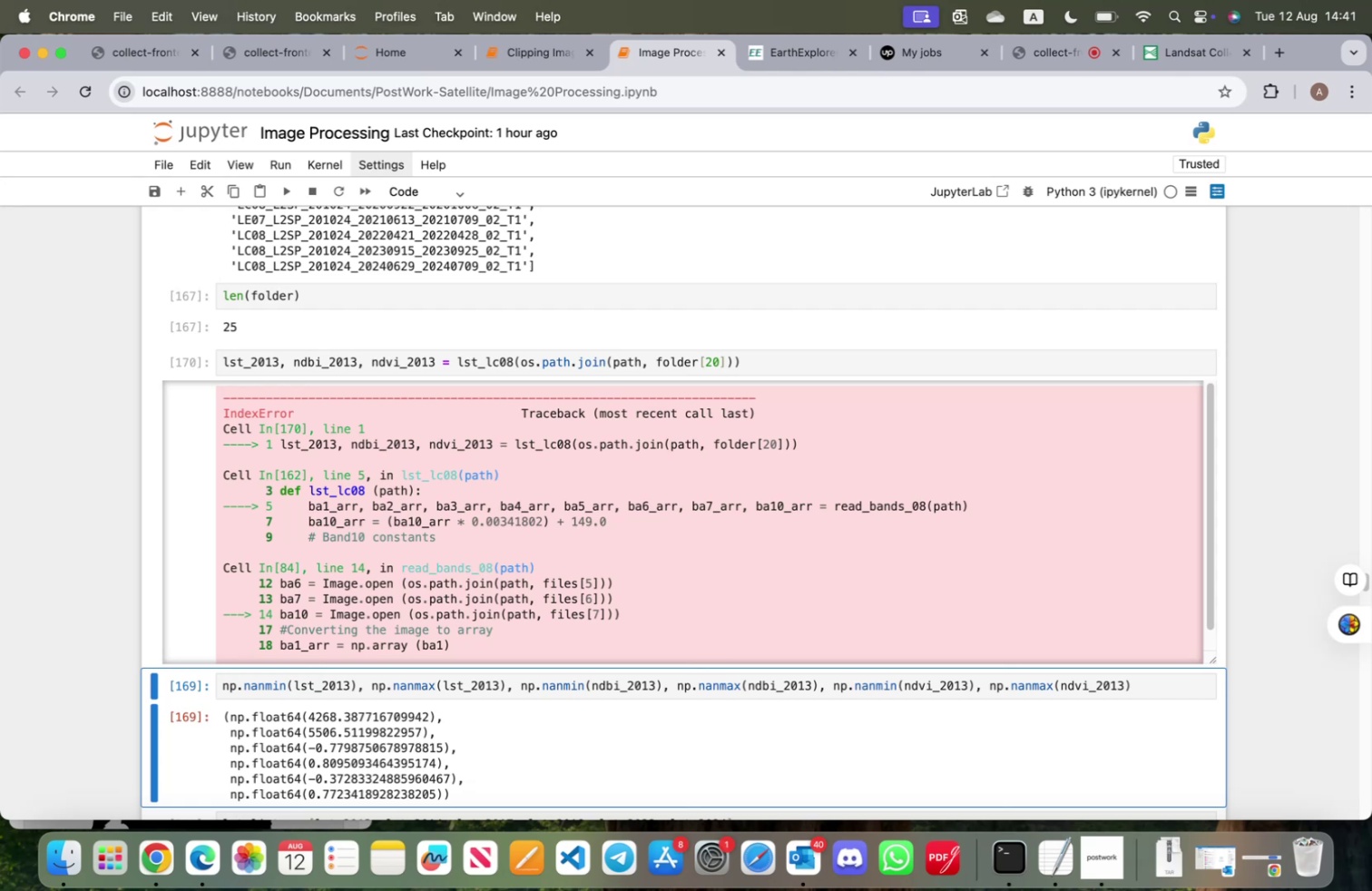 
wait(14.95)
 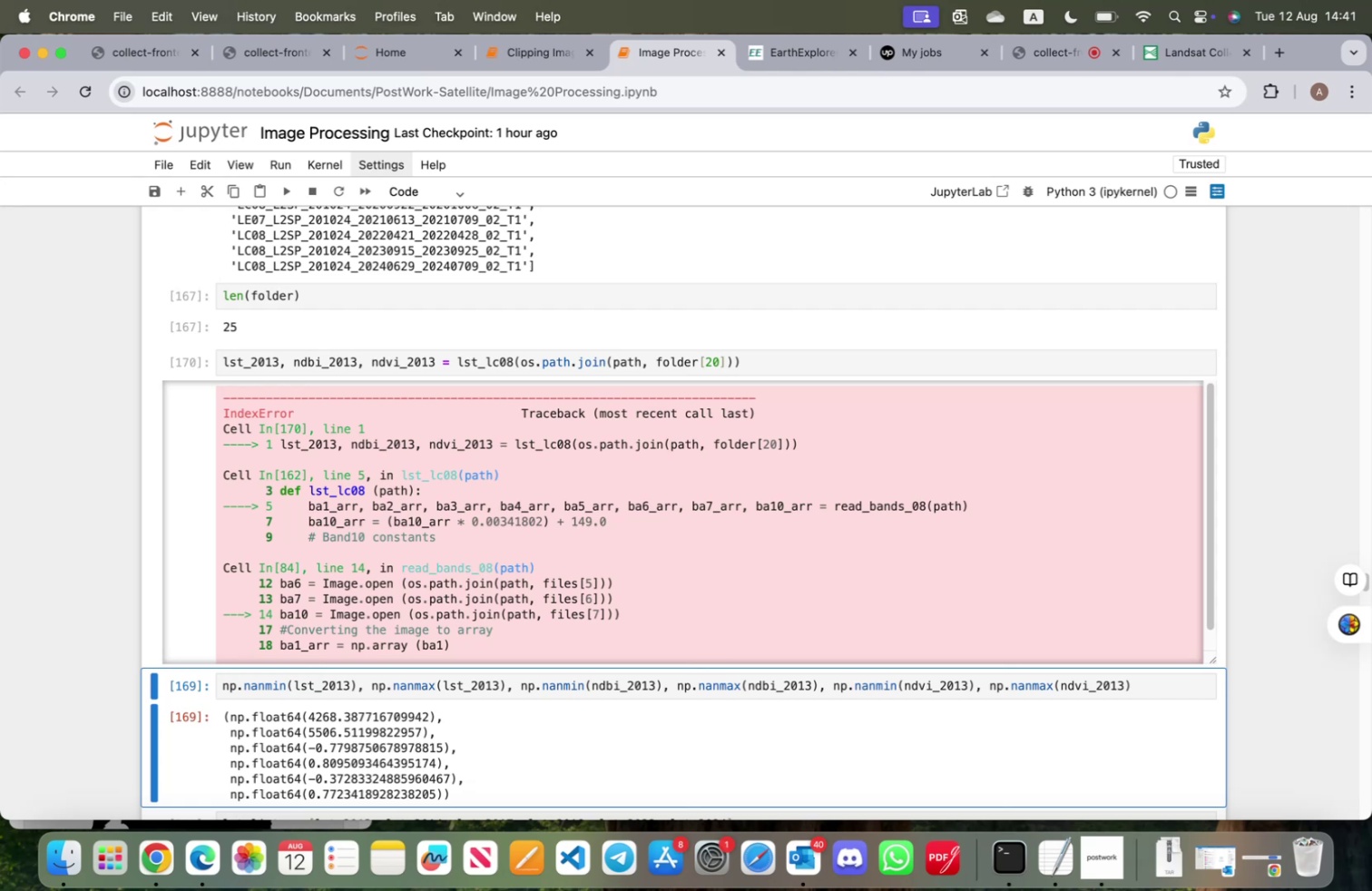 
left_click([720, 357])
 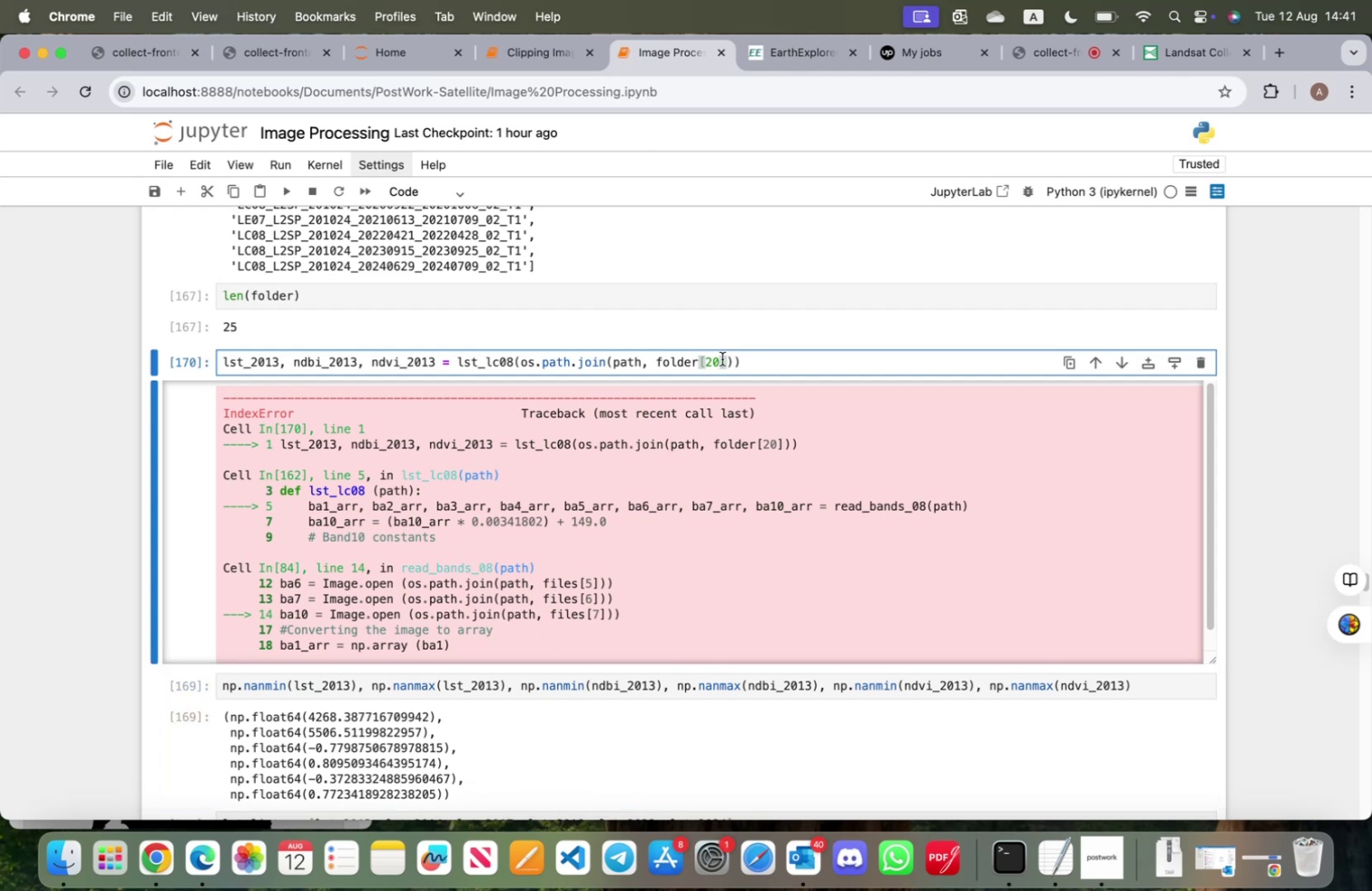 
key(Backspace)
 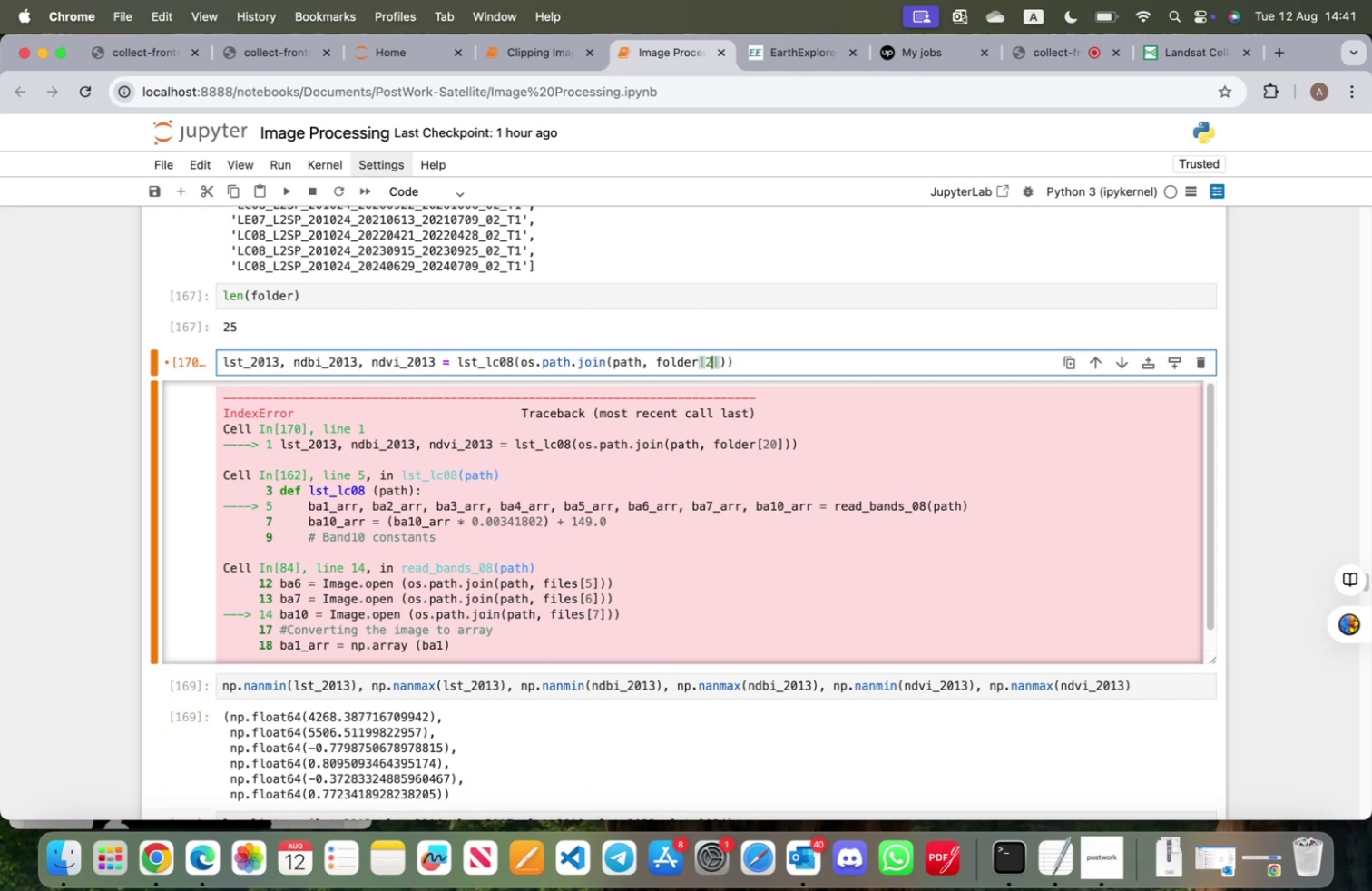 
key(3)
 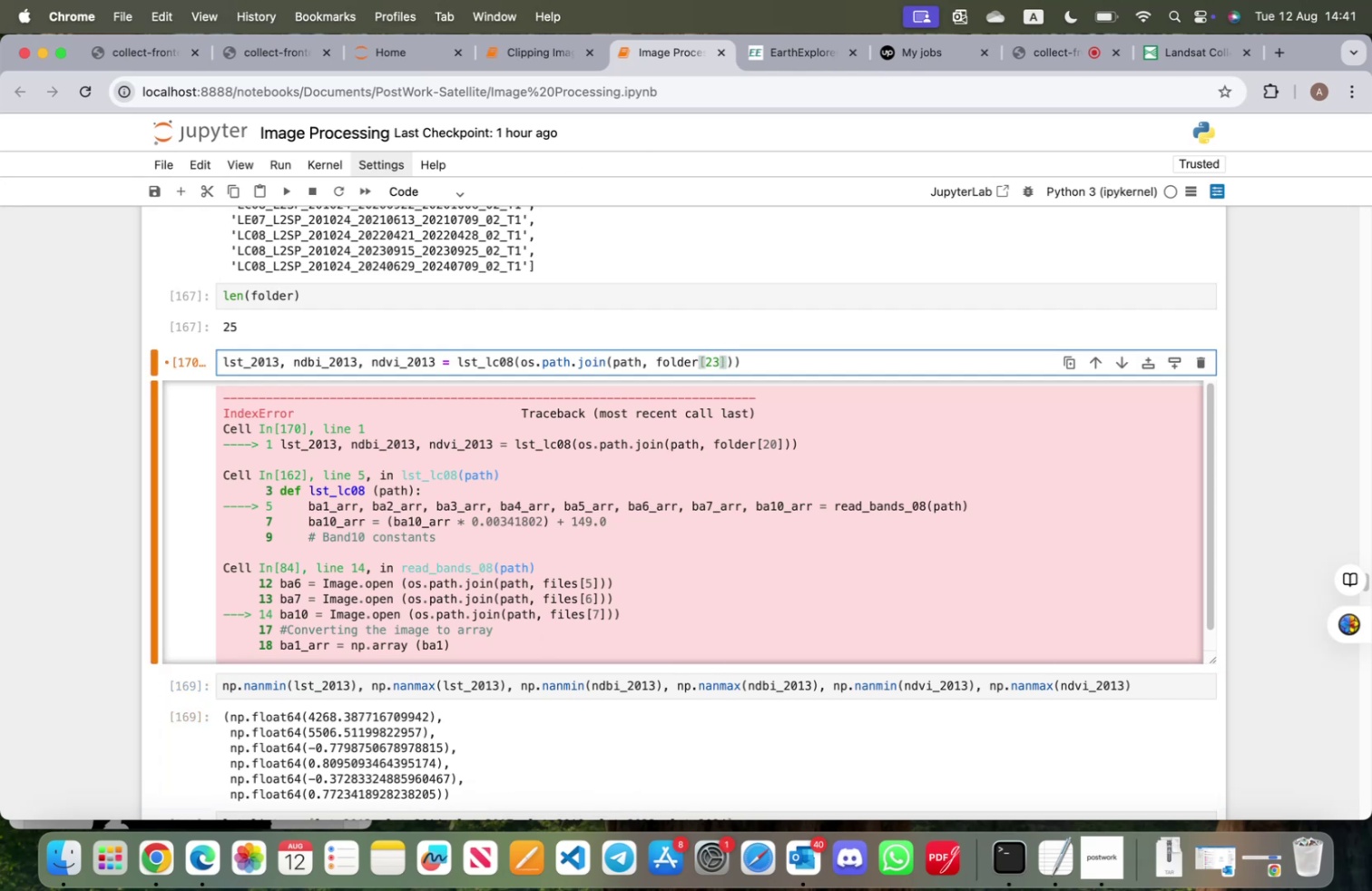 
key(Shift+ShiftRight)
 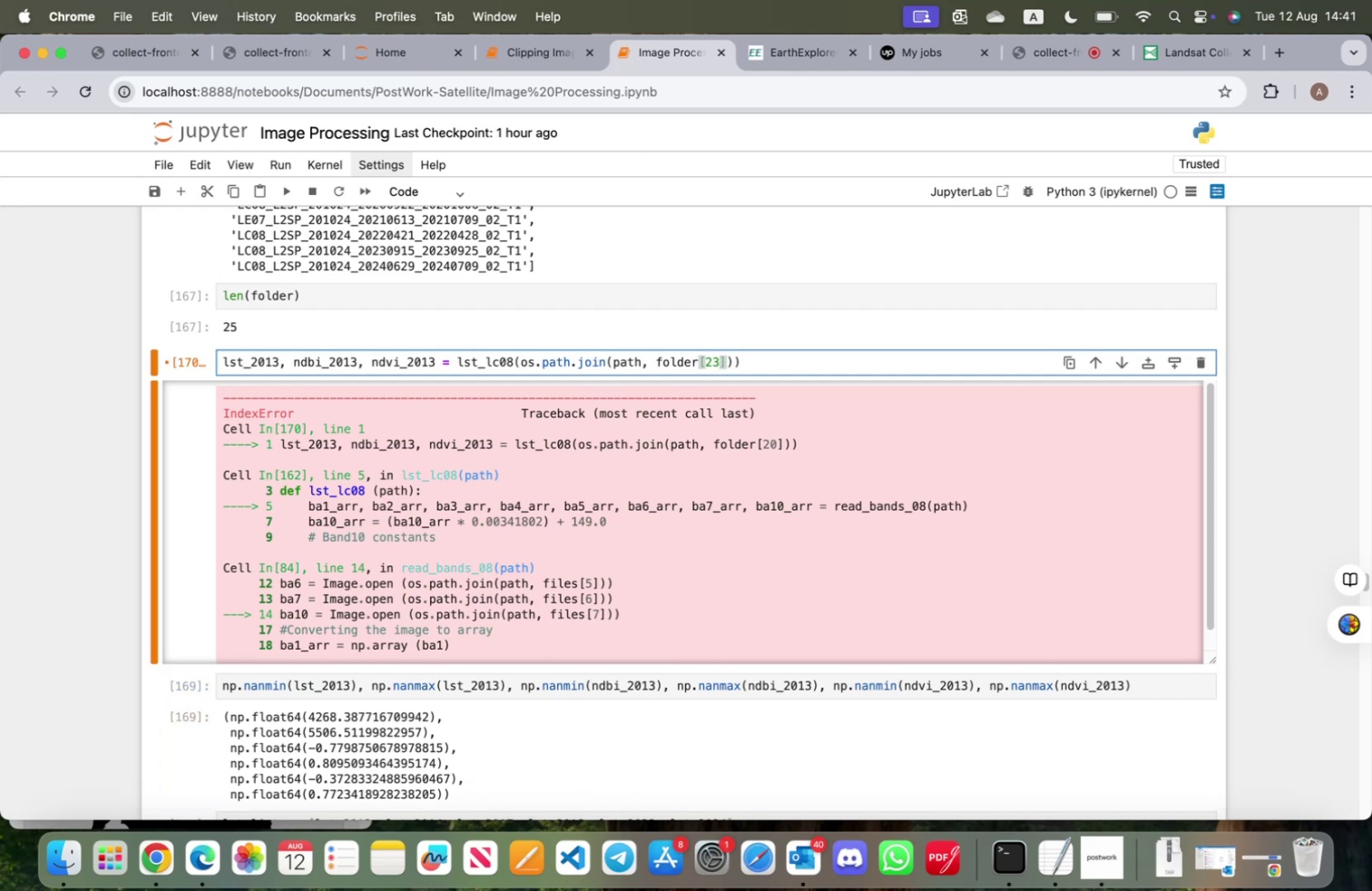 
key(Shift+Enter)
 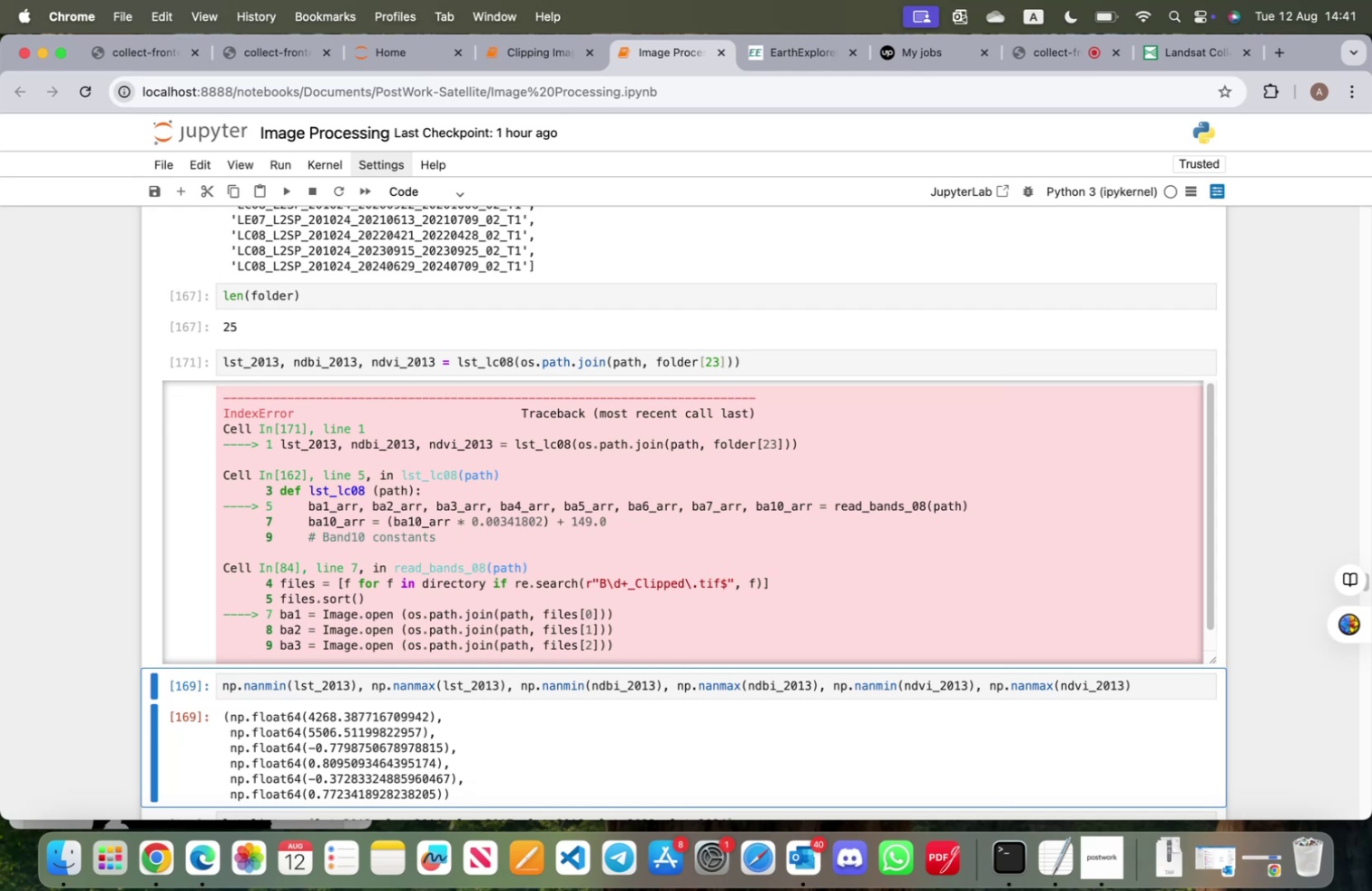 
wait(9.72)
 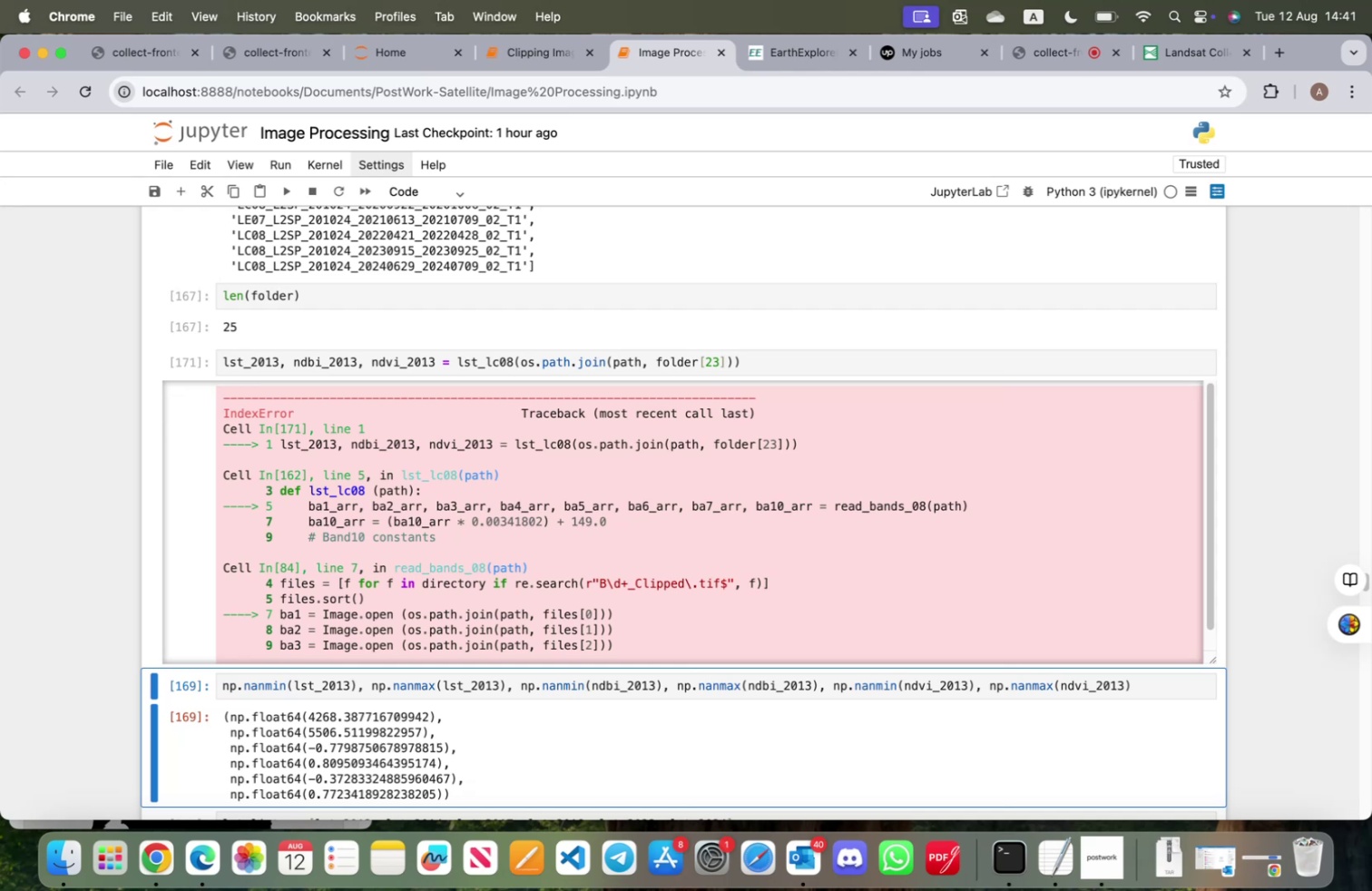 
left_click([718, 359])
 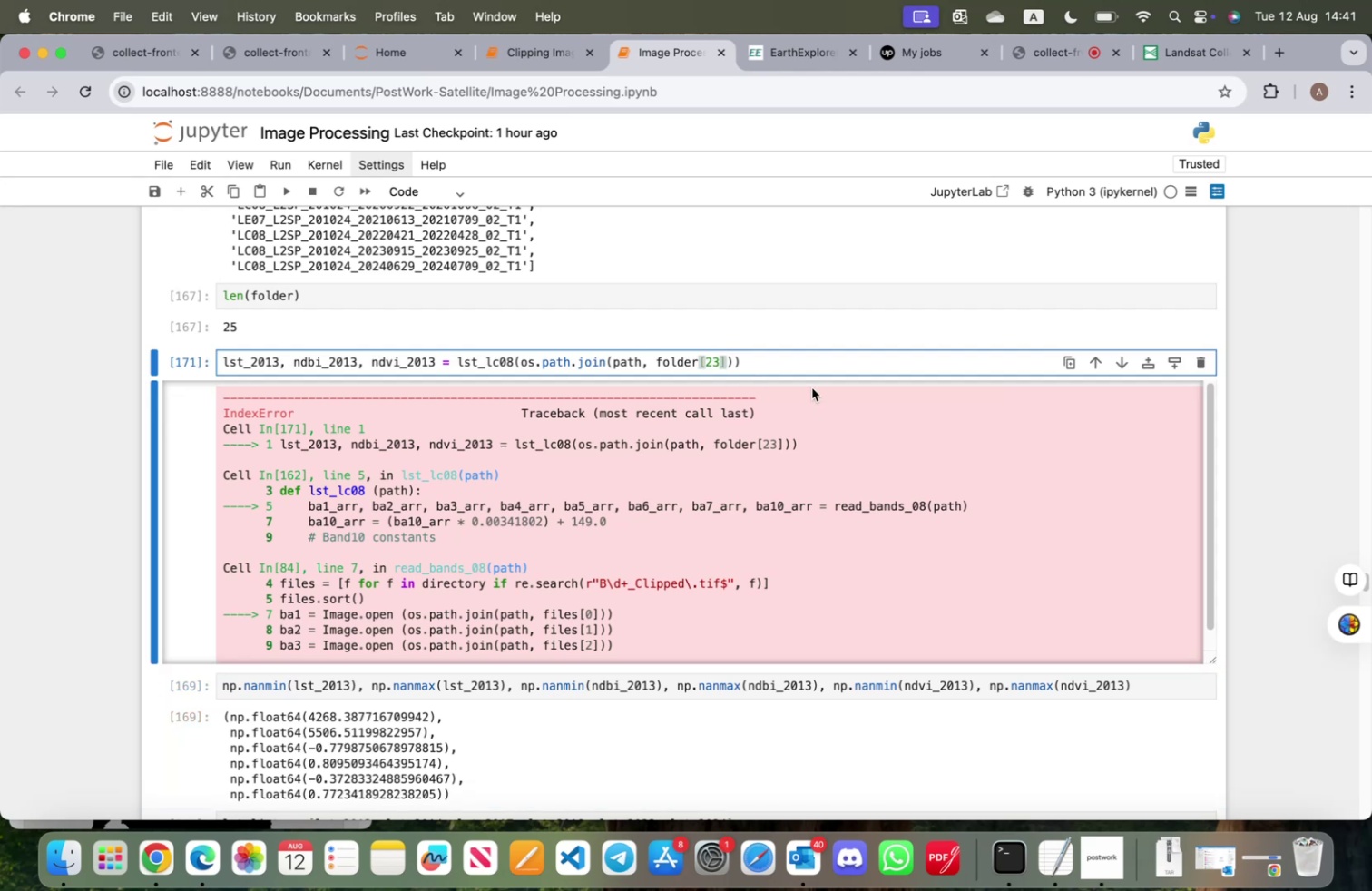 
key(Backspace)
 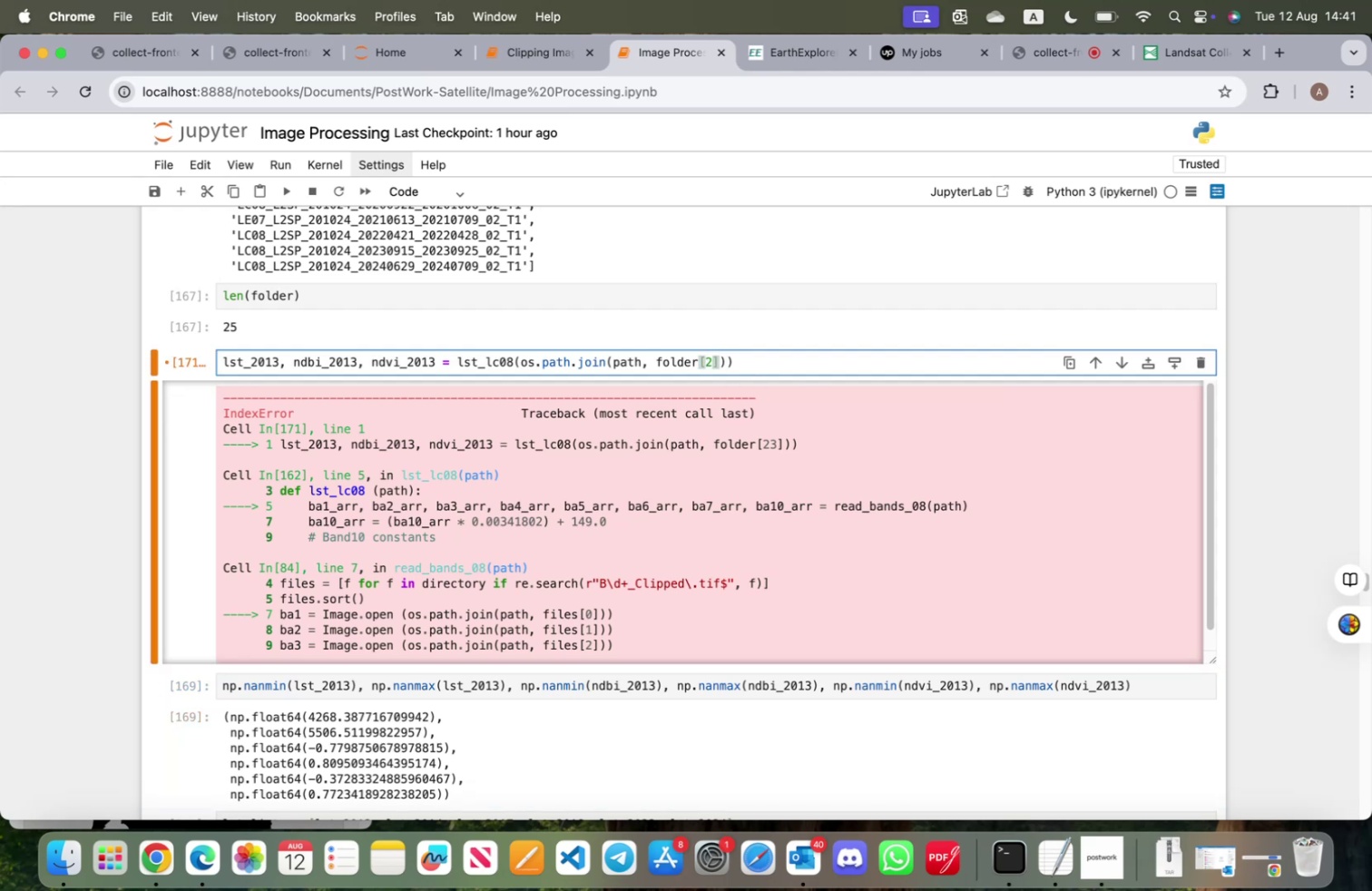 
key(4)
 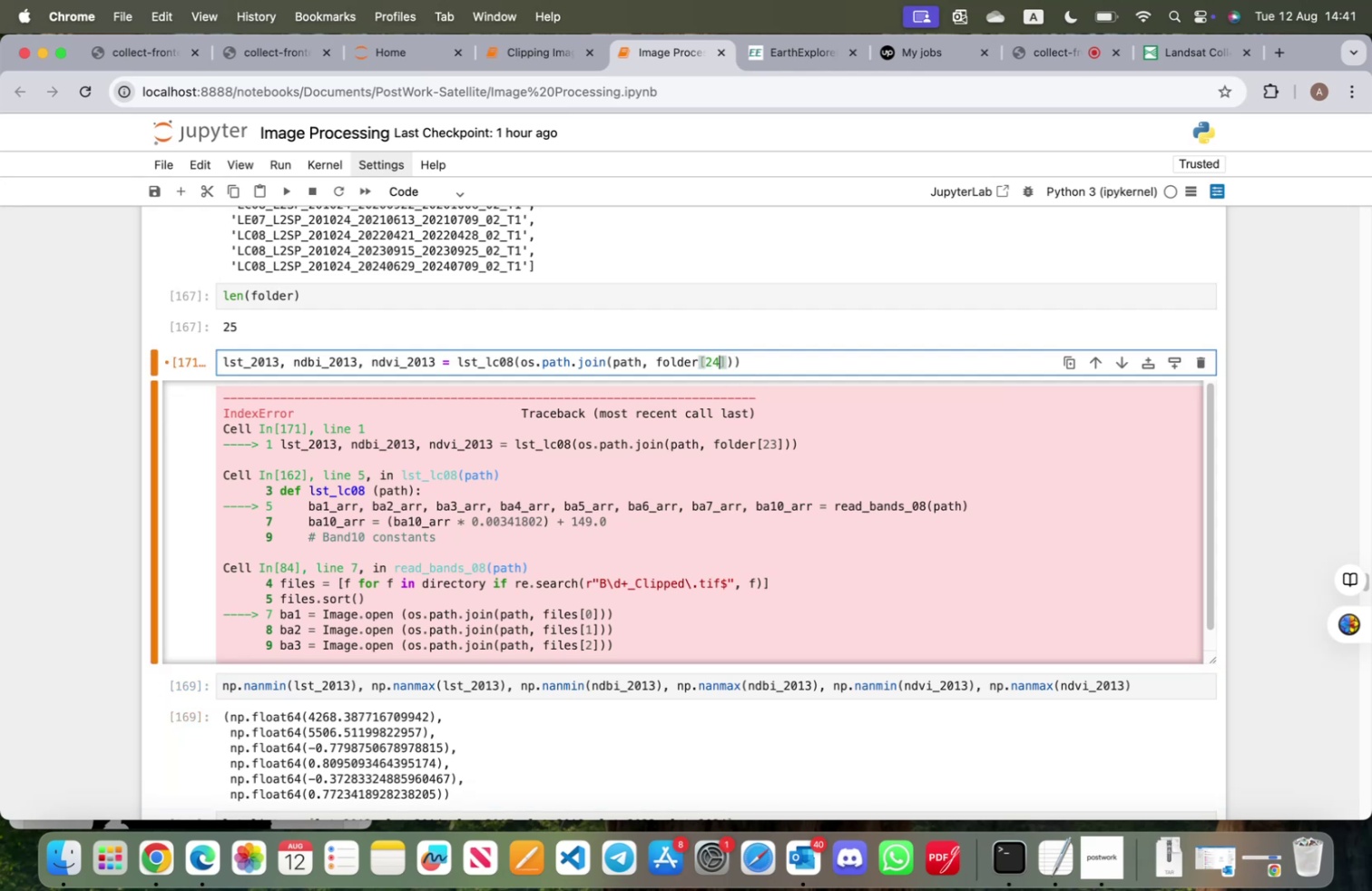 
key(Shift+ShiftRight)
 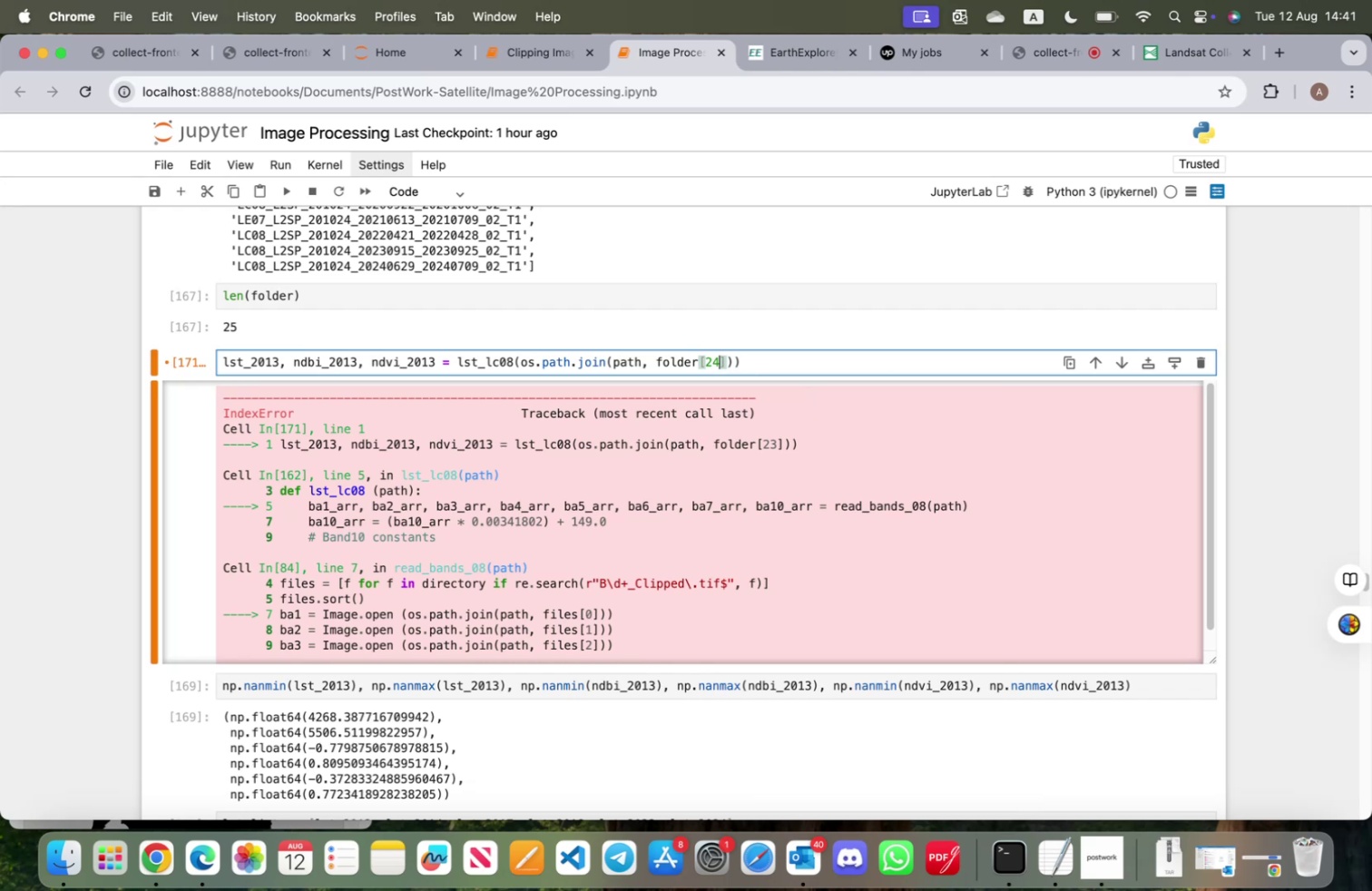 
key(Shift+Enter)
 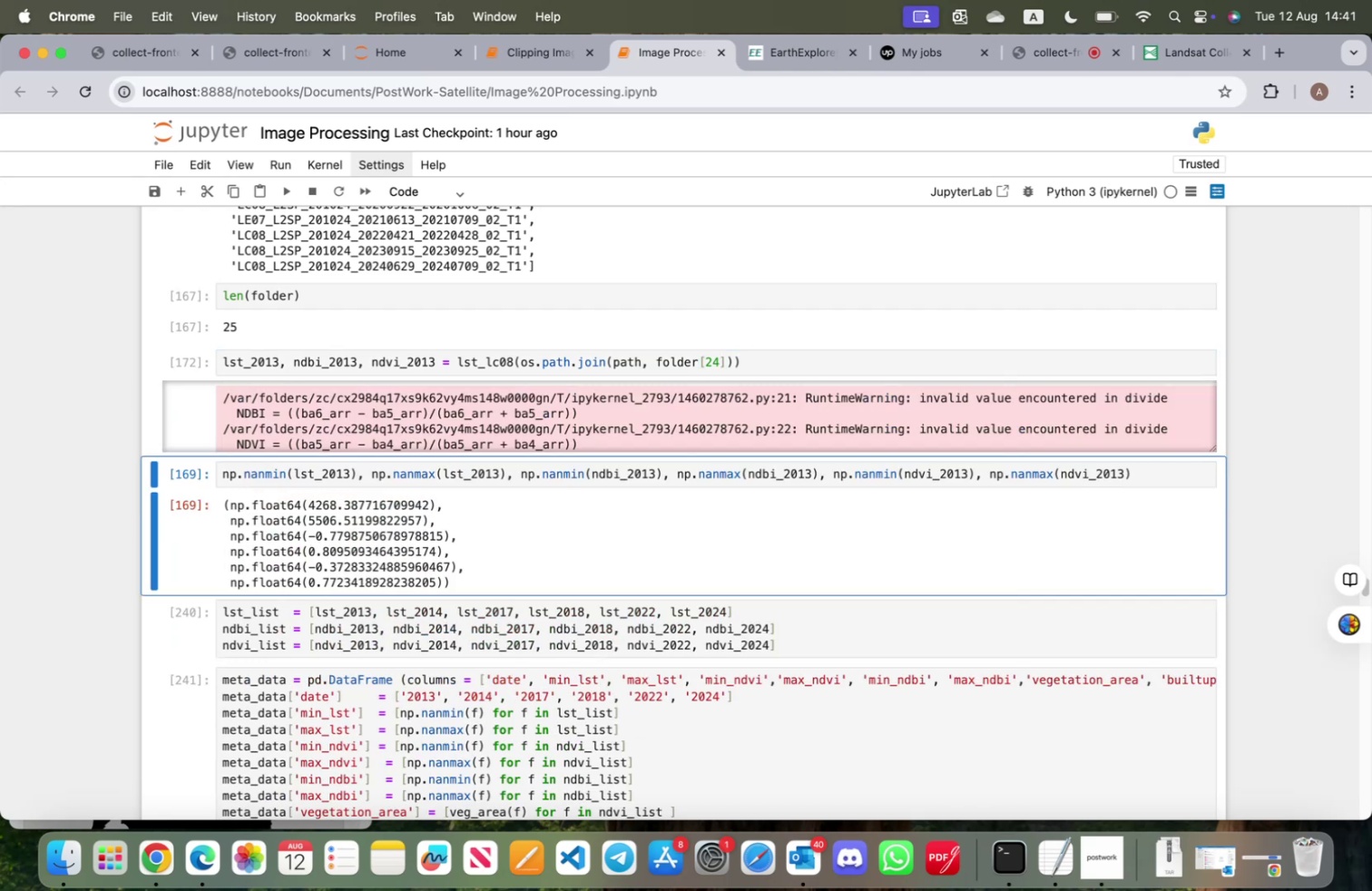 
key(Shift+ShiftRight)
 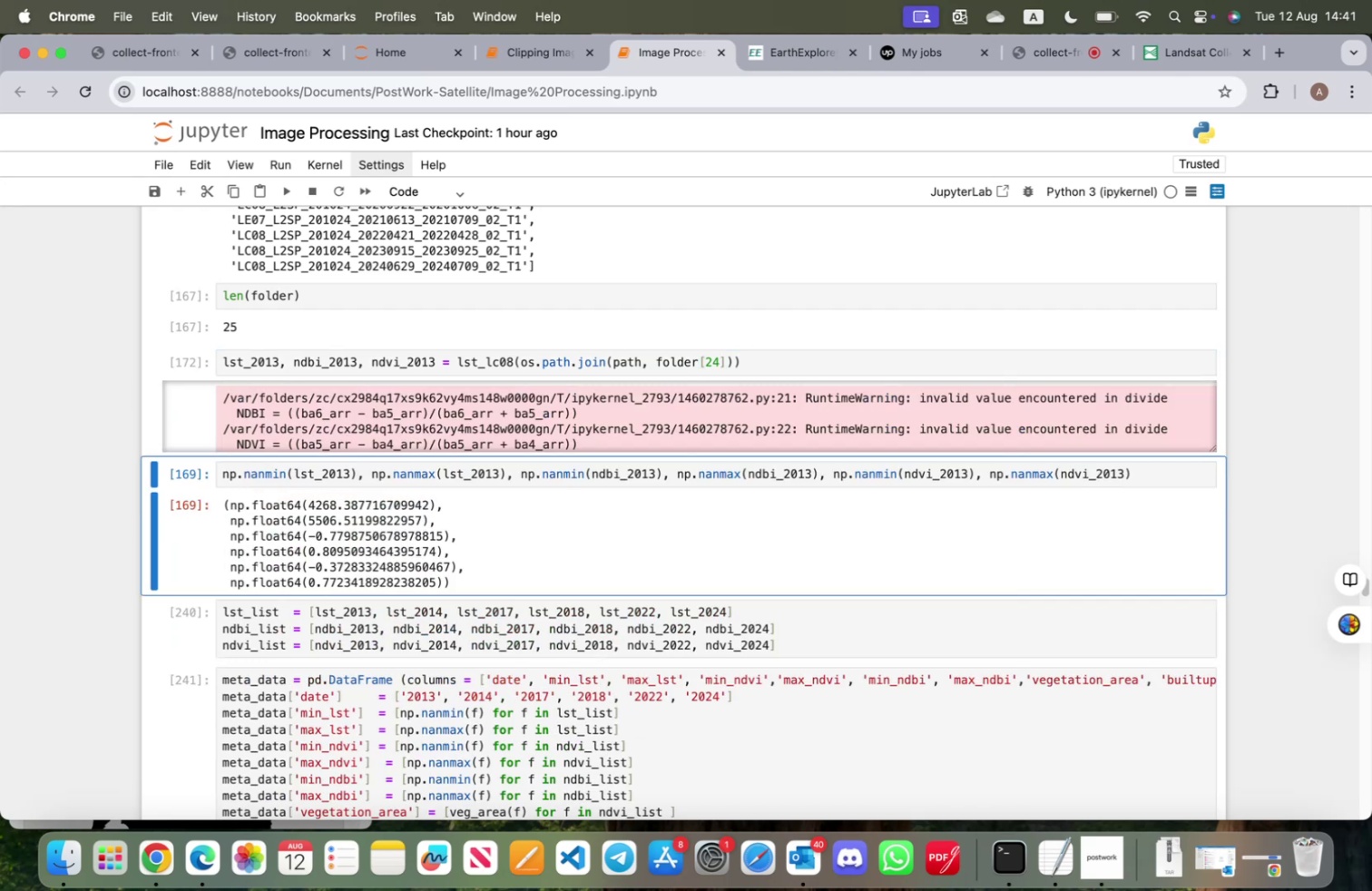 
key(Shift+Enter)
 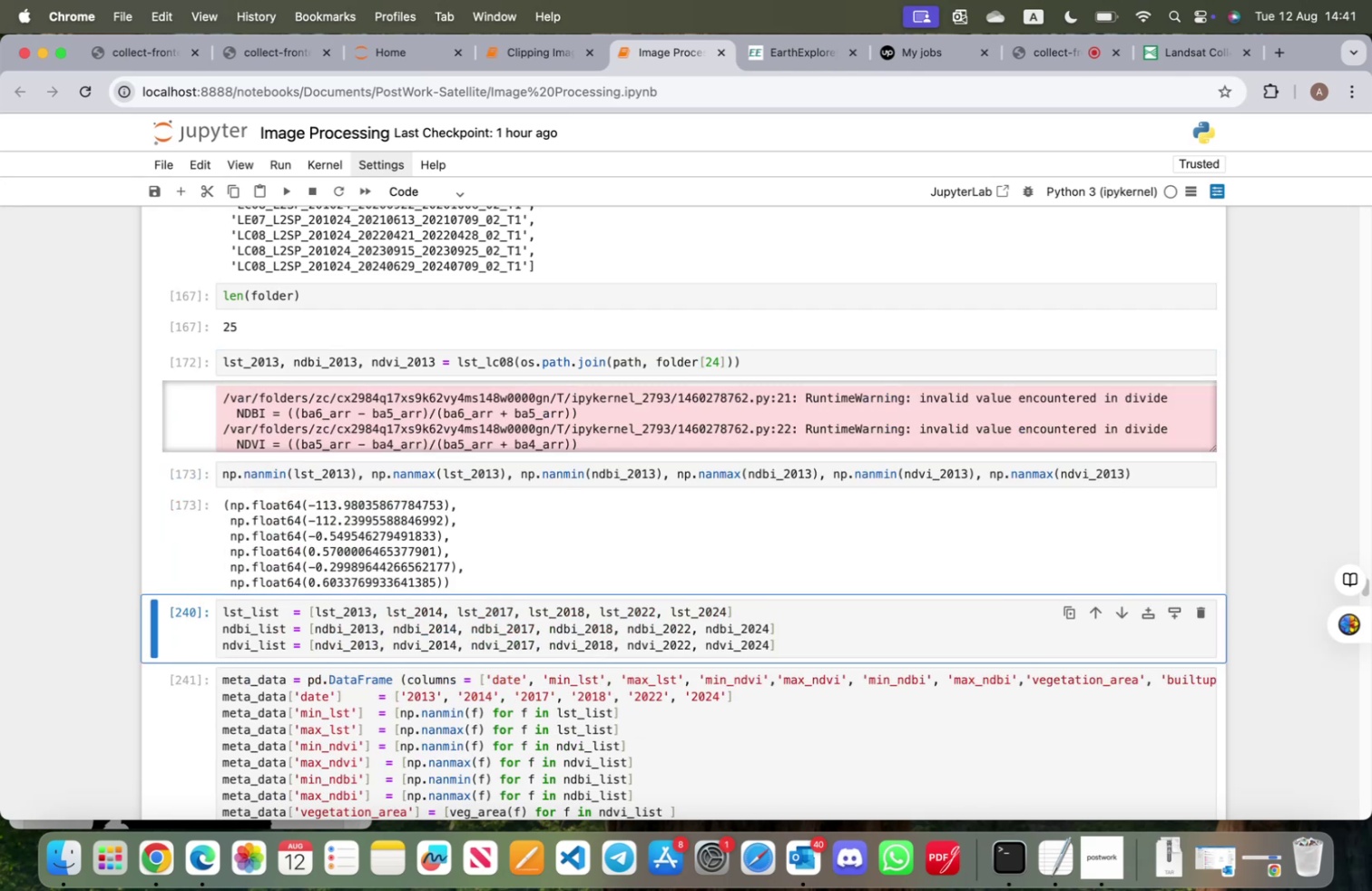 
wait(8.69)
 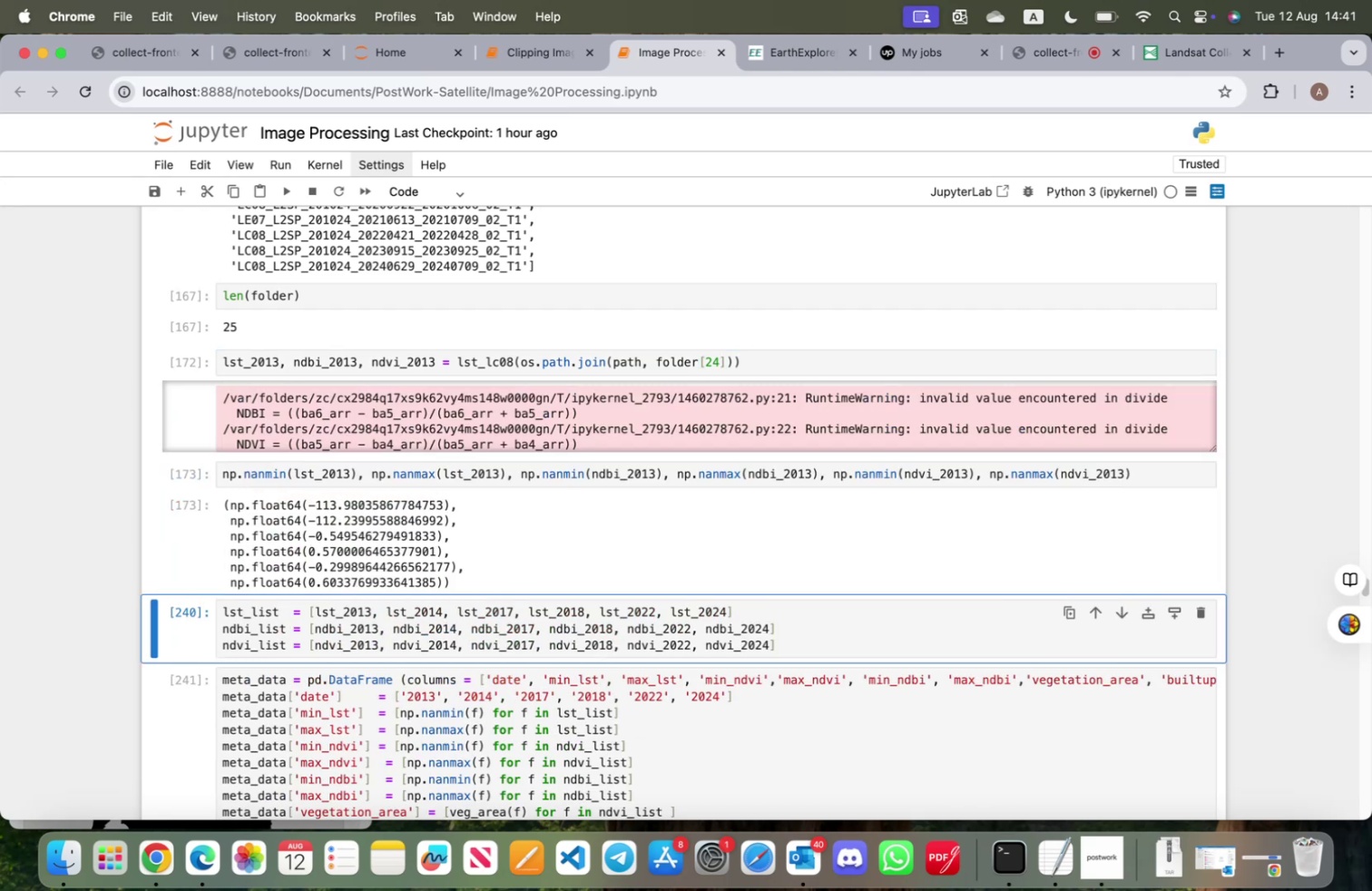 
scroll: coordinate [391, 496], scroll_direction: up, amount: 32.0
 